 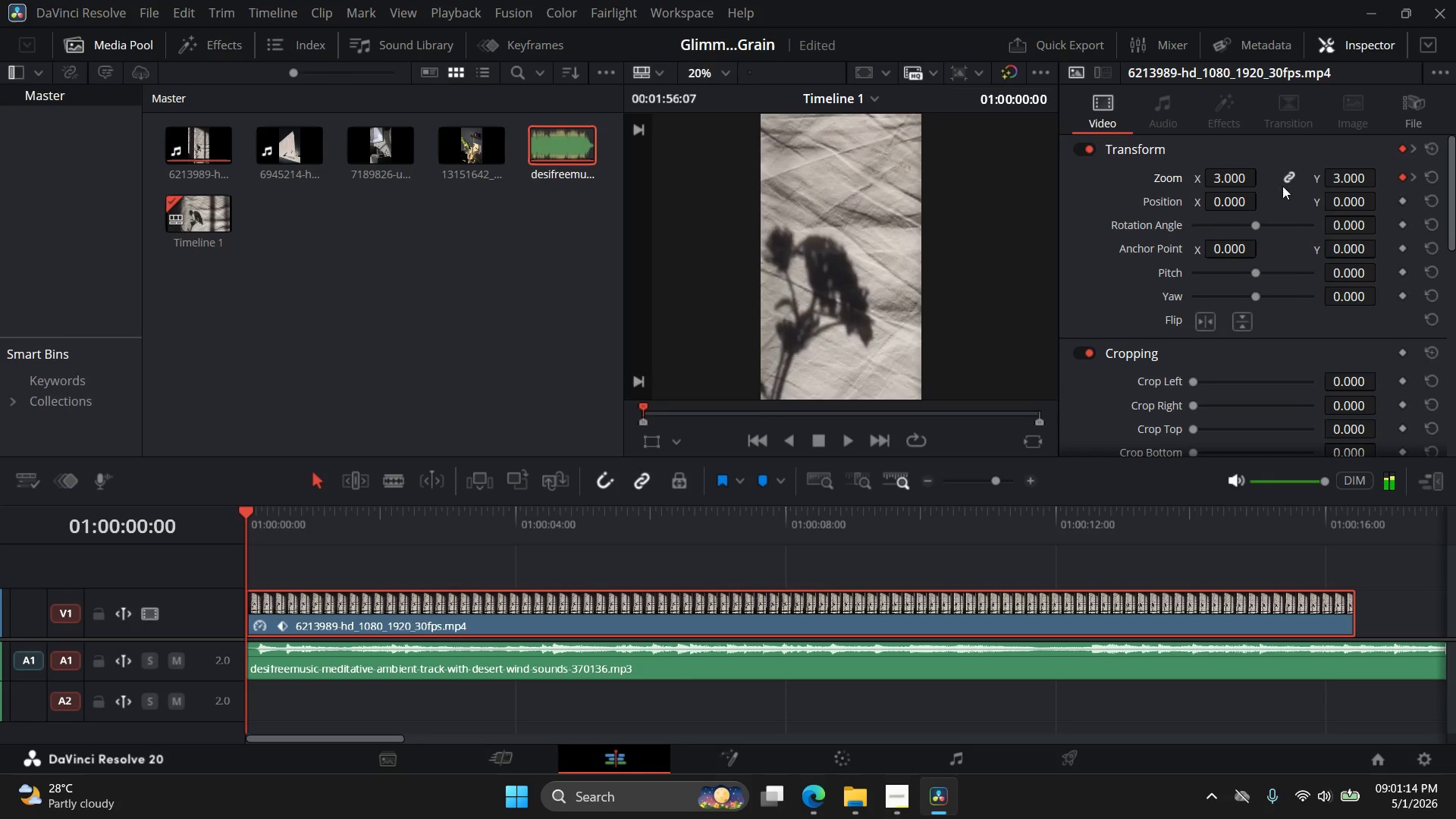 
left_click_drag(start_coordinate=[249, 515], to_coordinate=[785, 576])
 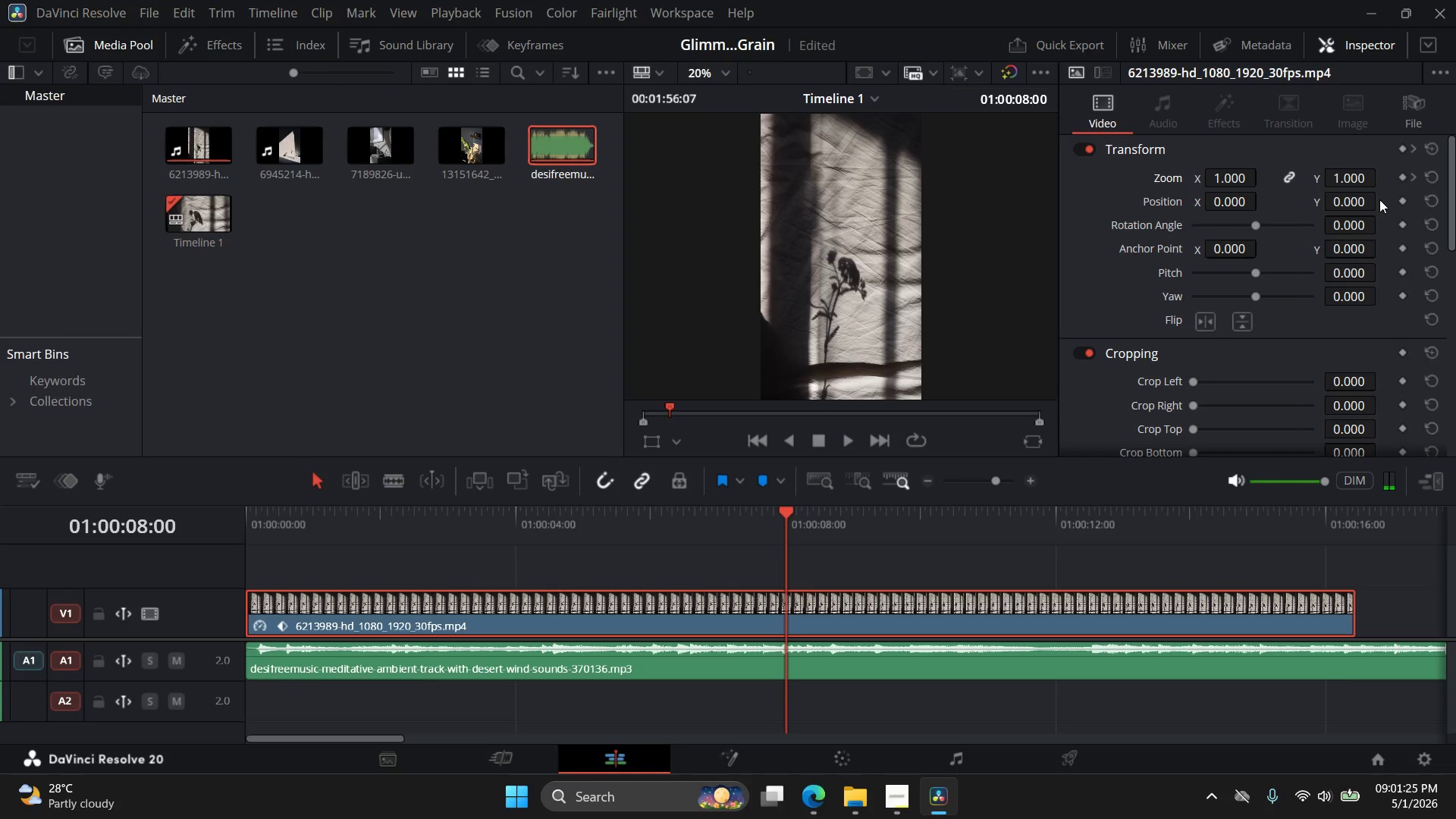 
left_click([1405, 180])
 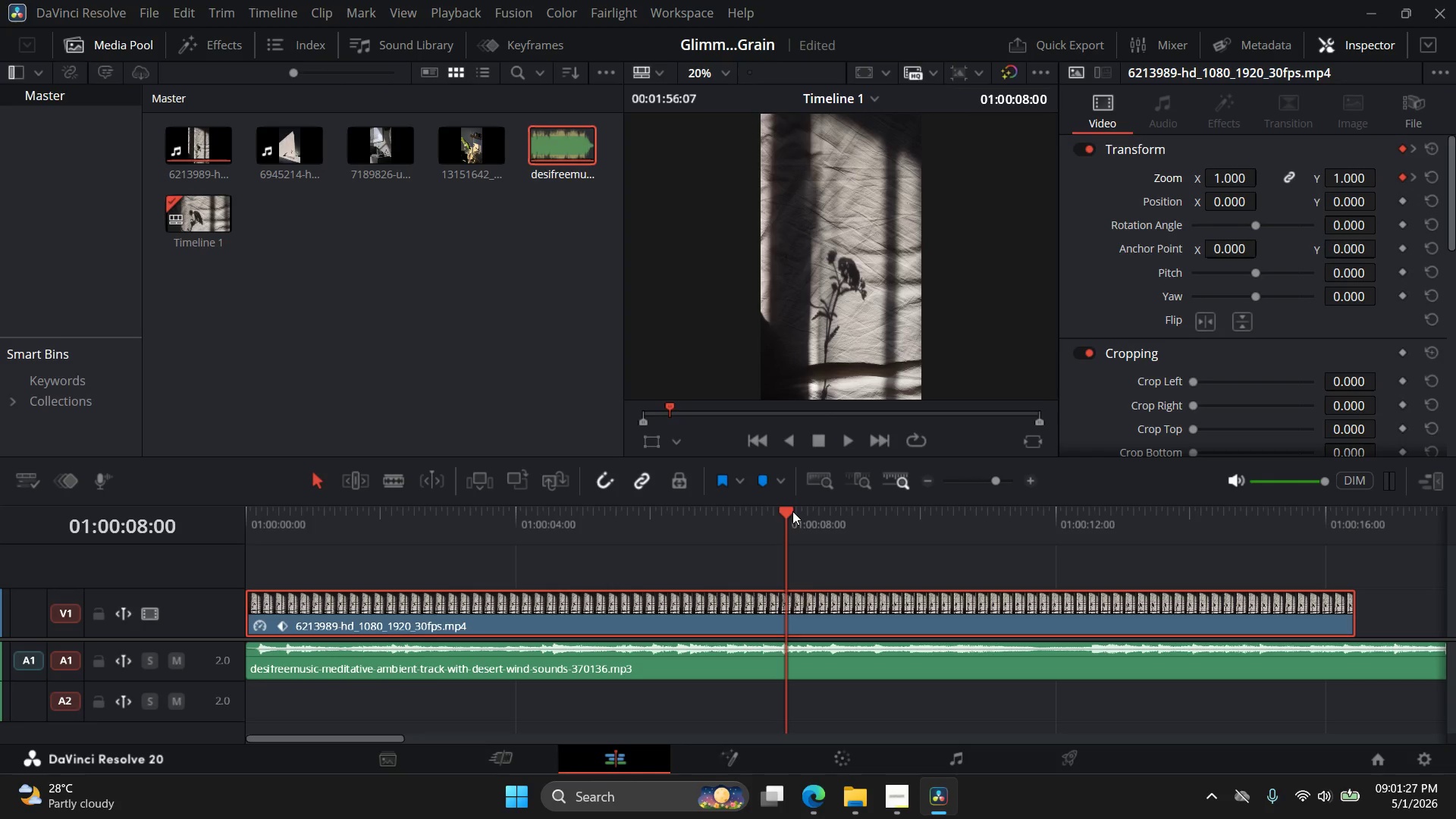 
left_click_drag(start_coordinate=[786, 511], to_coordinate=[1351, 534])
 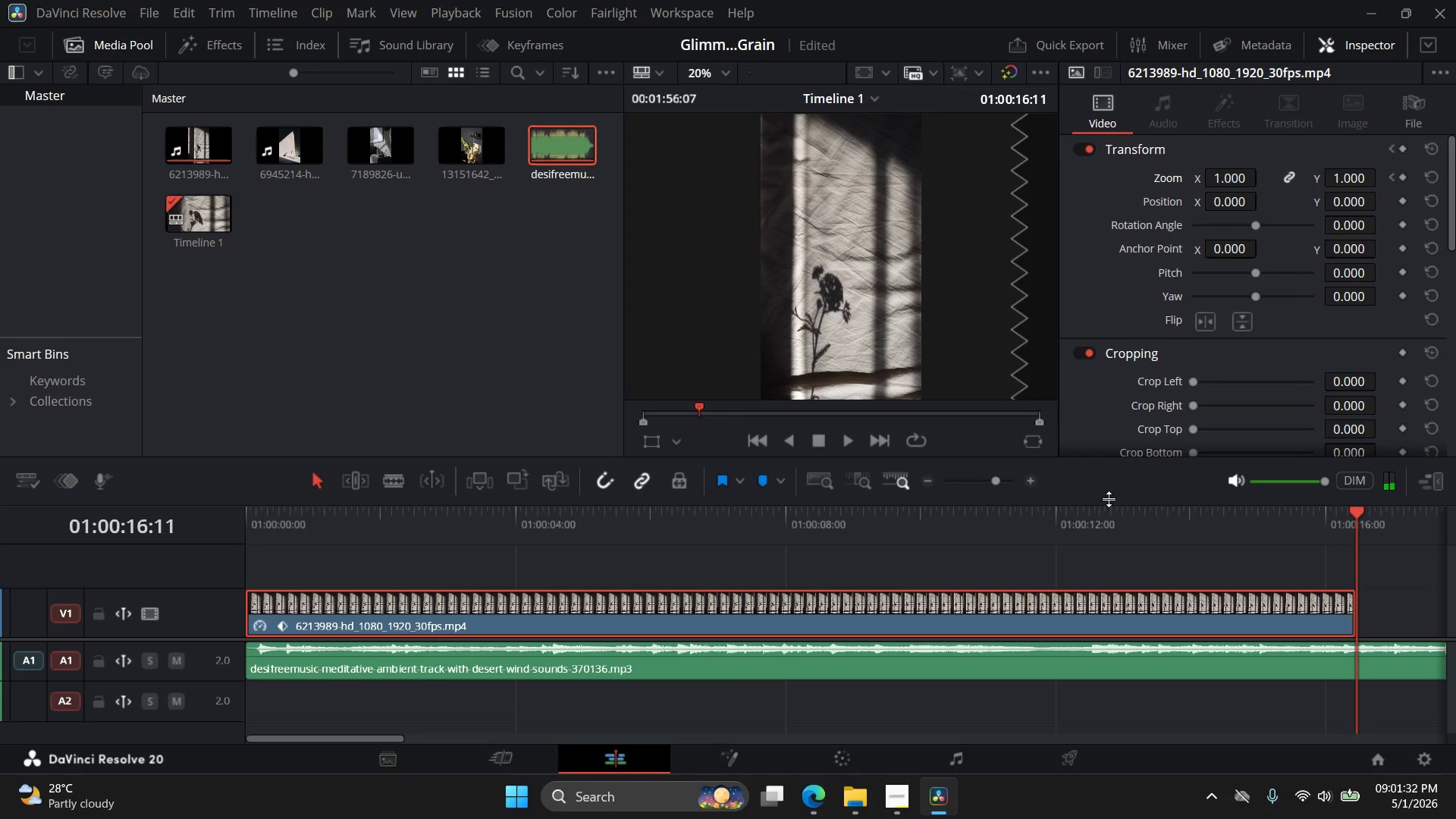 
key(Control+Z)
 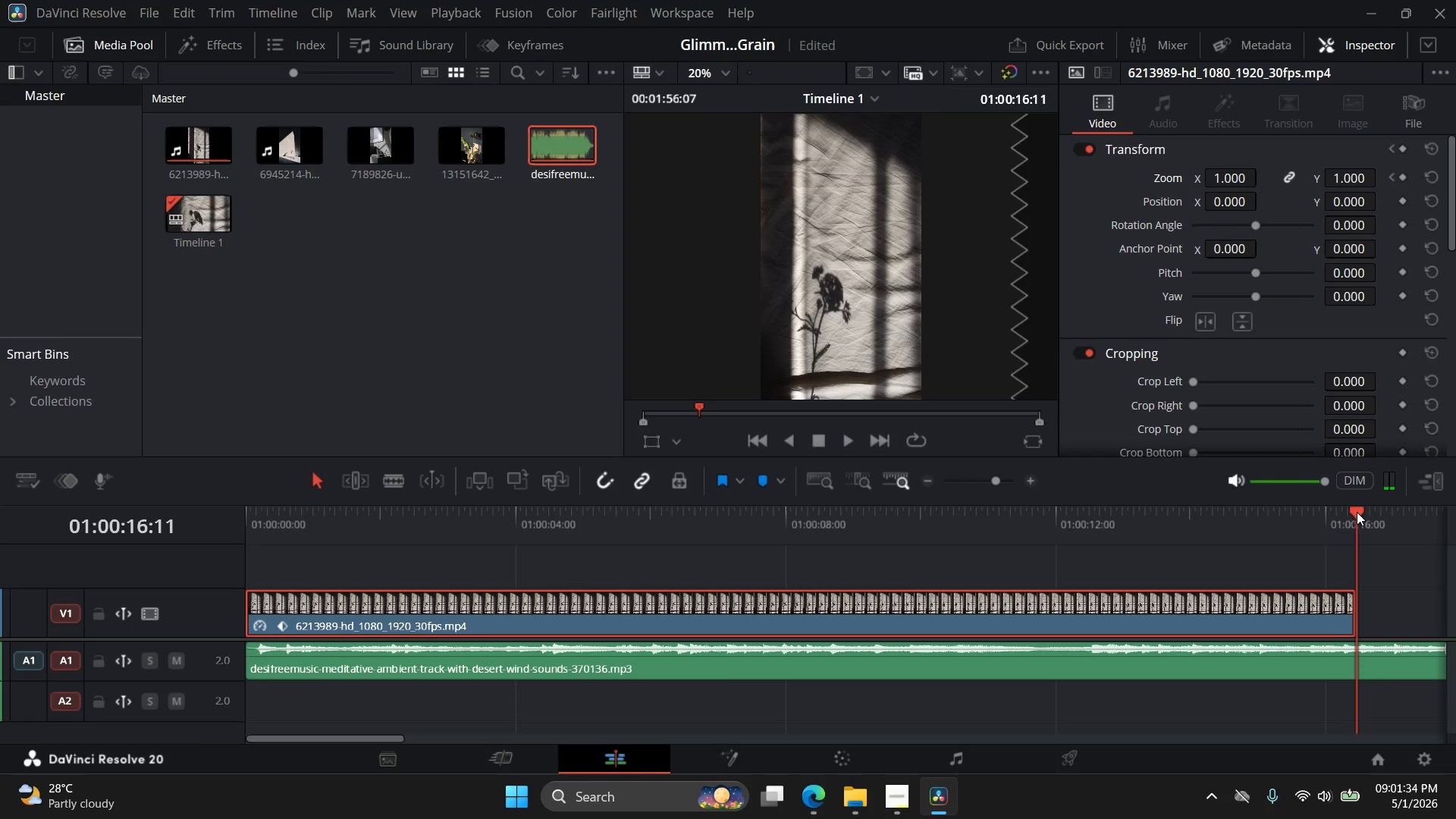 
left_click_drag(start_coordinate=[1359, 510], to_coordinate=[786, 538])
 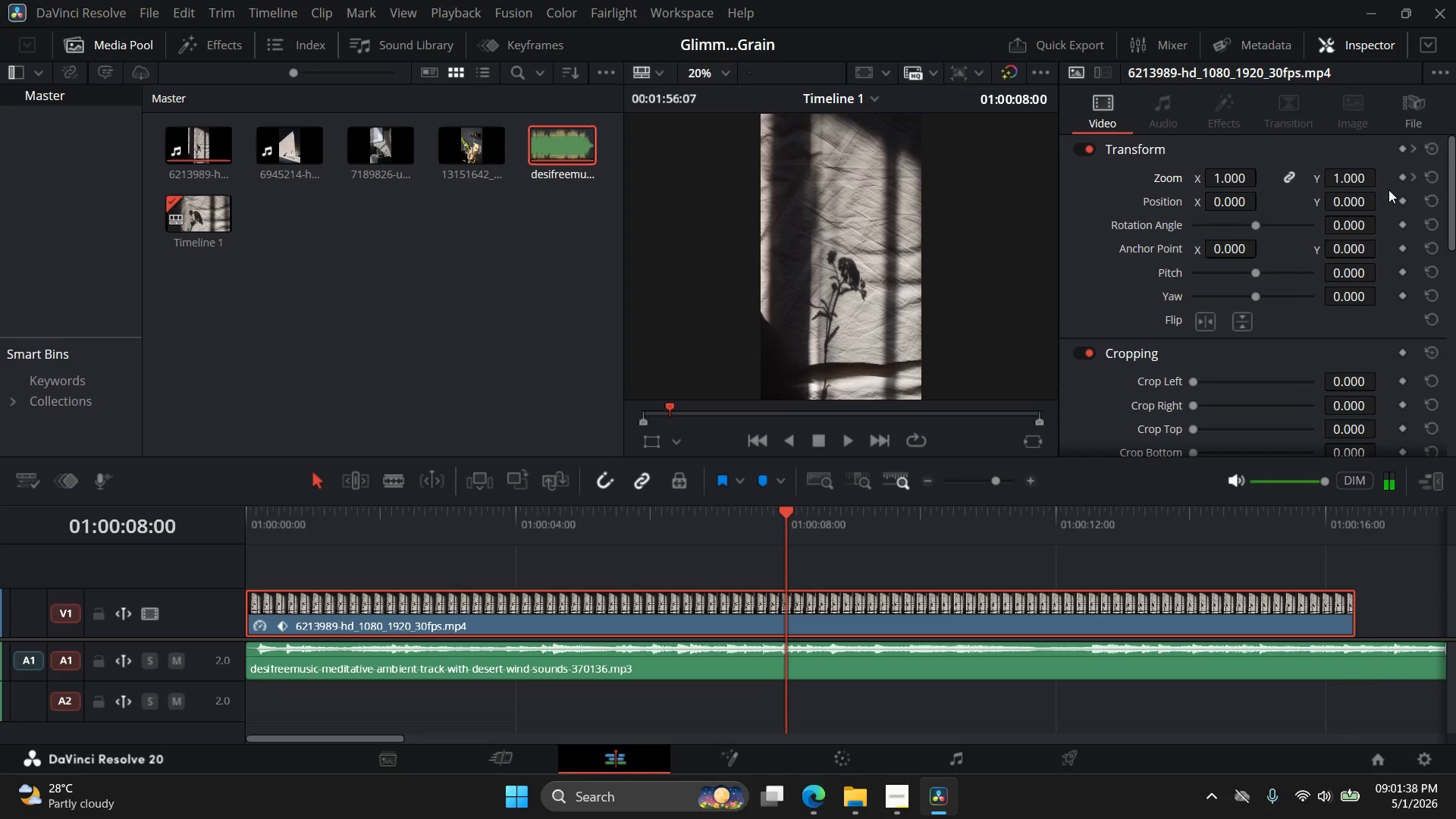 
left_click([1400, 177])
 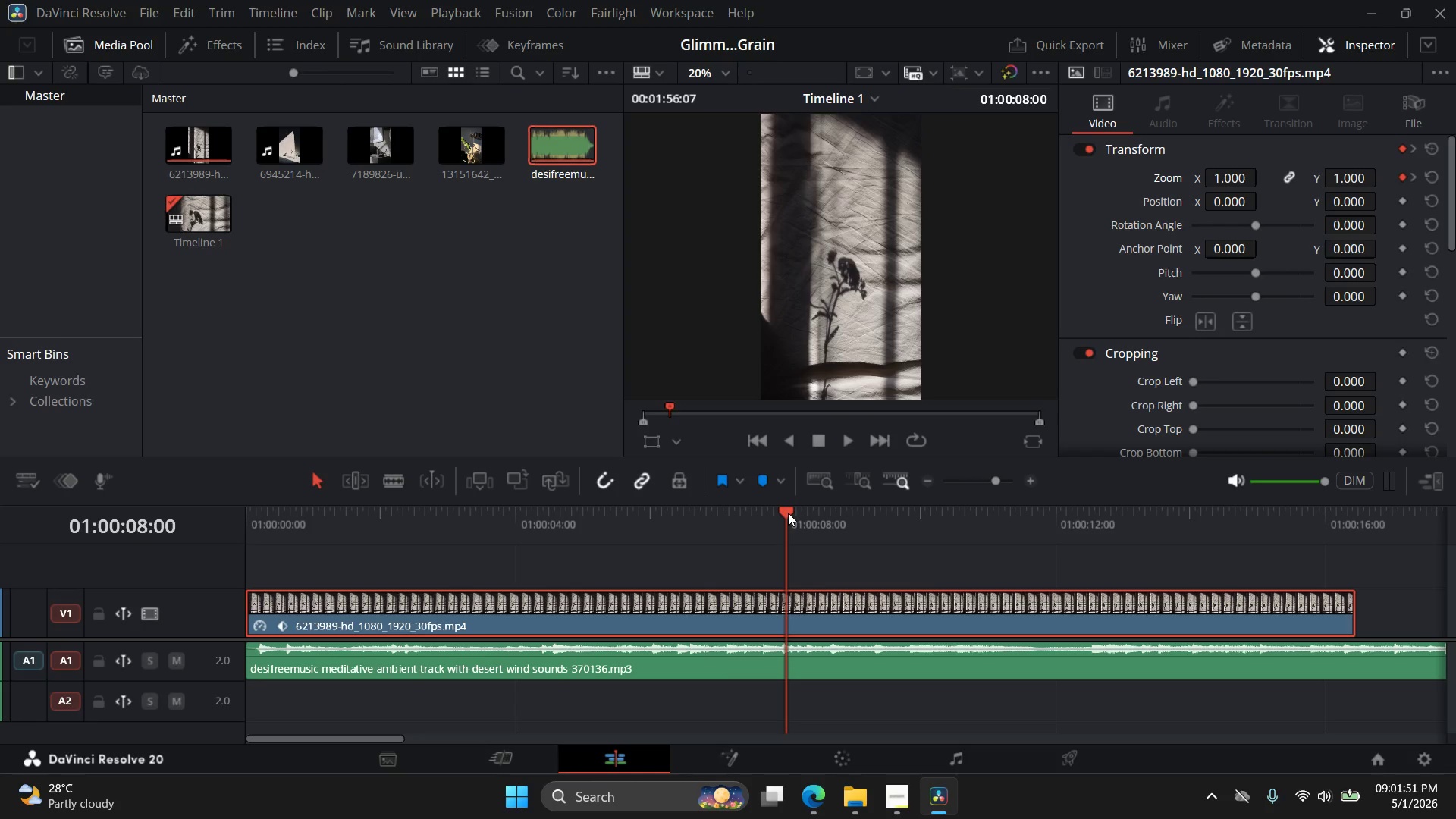 
wait(18.12)
 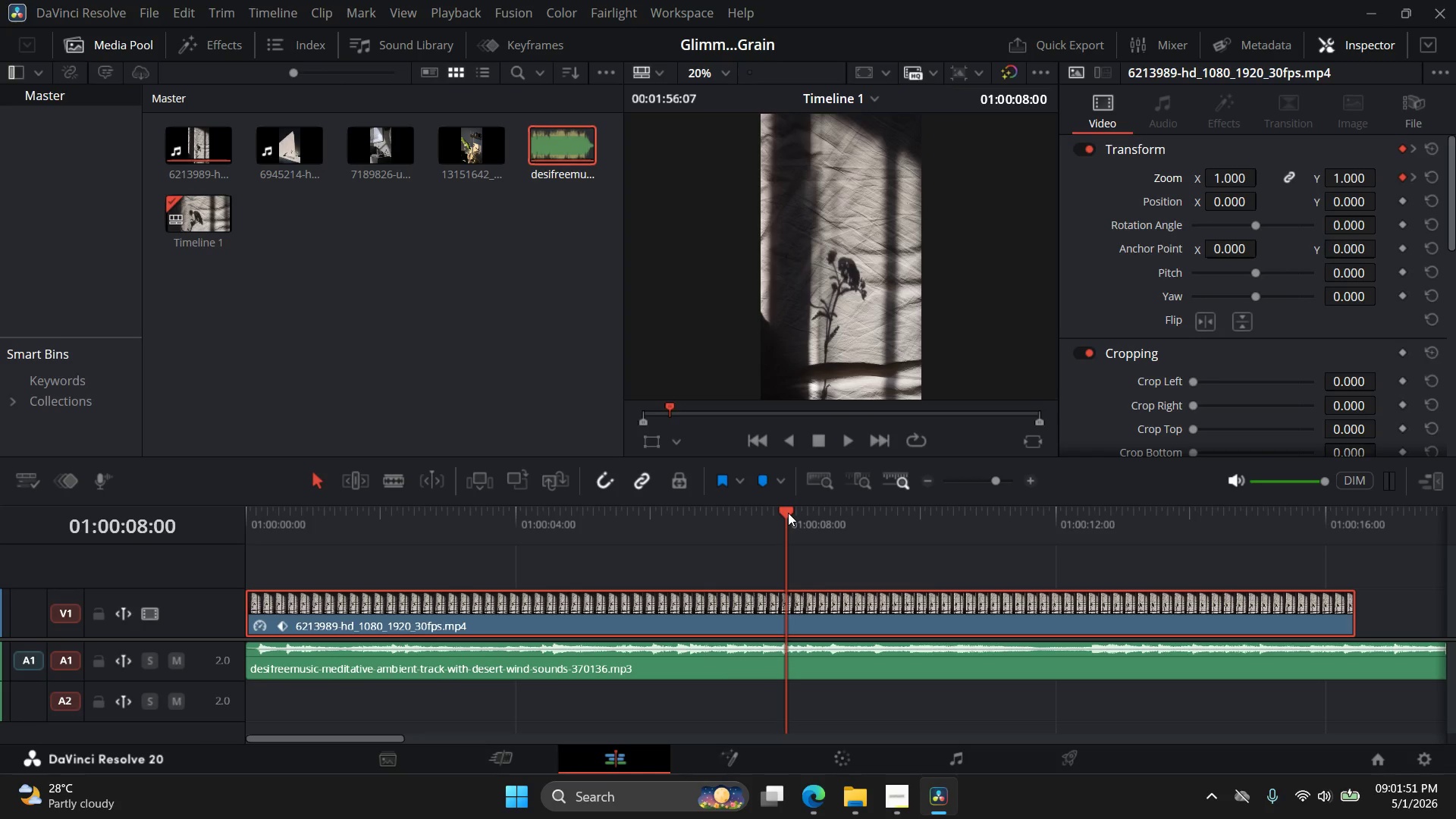 
key(Control+Z)
 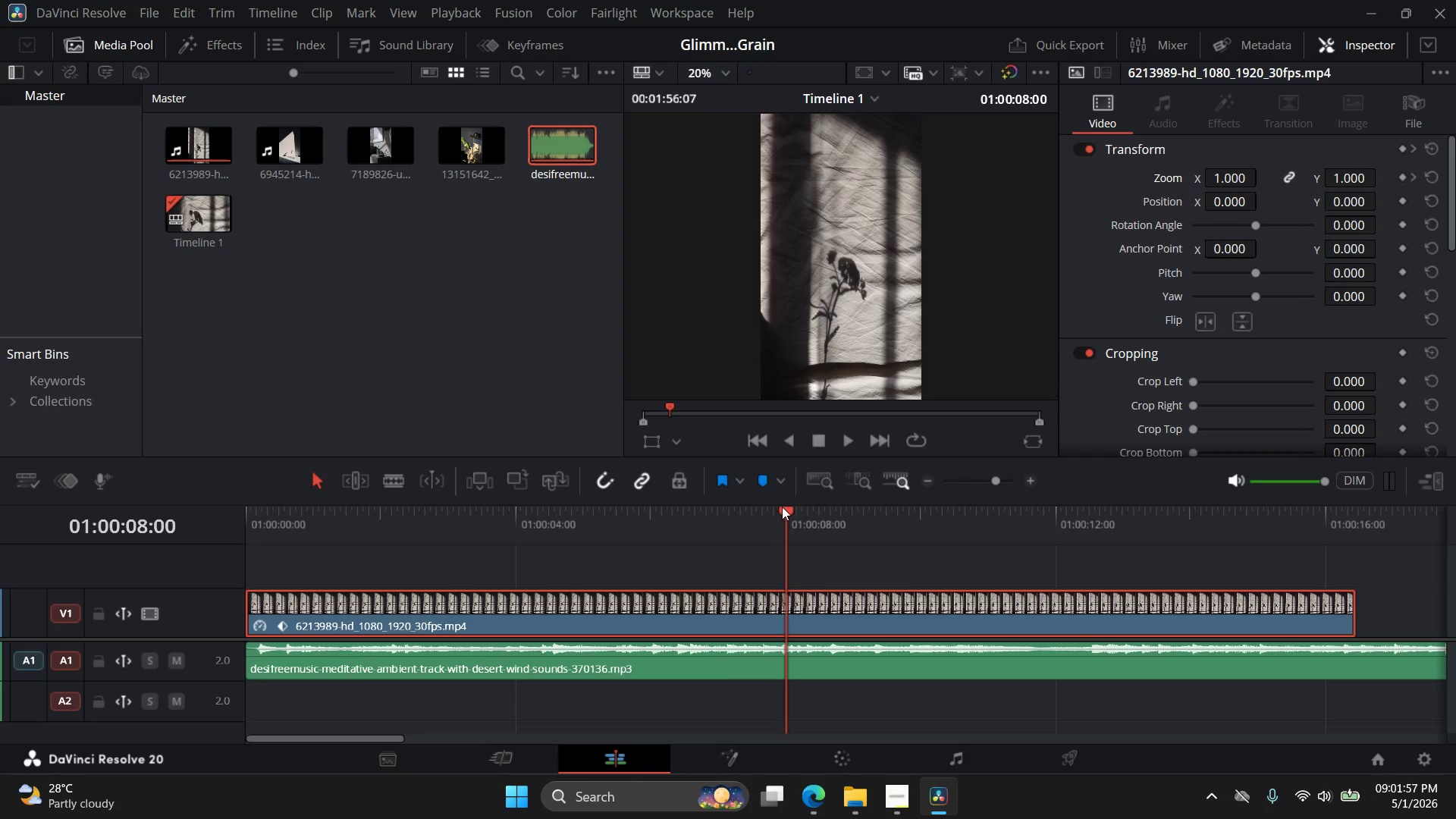 
left_click_drag(start_coordinate=[782, 507], to_coordinate=[225, 517])
 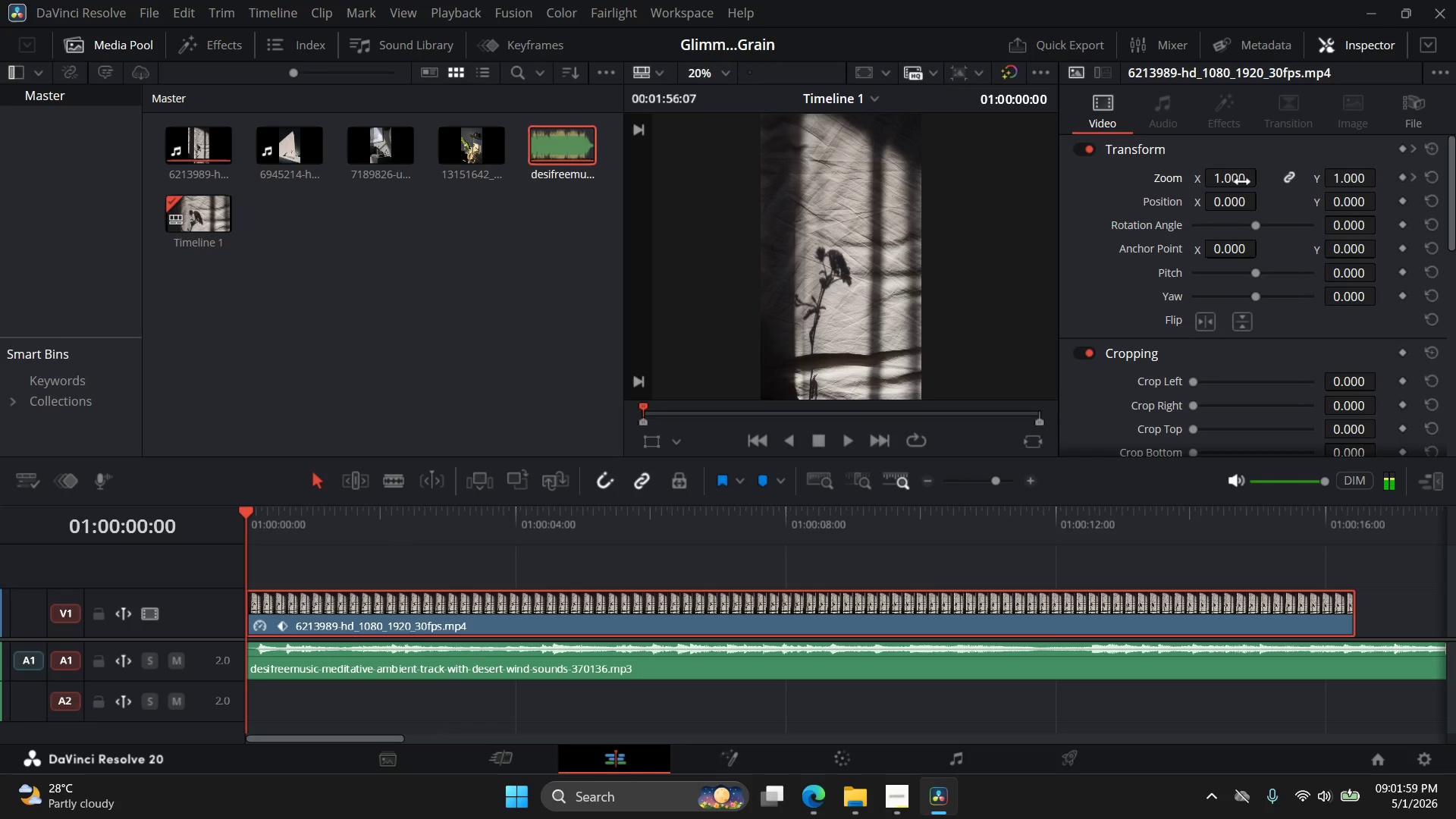 
double_click([1226, 182])
 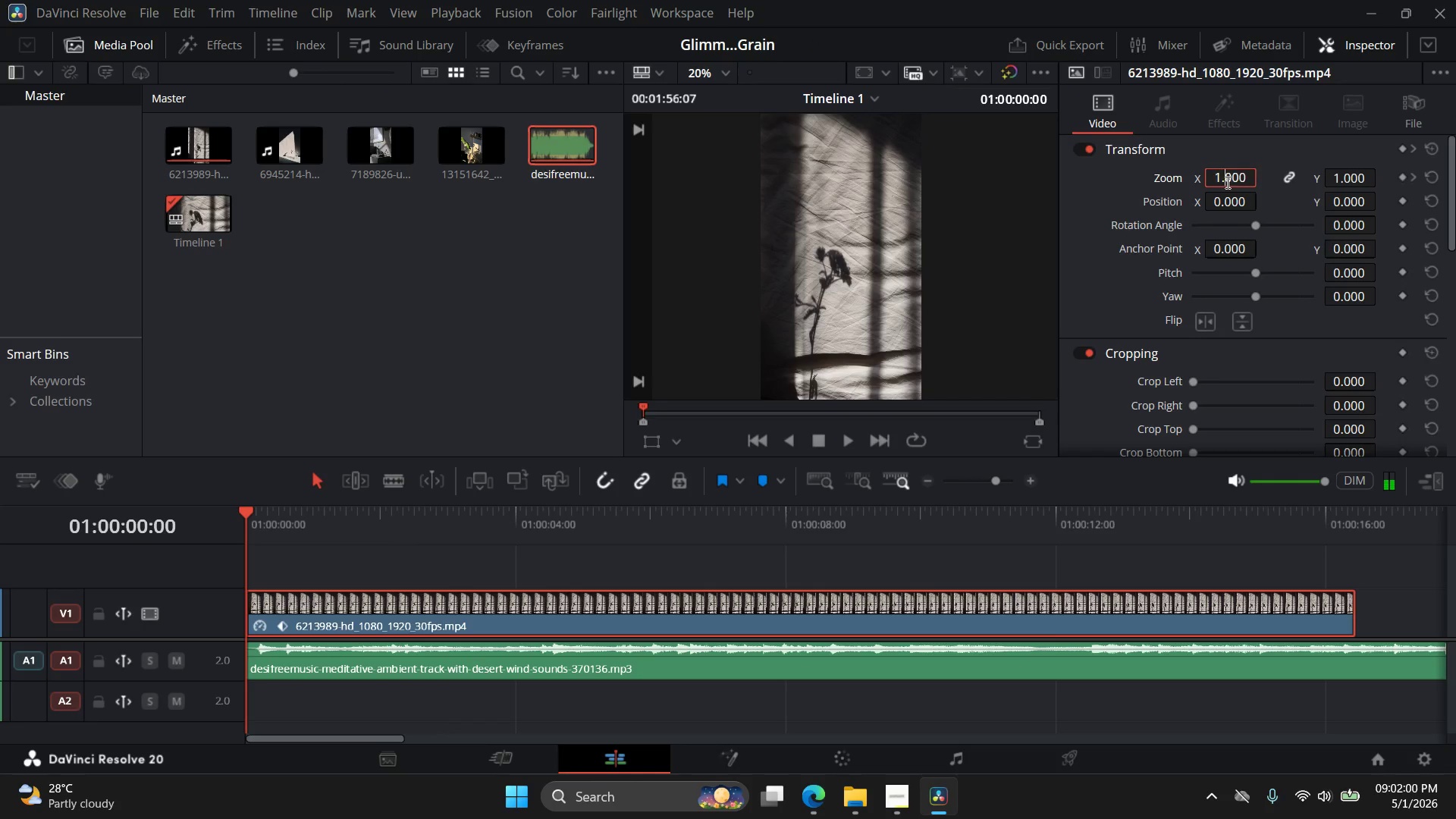 
triple_click([1226, 182])
 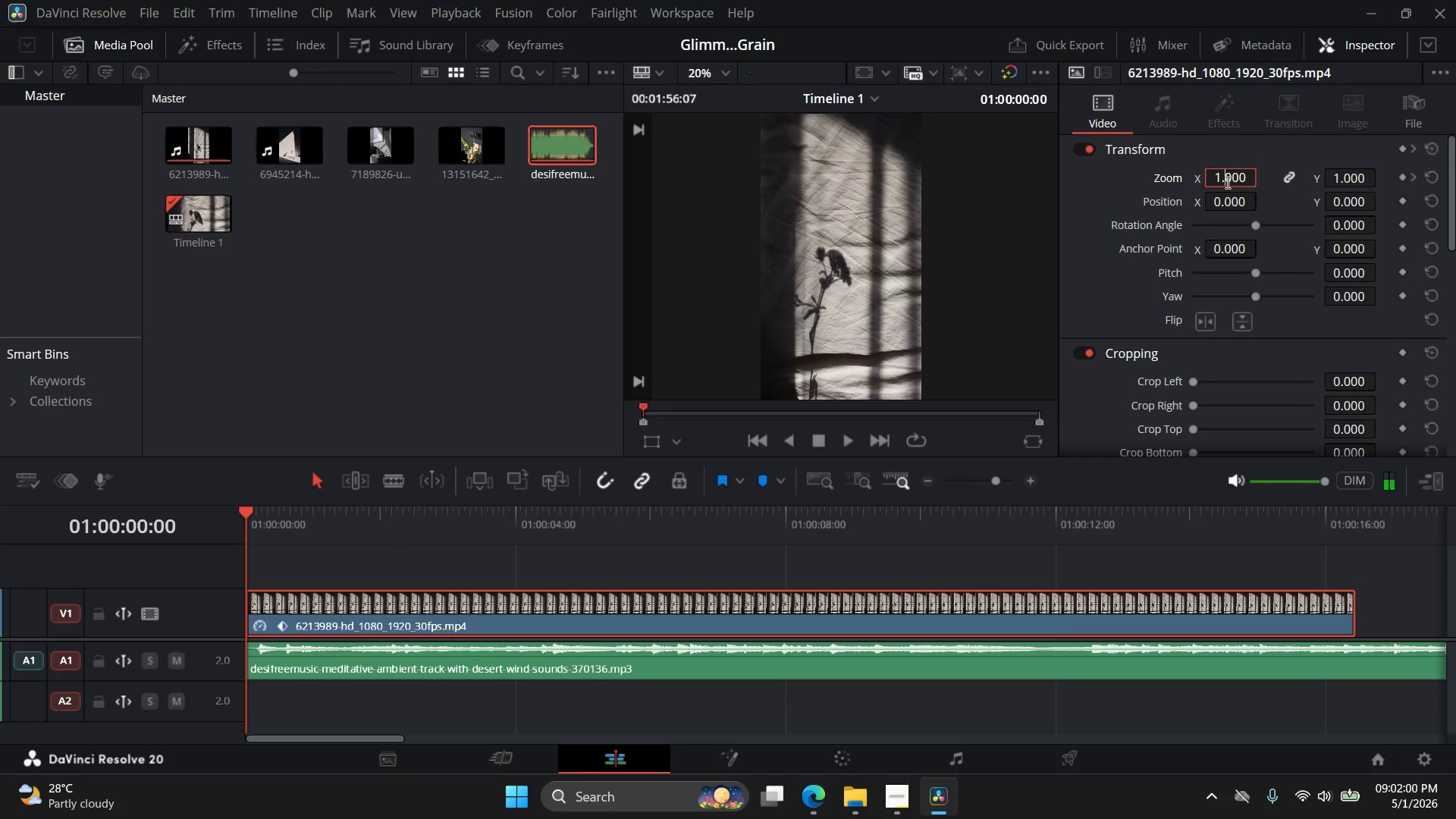 
triple_click([1226, 182])
 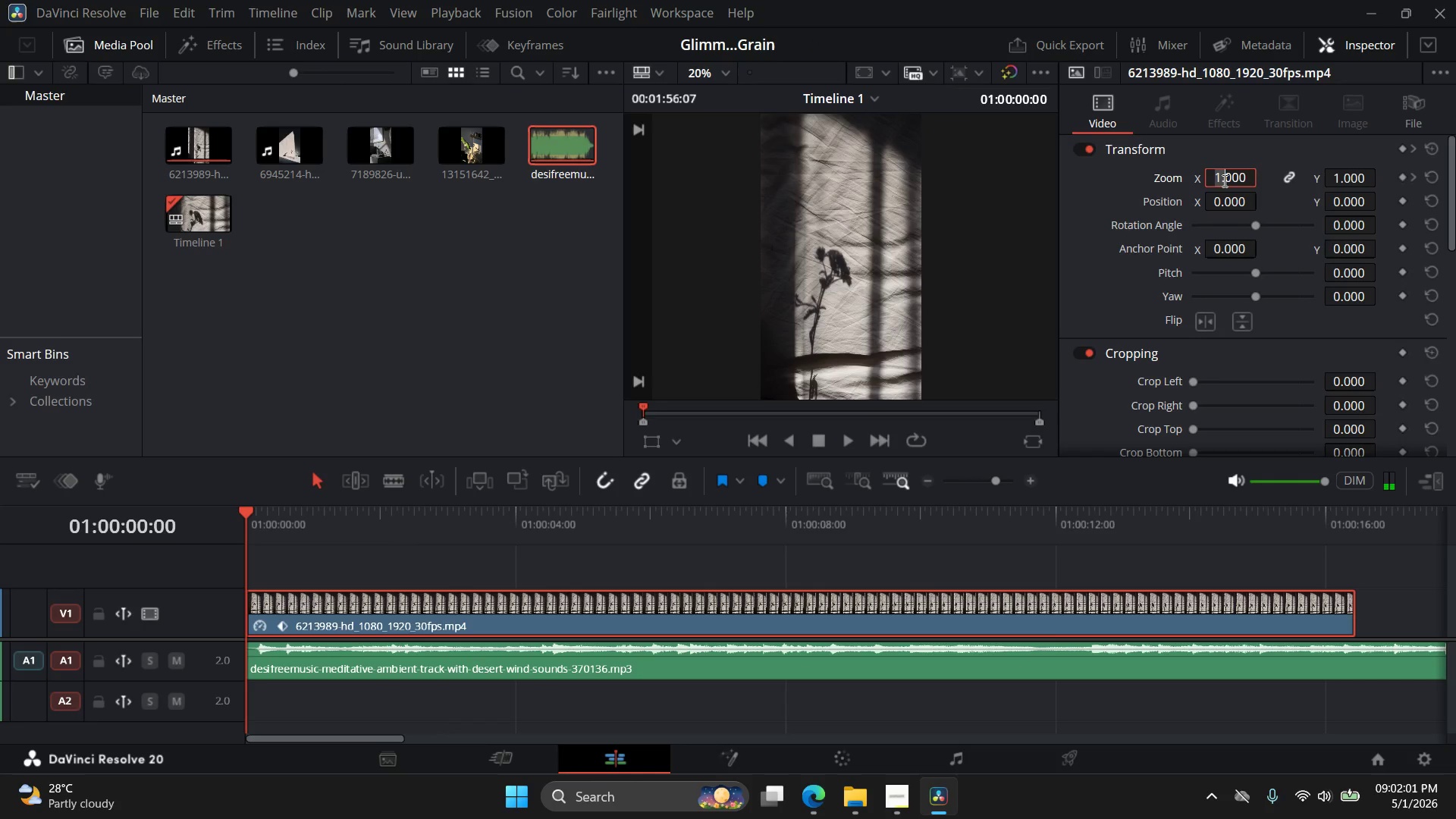 
double_click([1223, 180])
 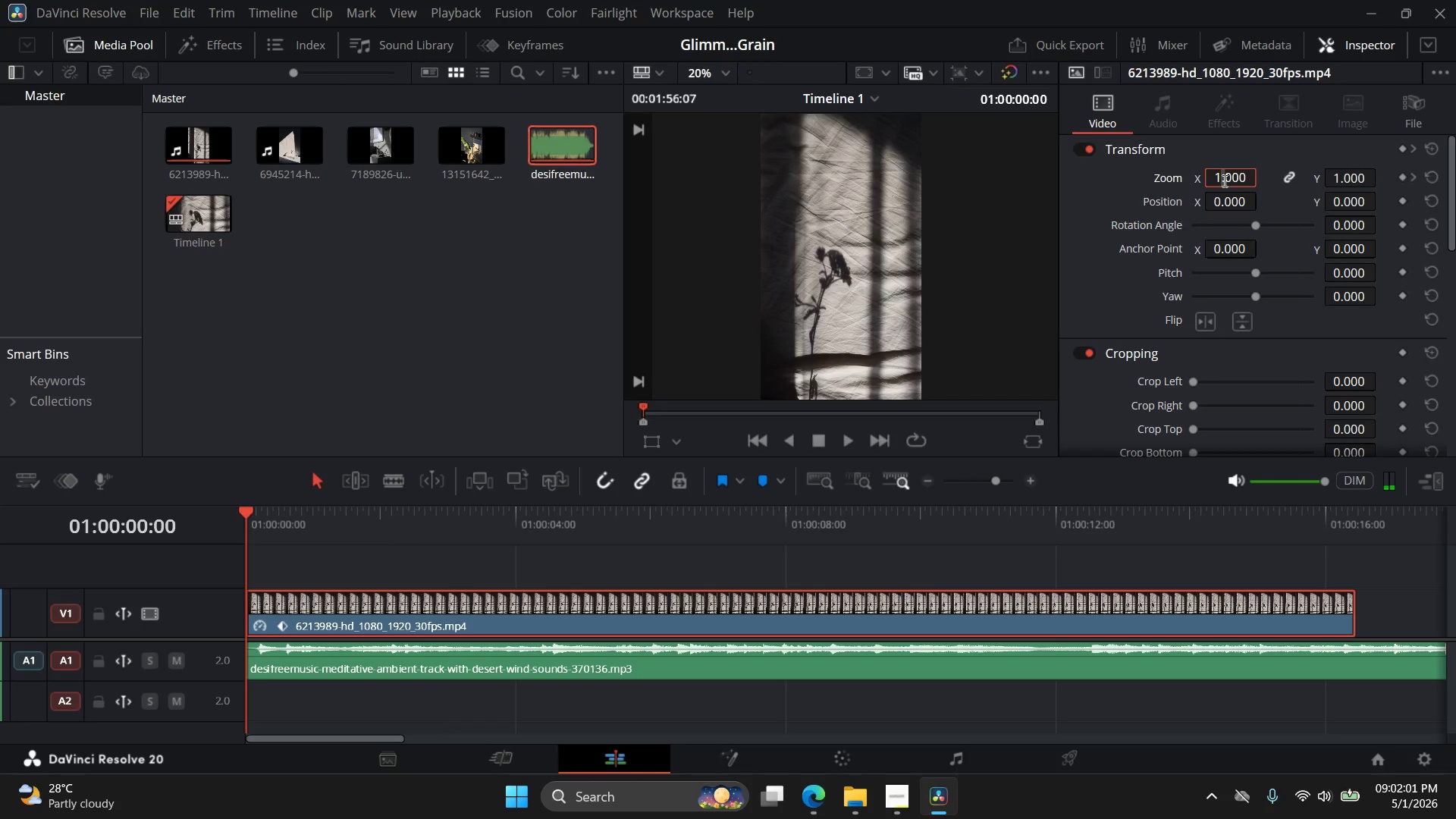 
triple_click([1223, 180])
 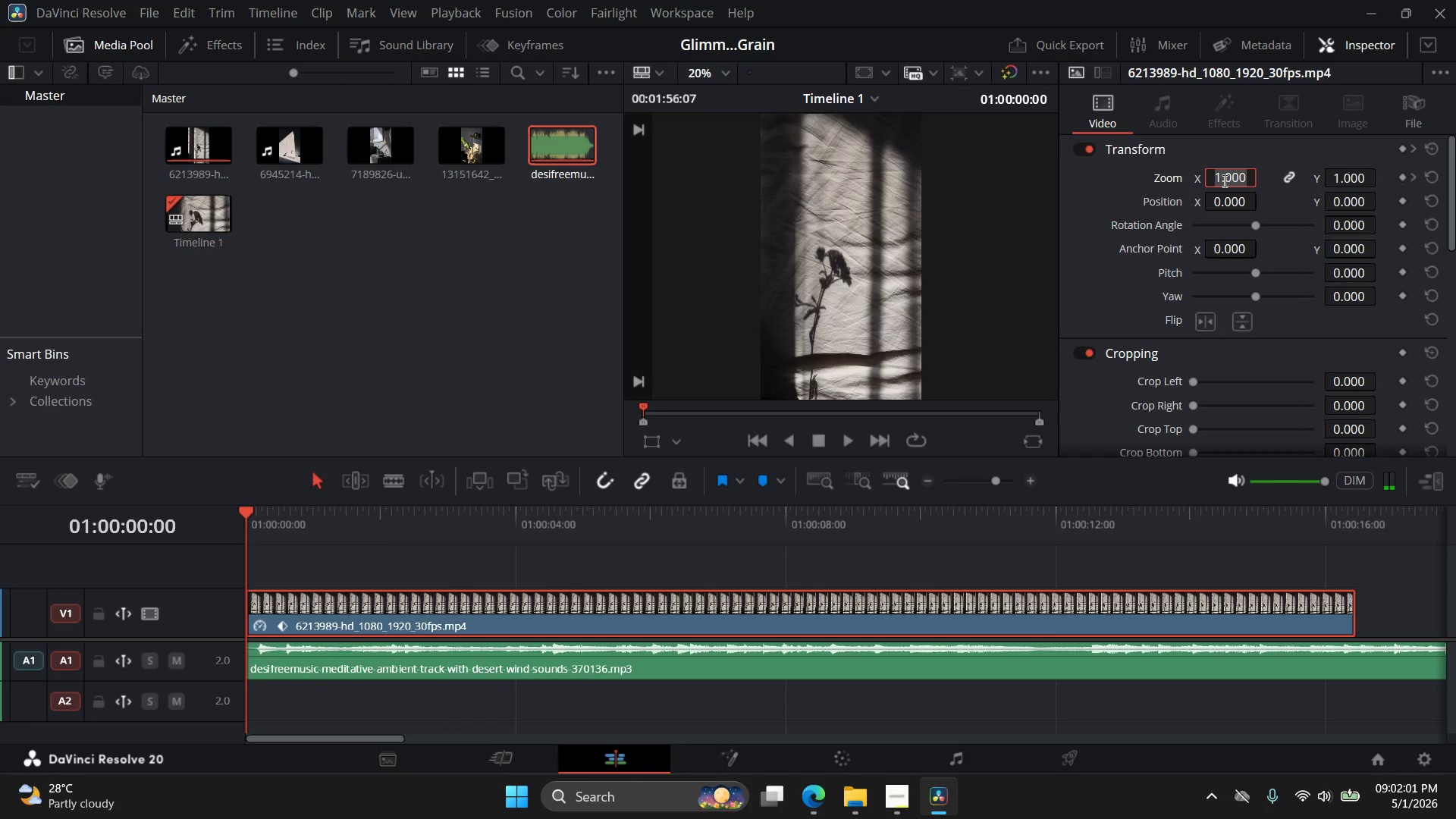 
triple_click([1223, 180])
 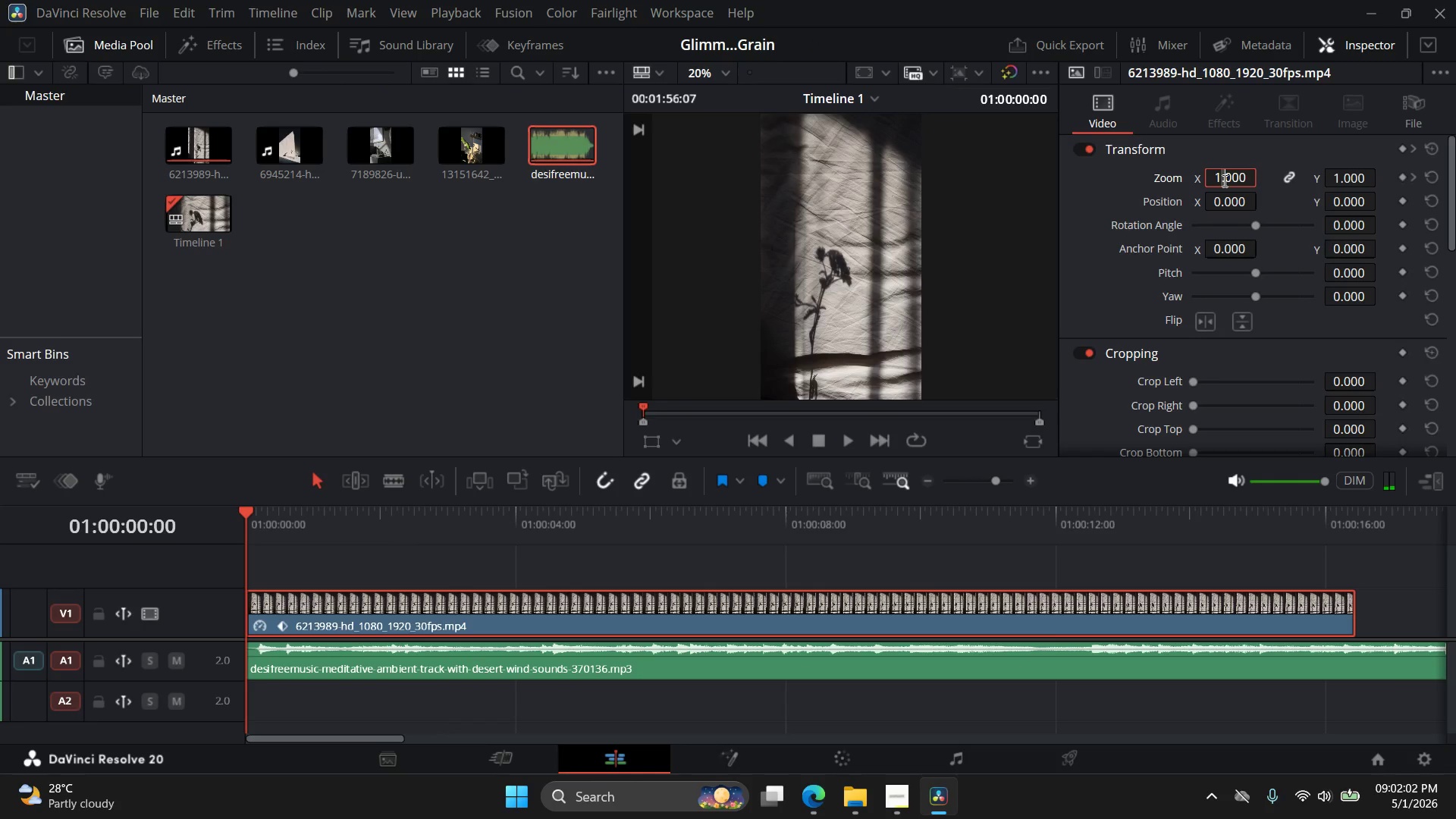 
triple_click([1223, 180])
 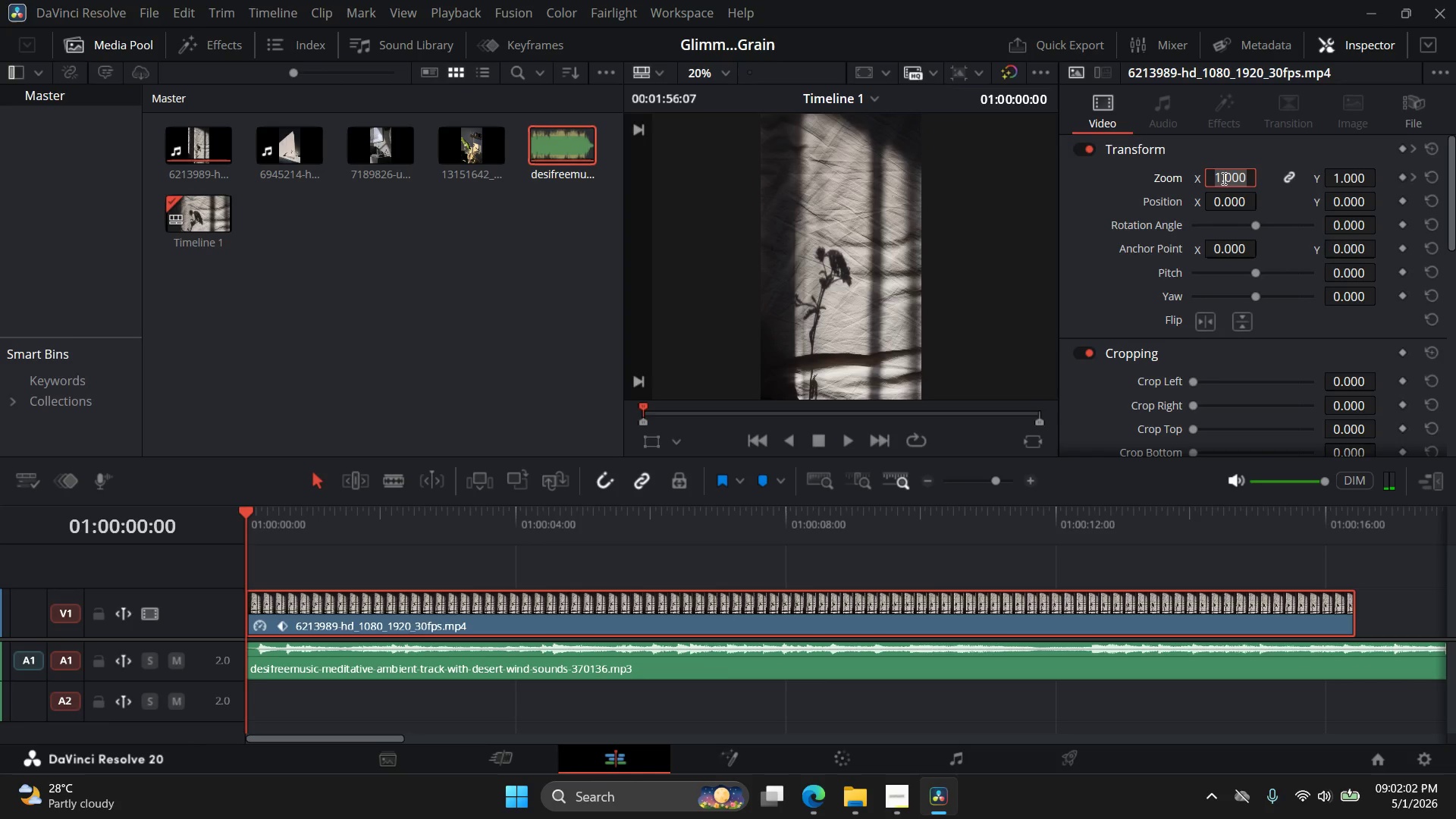 
key(2)
 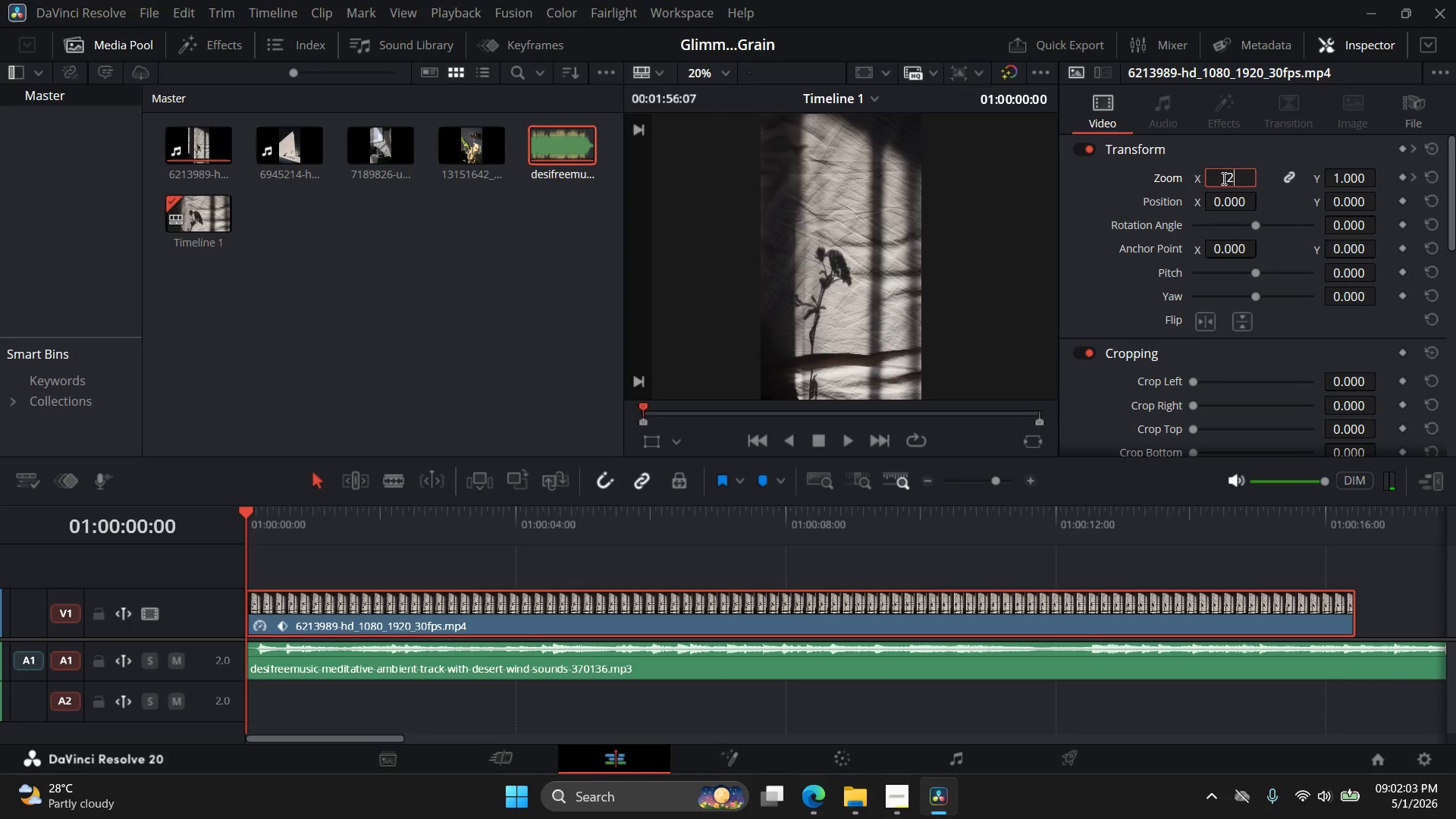 
key(Period)
 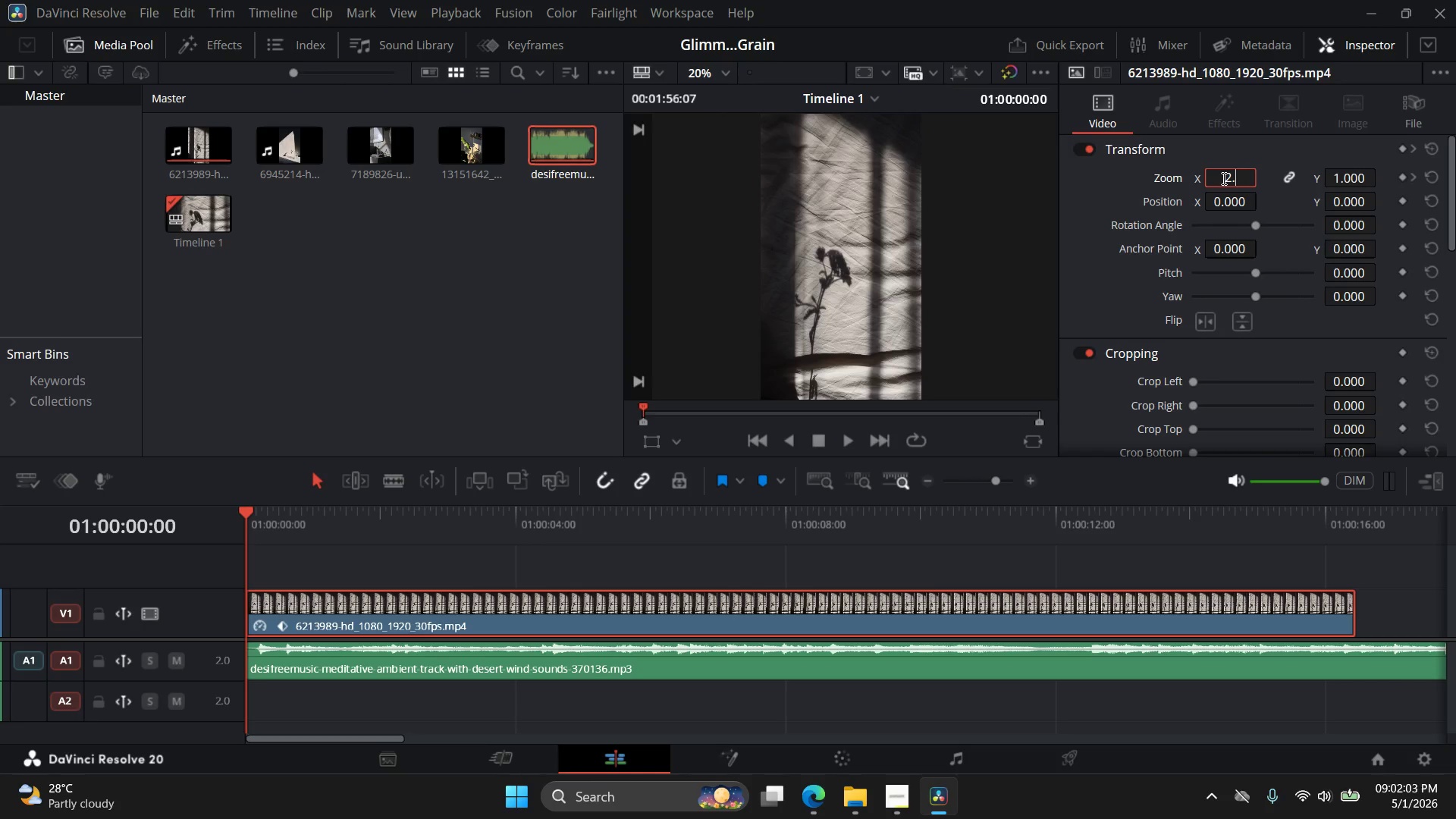 
key(5)
 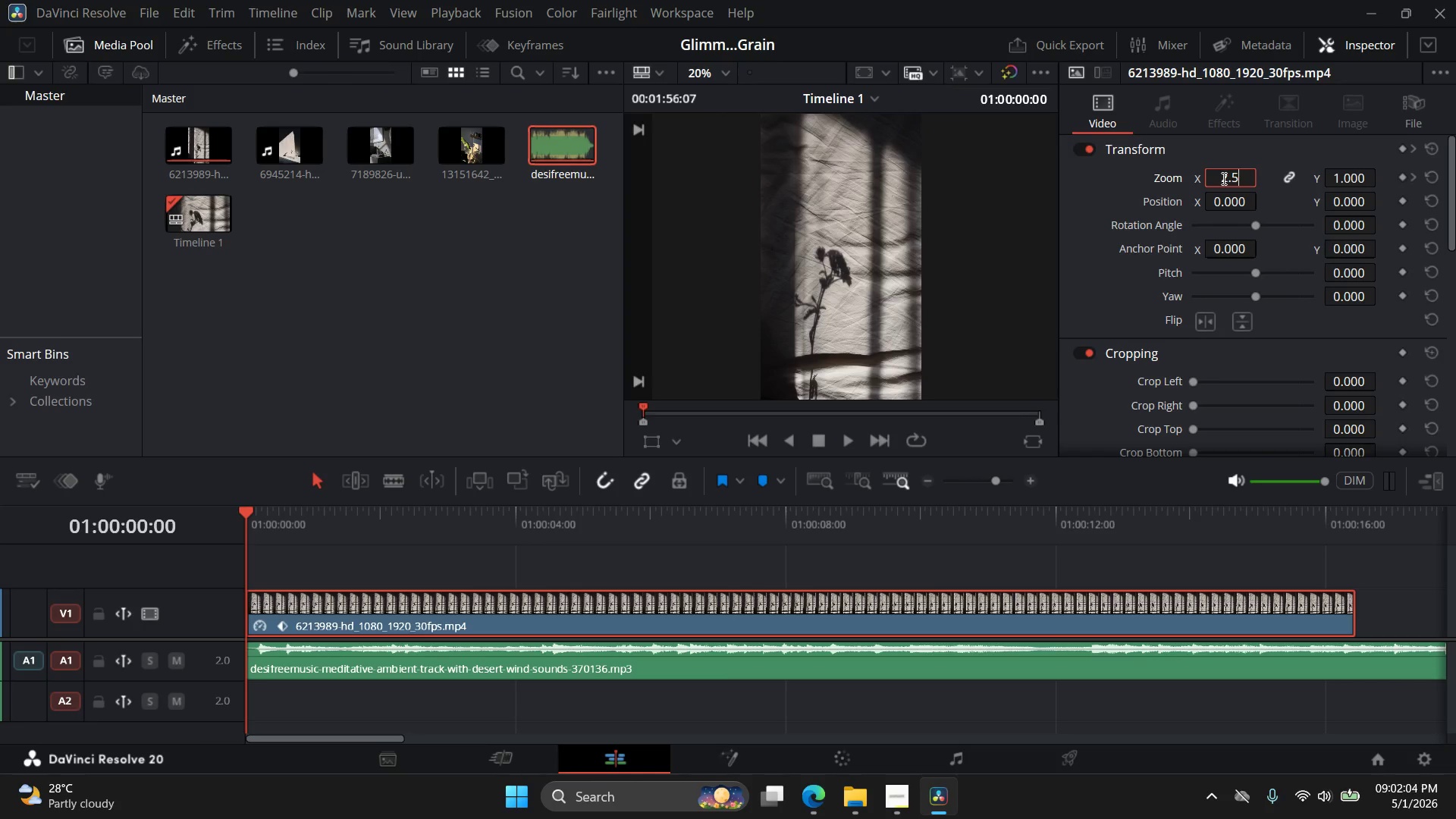 
key(Enter)
 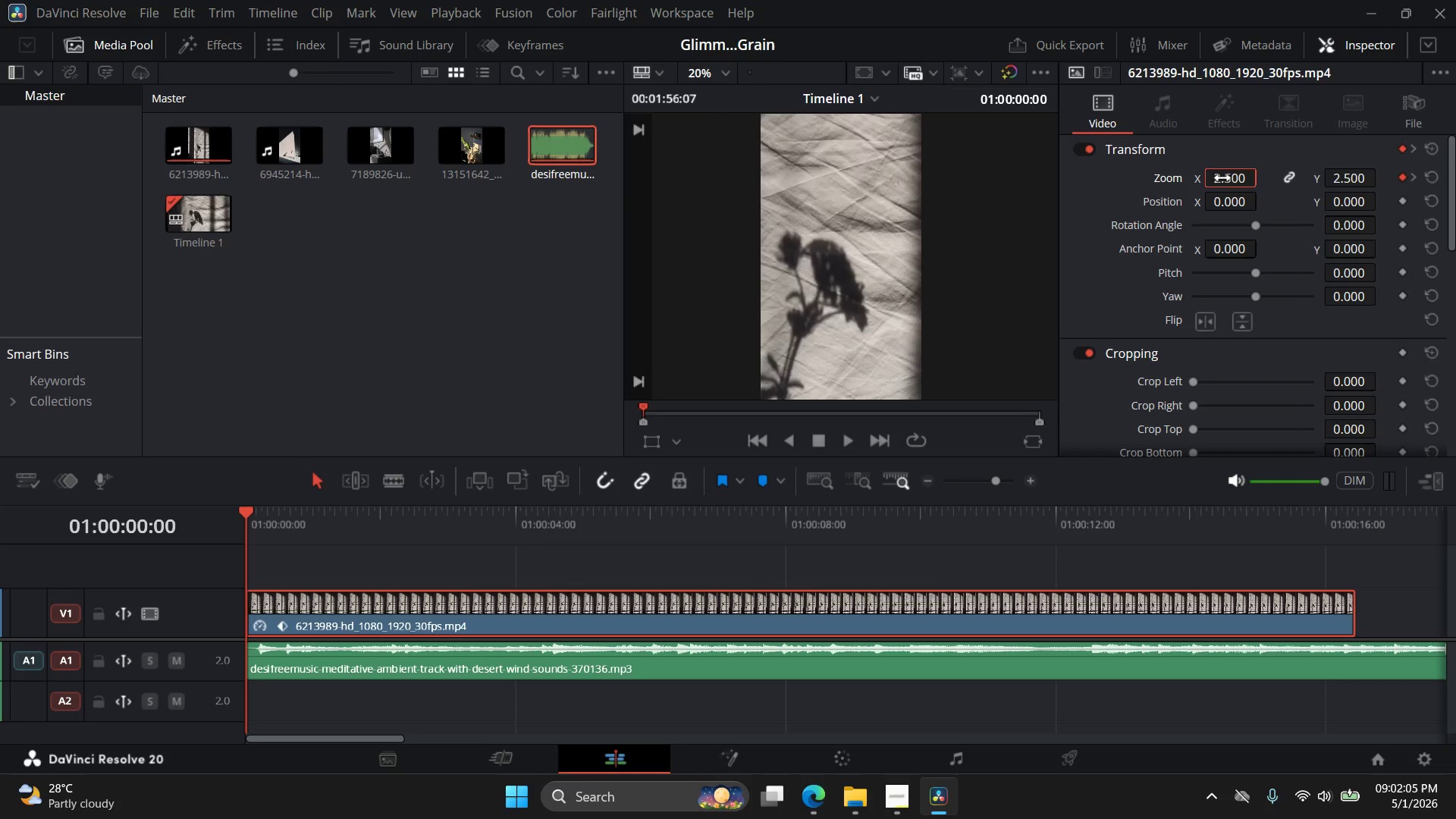 
double_click([1223, 178])
 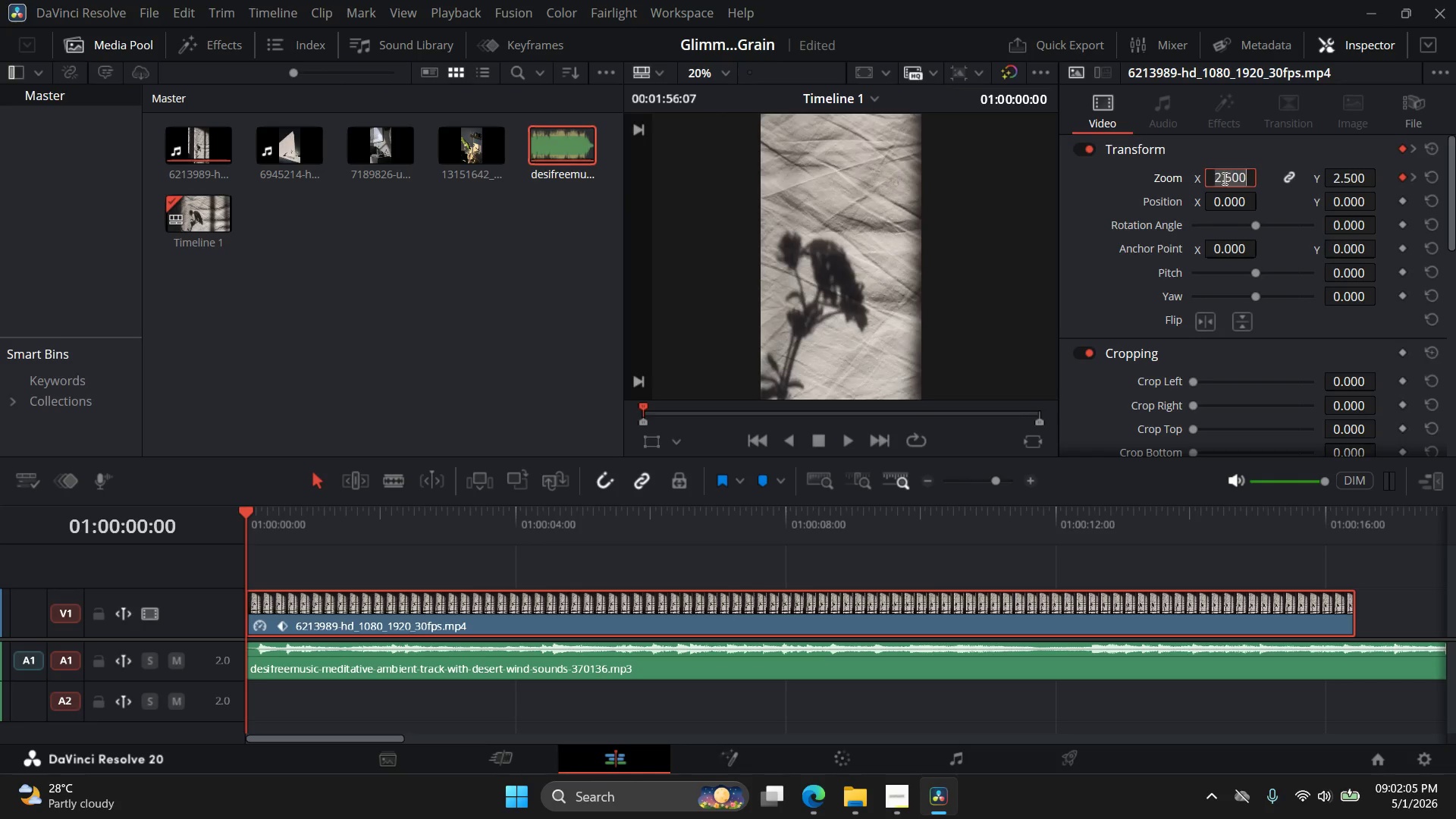 
triple_click([1223, 178])
 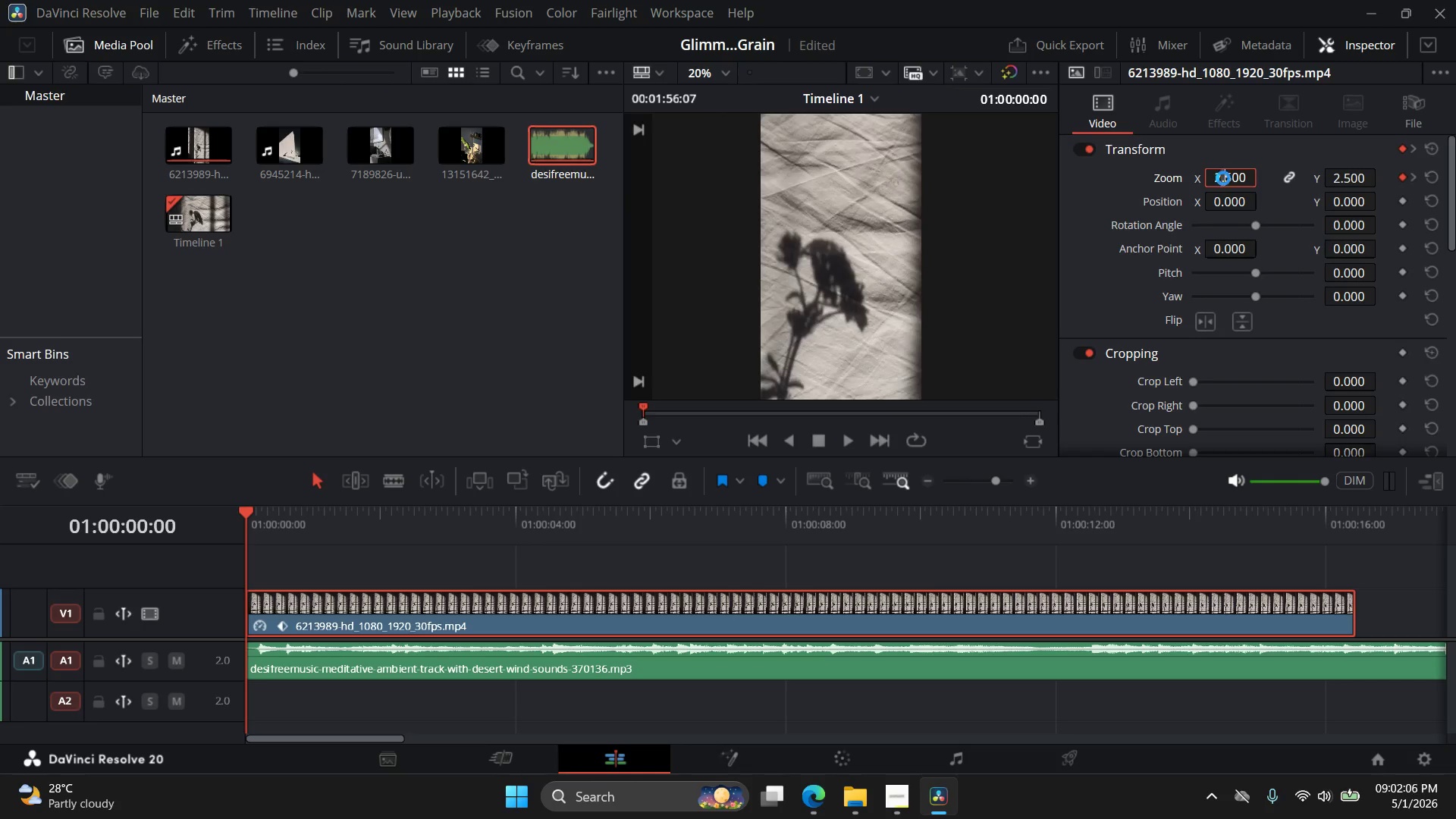 
triple_click([1223, 178])
 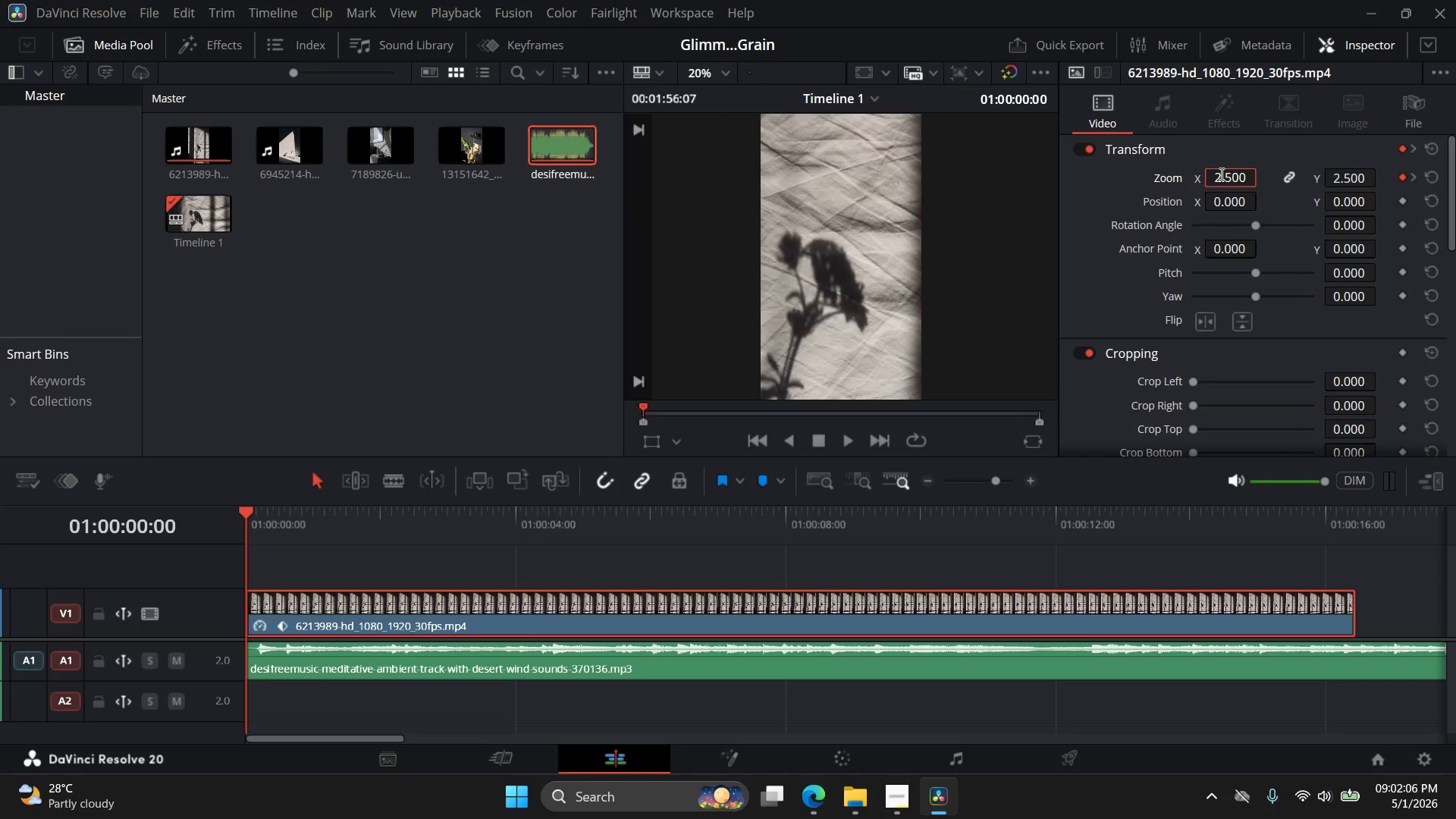 
double_click([1220, 174])
 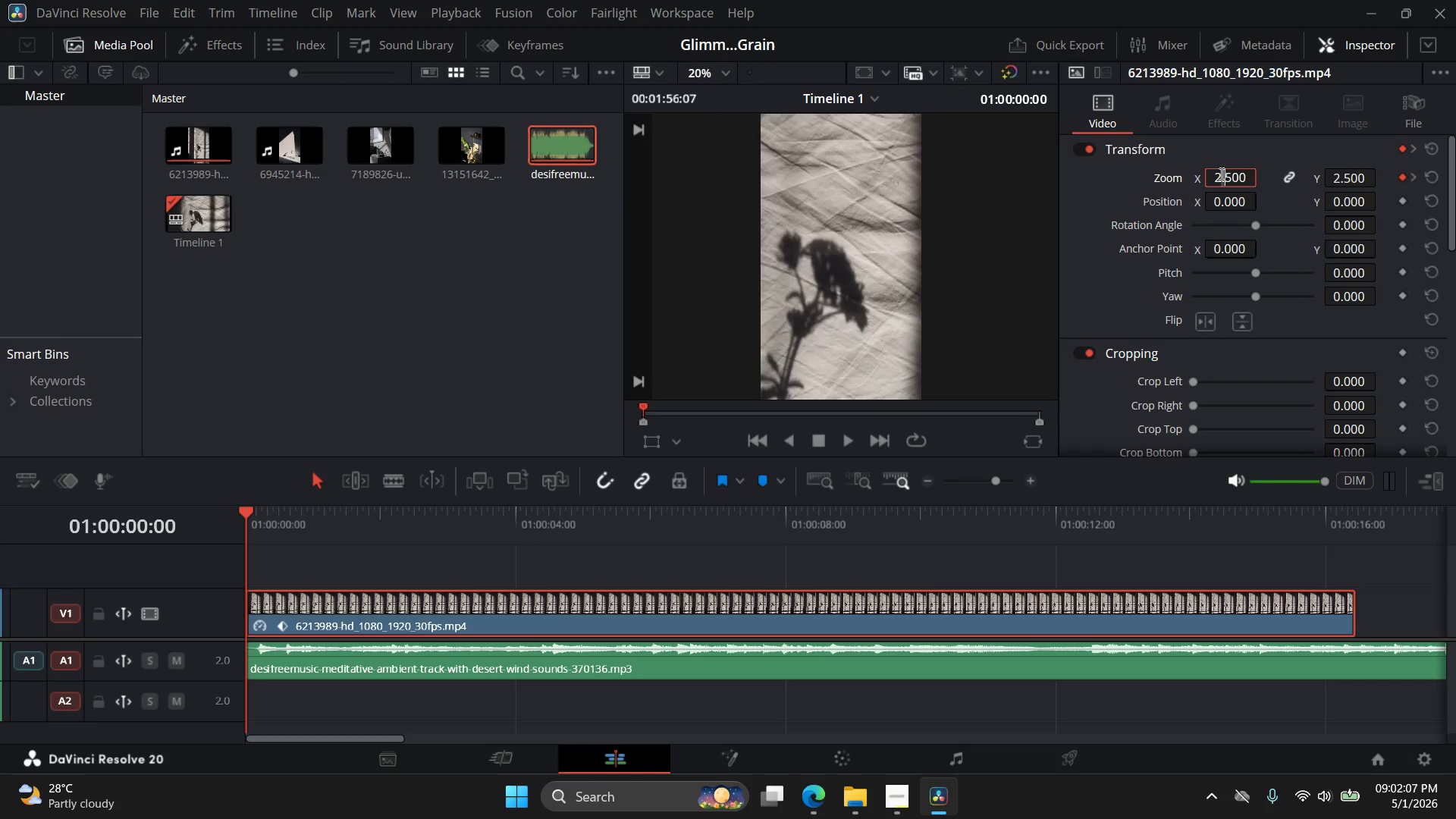 
triple_click([1220, 174])
 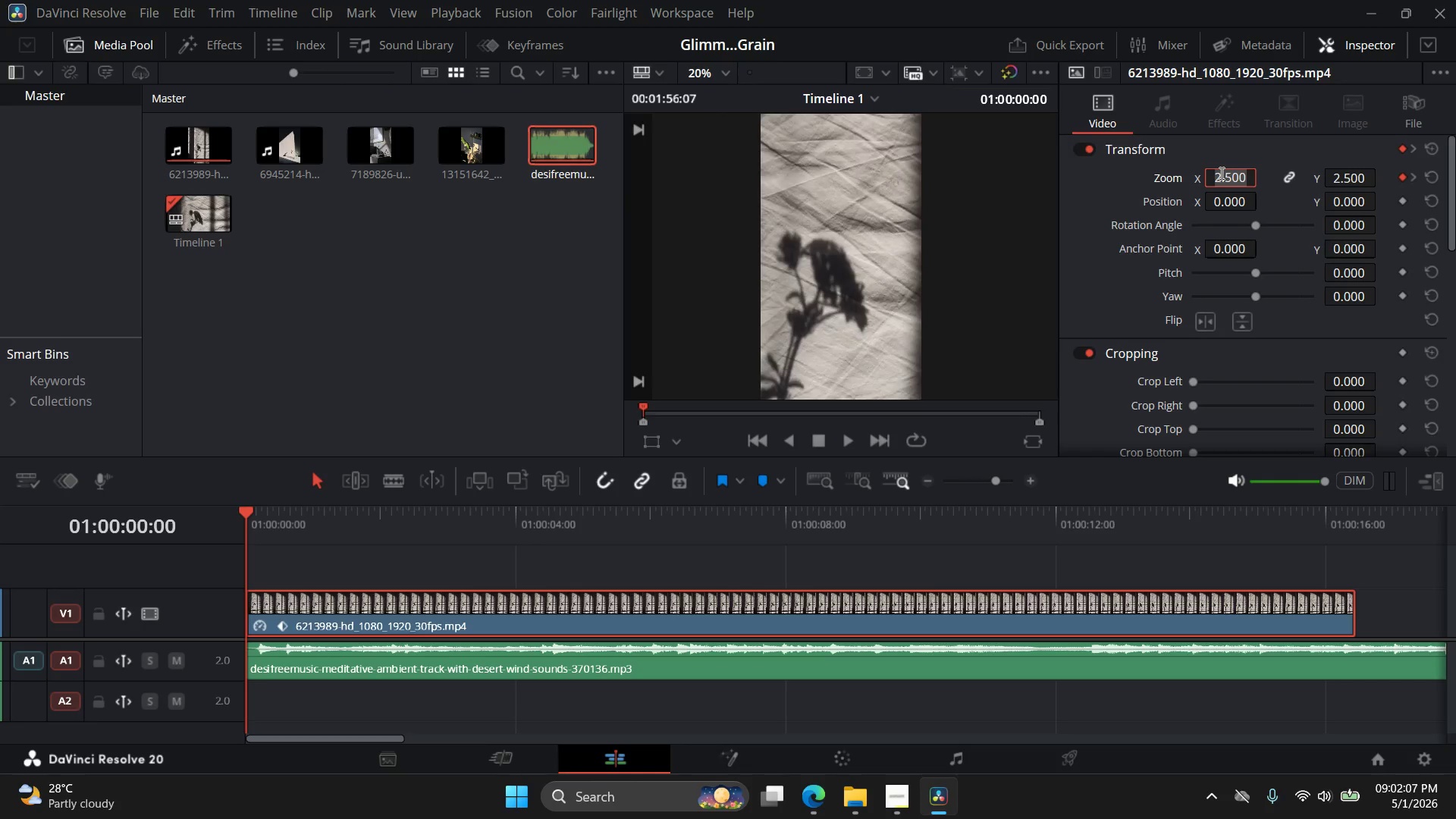 
key(3)
 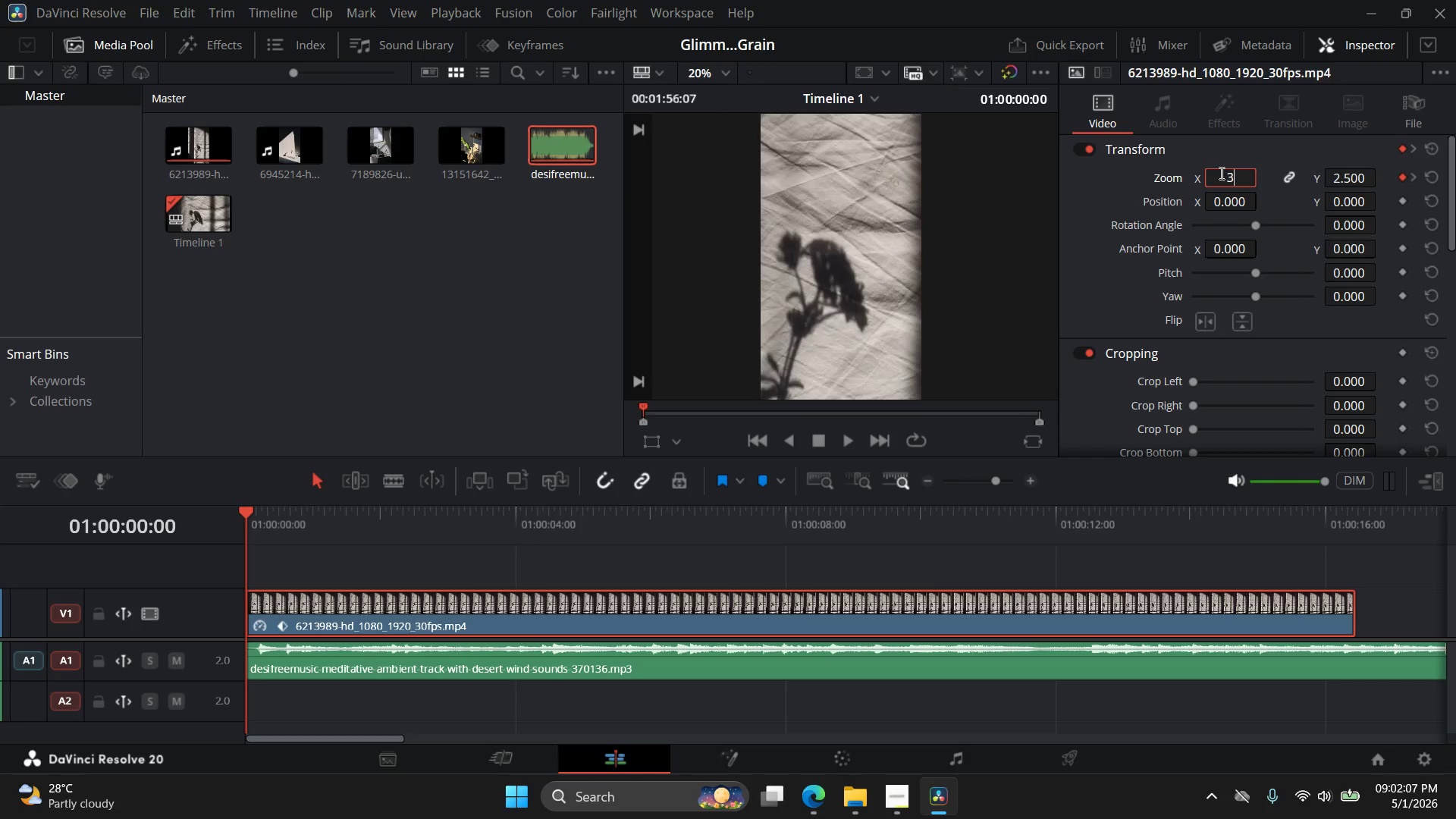 
key(Enter)
 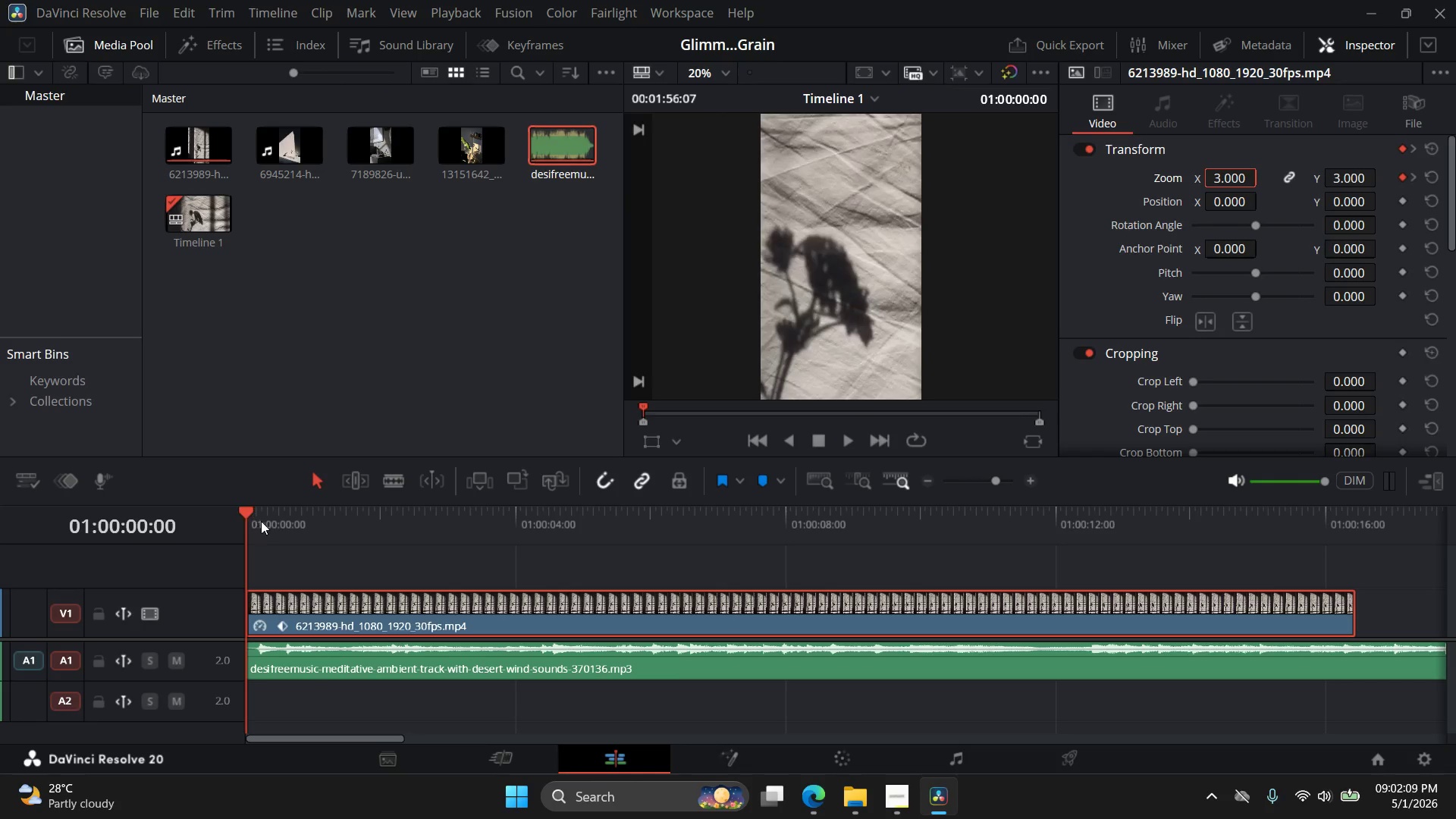 
left_click_drag(start_coordinate=[245, 510], to_coordinate=[854, 541])
 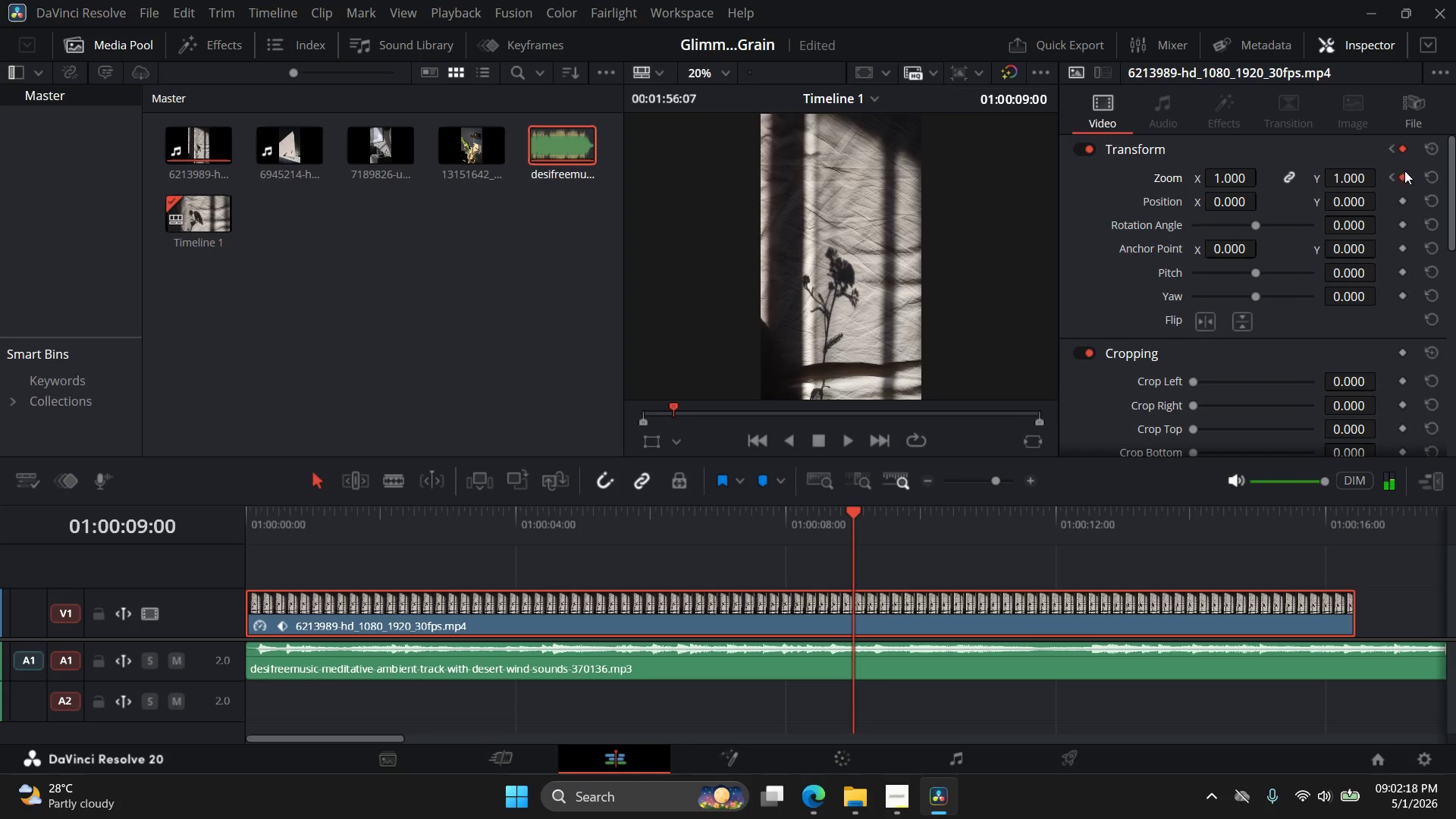 
left_click([1402, 181])
 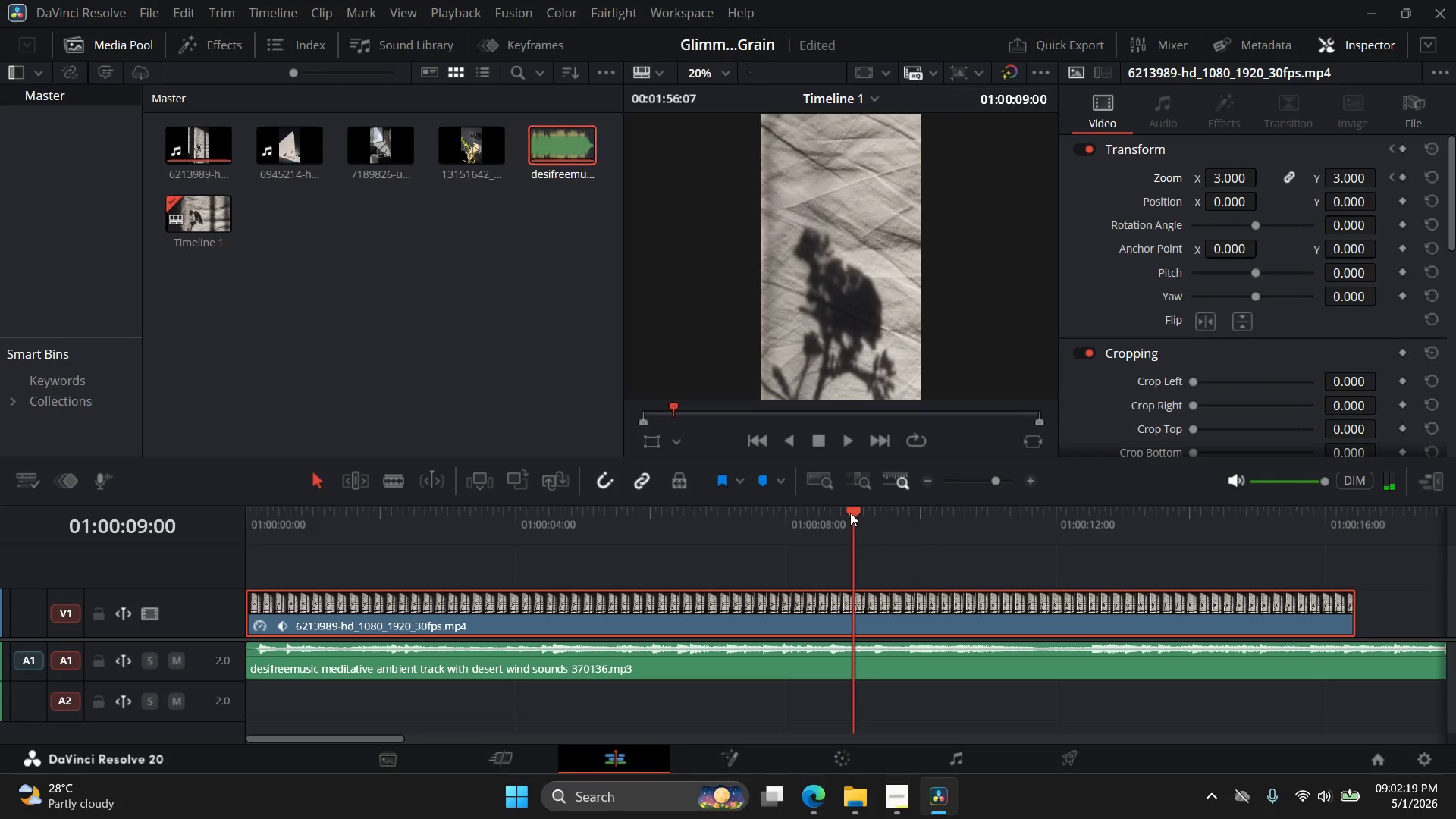 
left_click_drag(start_coordinate=[849, 514], to_coordinate=[786, 523])
 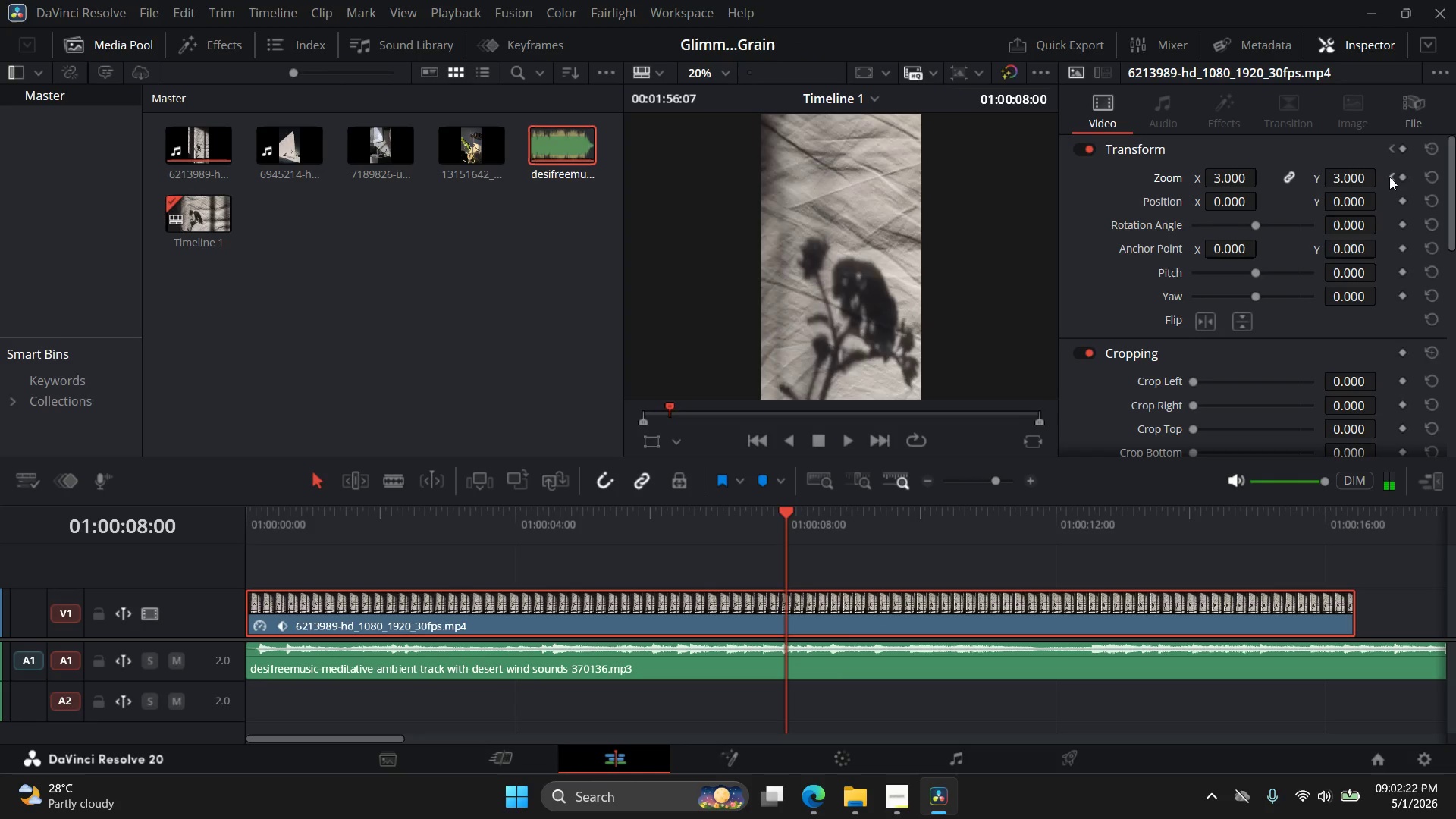 
left_click([1401, 176])
 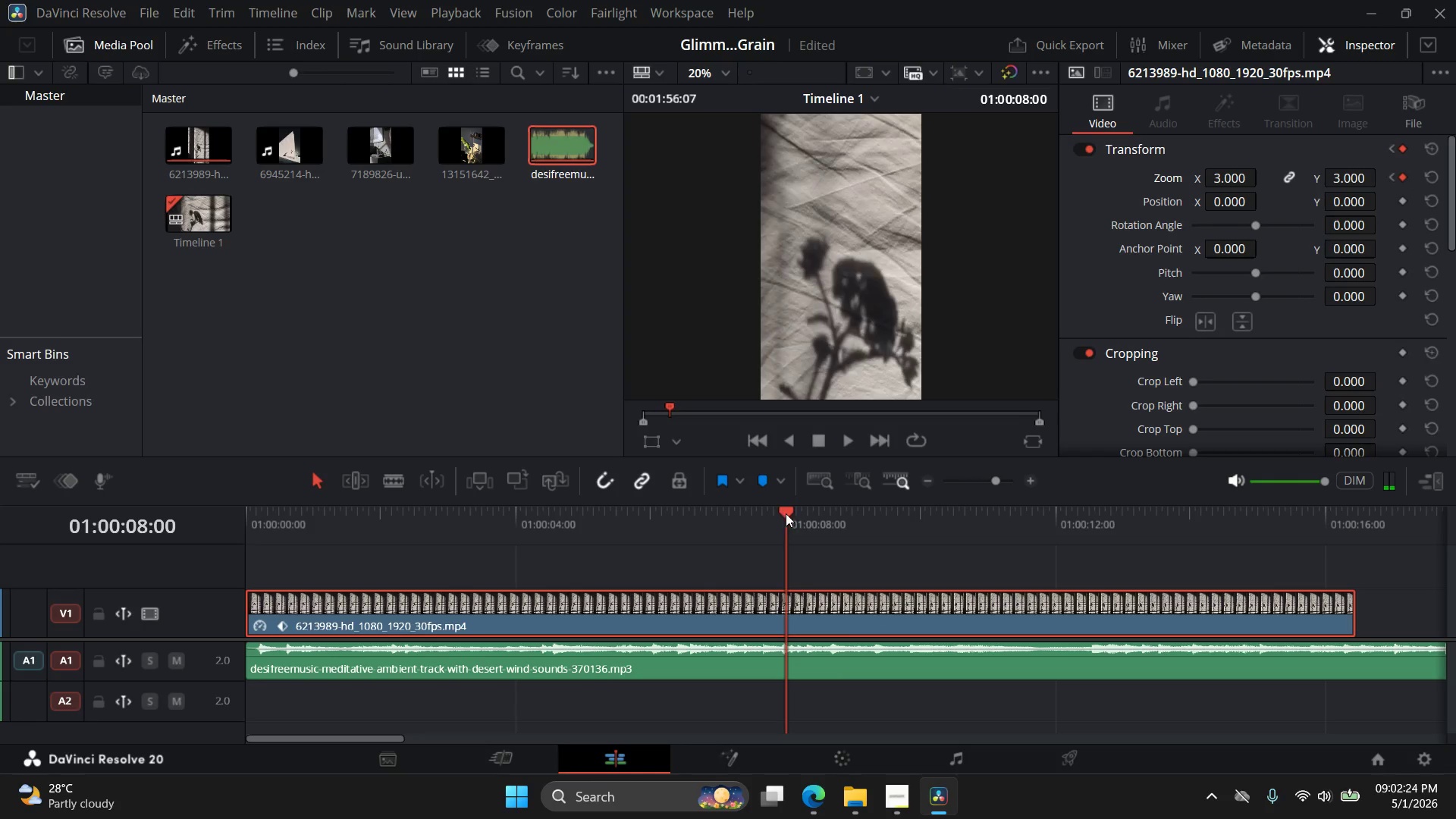 
left_click_drag(start_coordinate=[785, 507], to_coordinate=[1357, 526])
 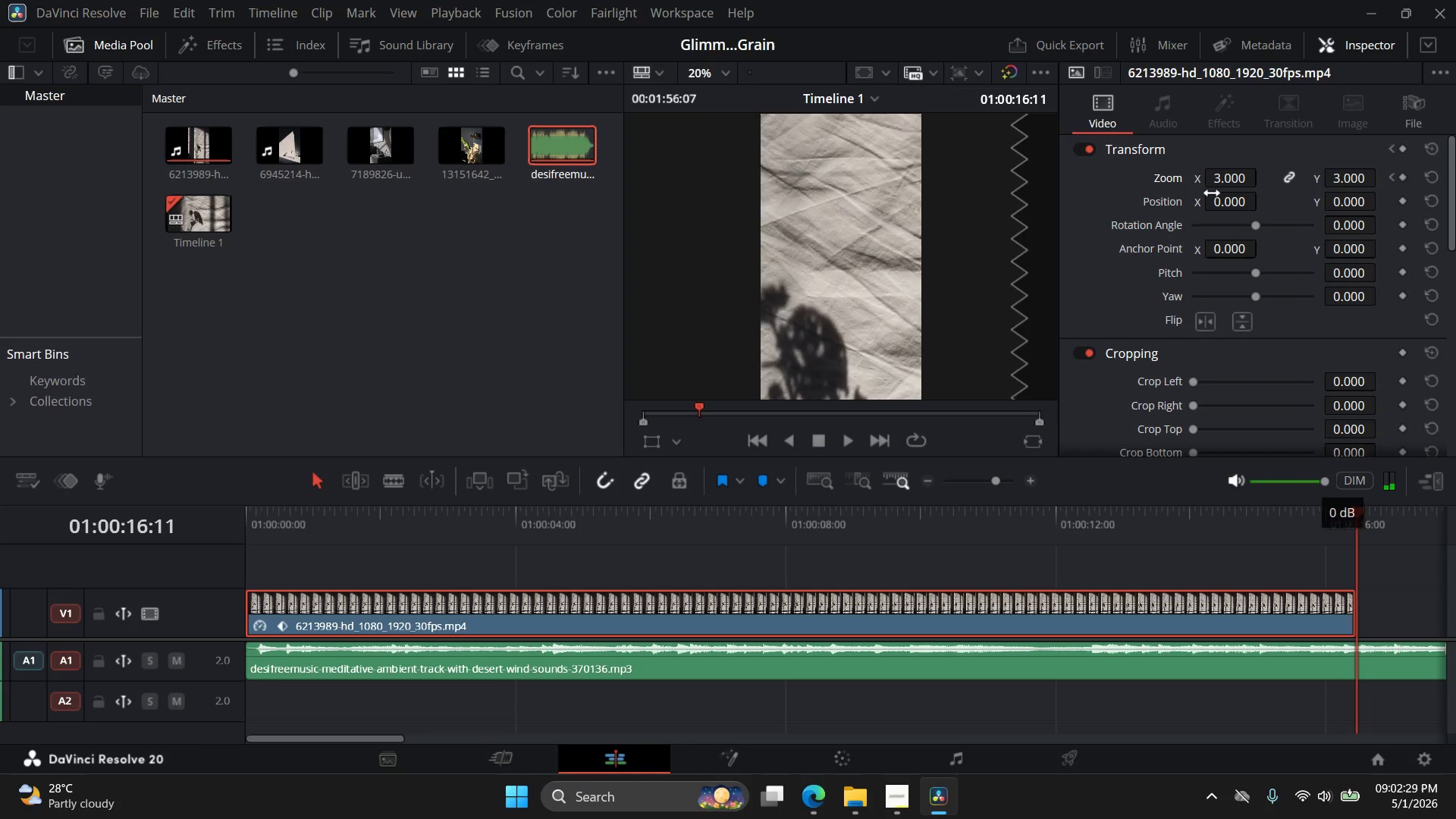 
double_click([1225, 184])
 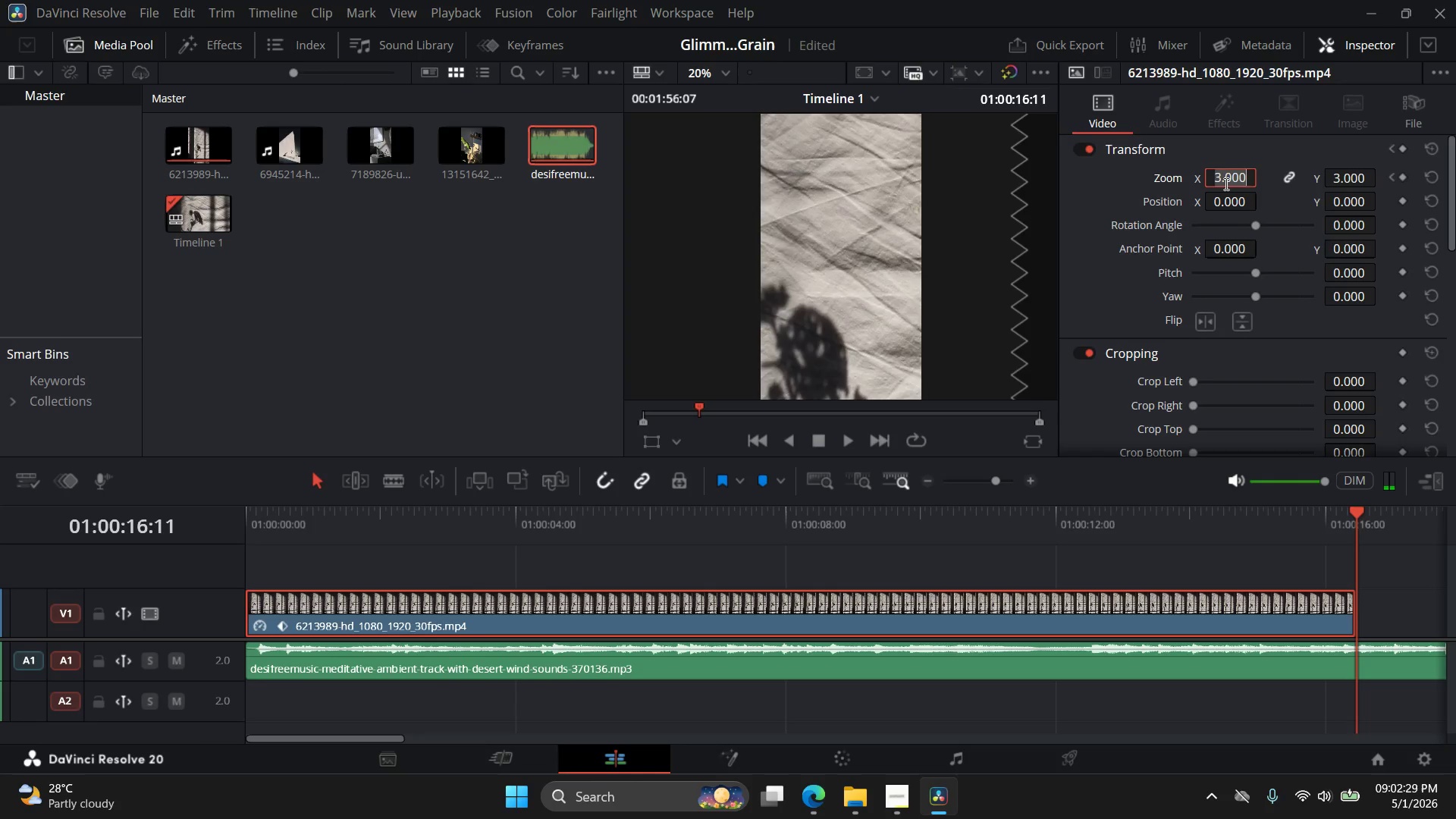 
triple_click([1225, 184])
 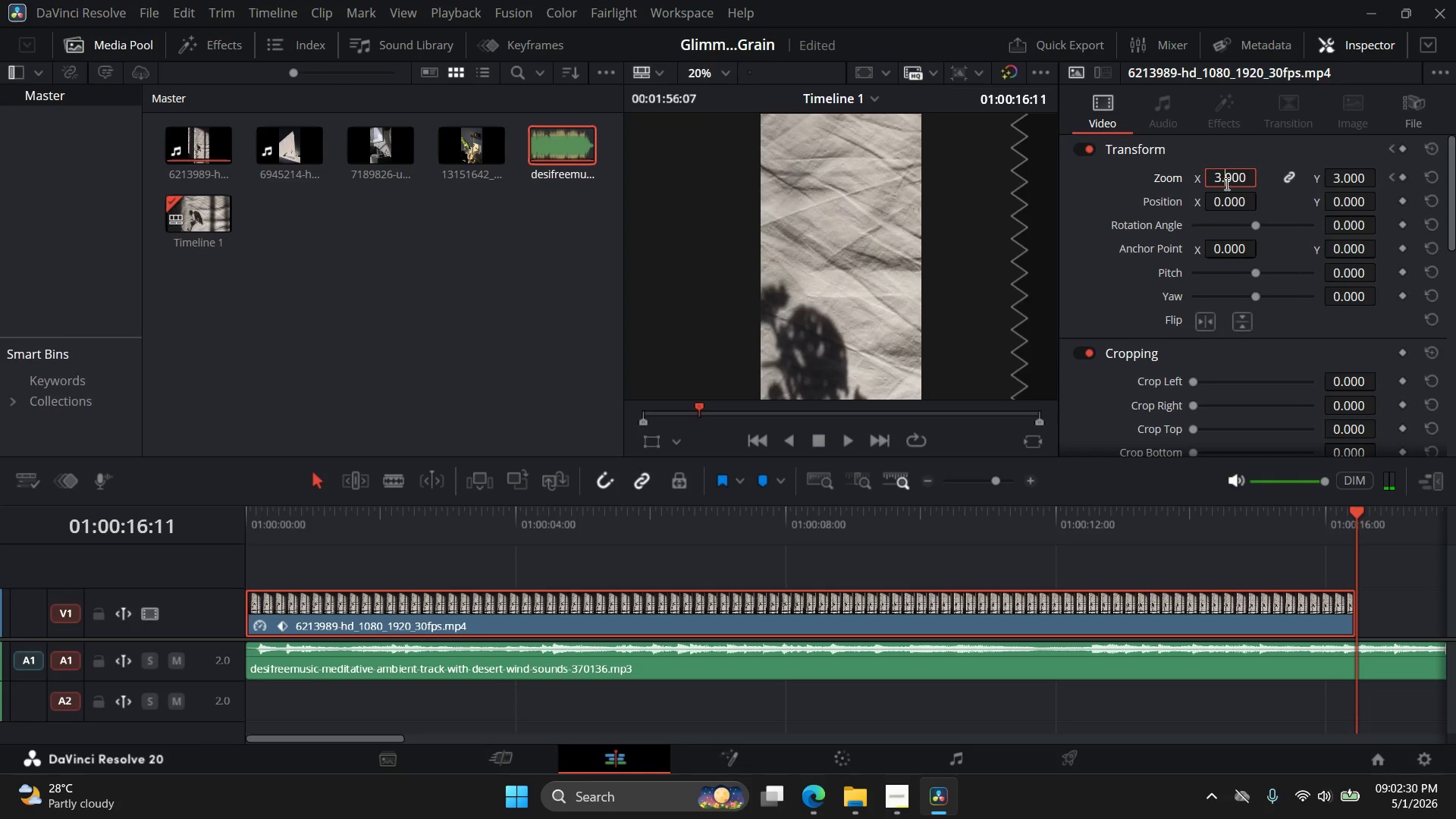 
triple_click([1226, 184])
 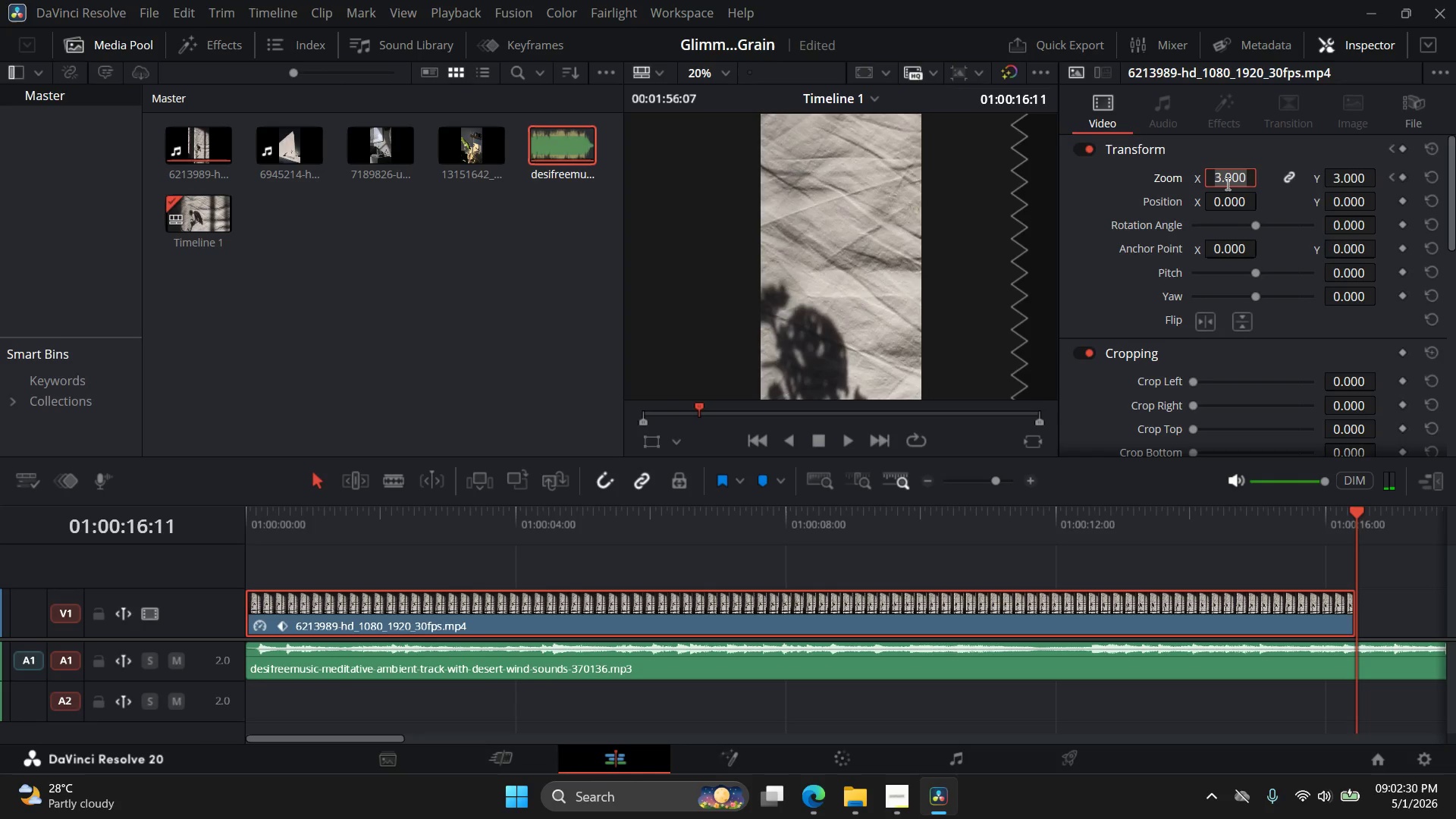 
key(1)
 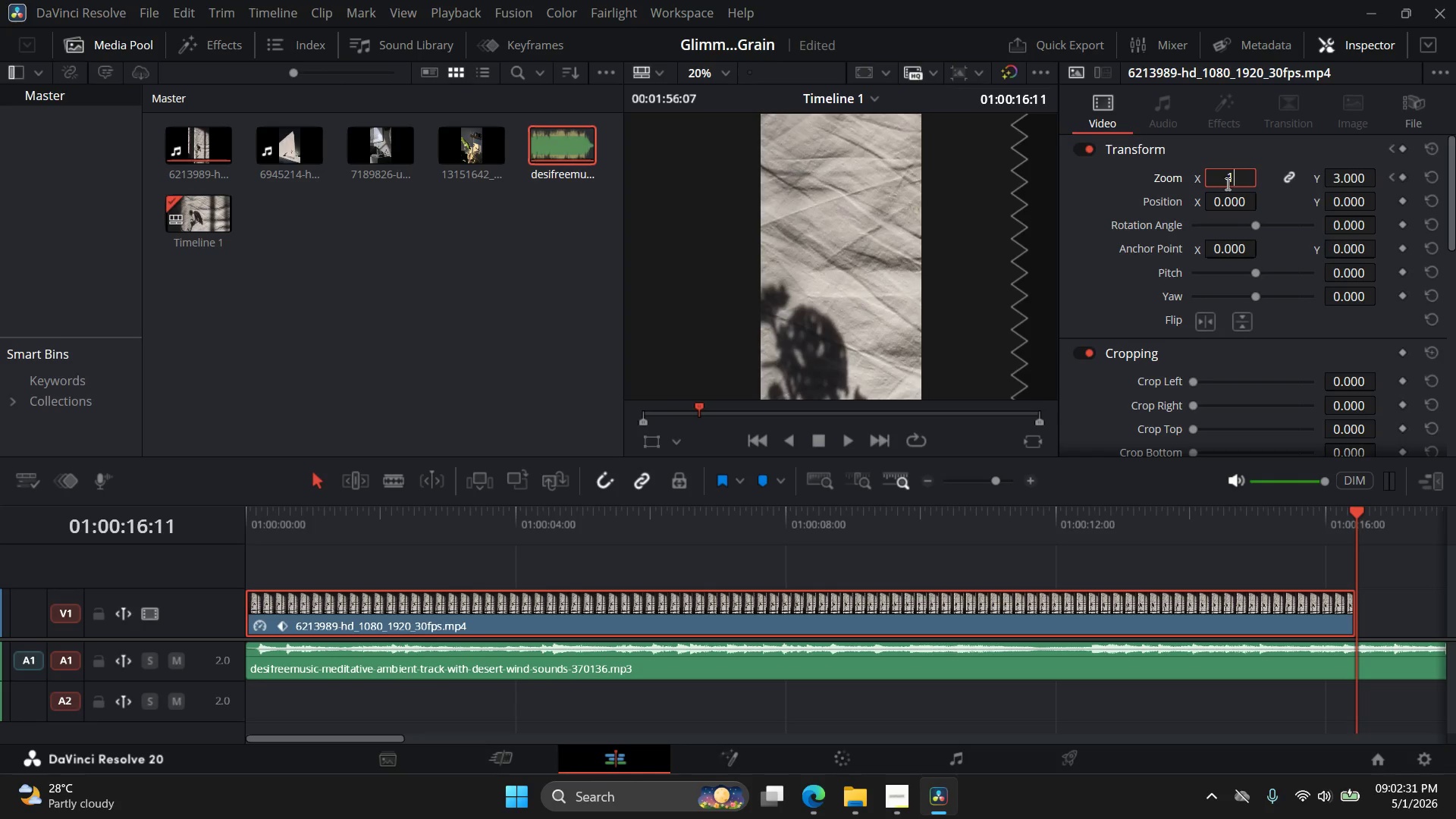 
key(Enter)
 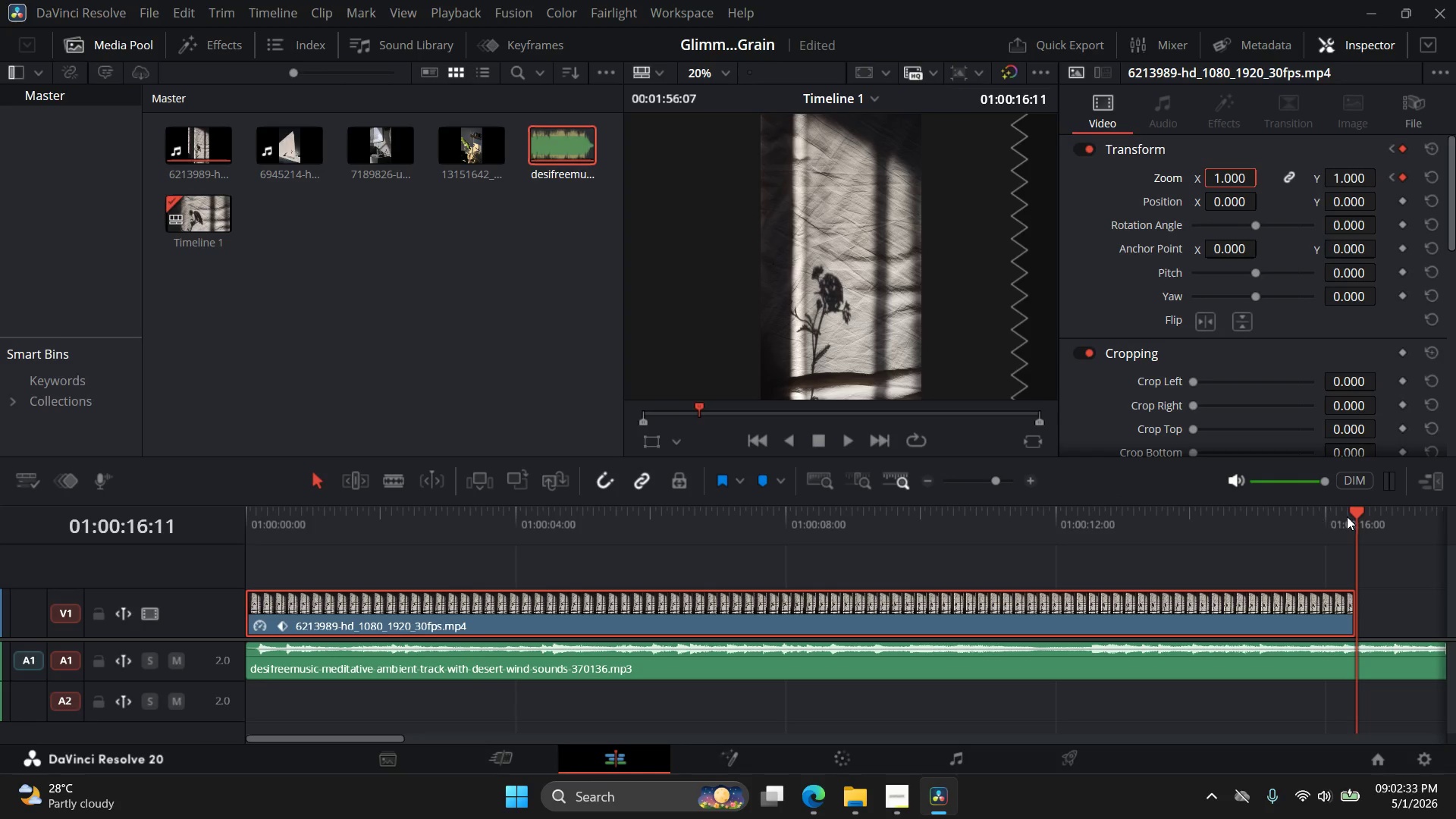 
left_click_drag(start_coordinate=[1358, 511], to_coordinate=[306, 555])
 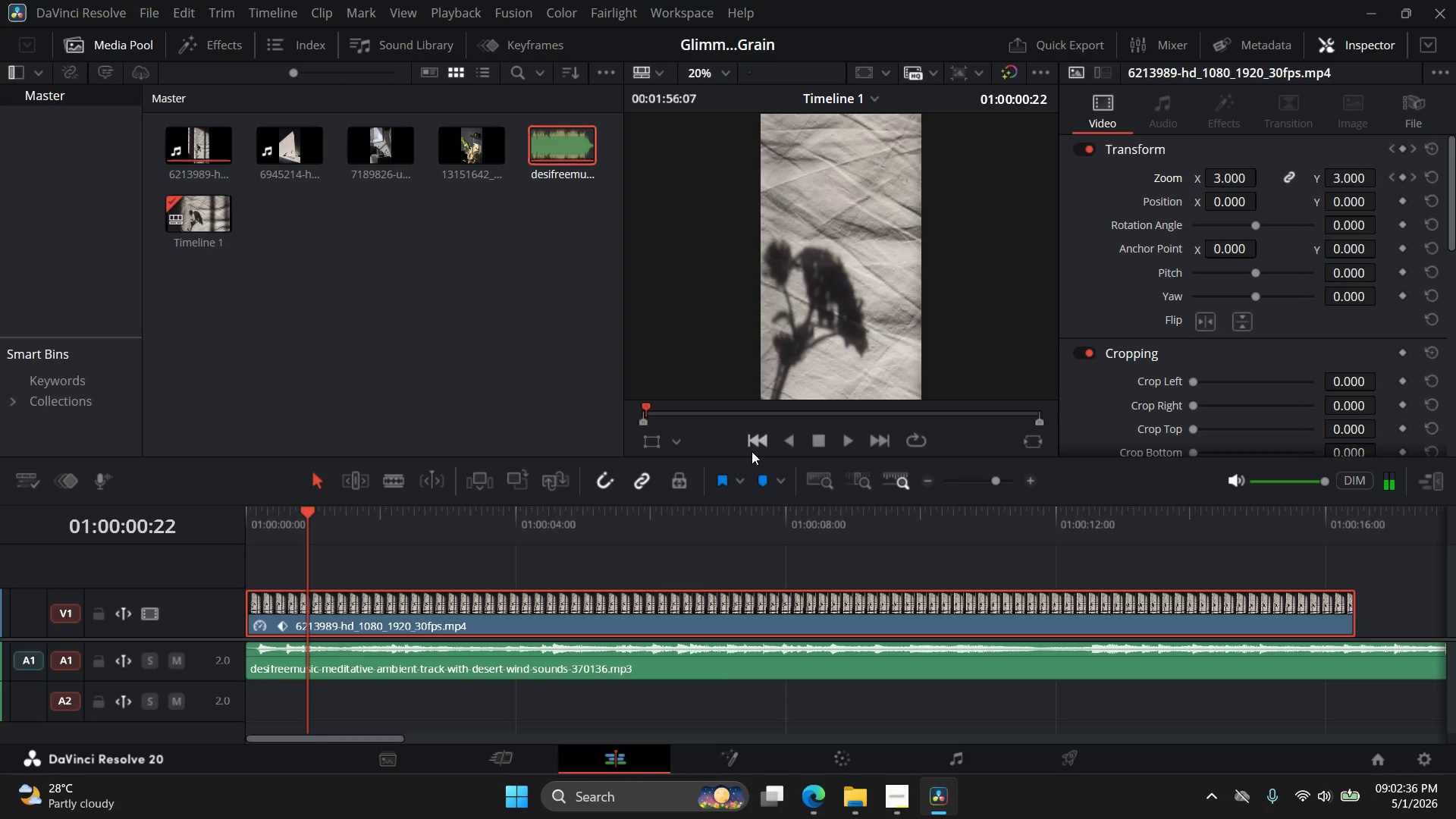 
left_click([851, 439])
 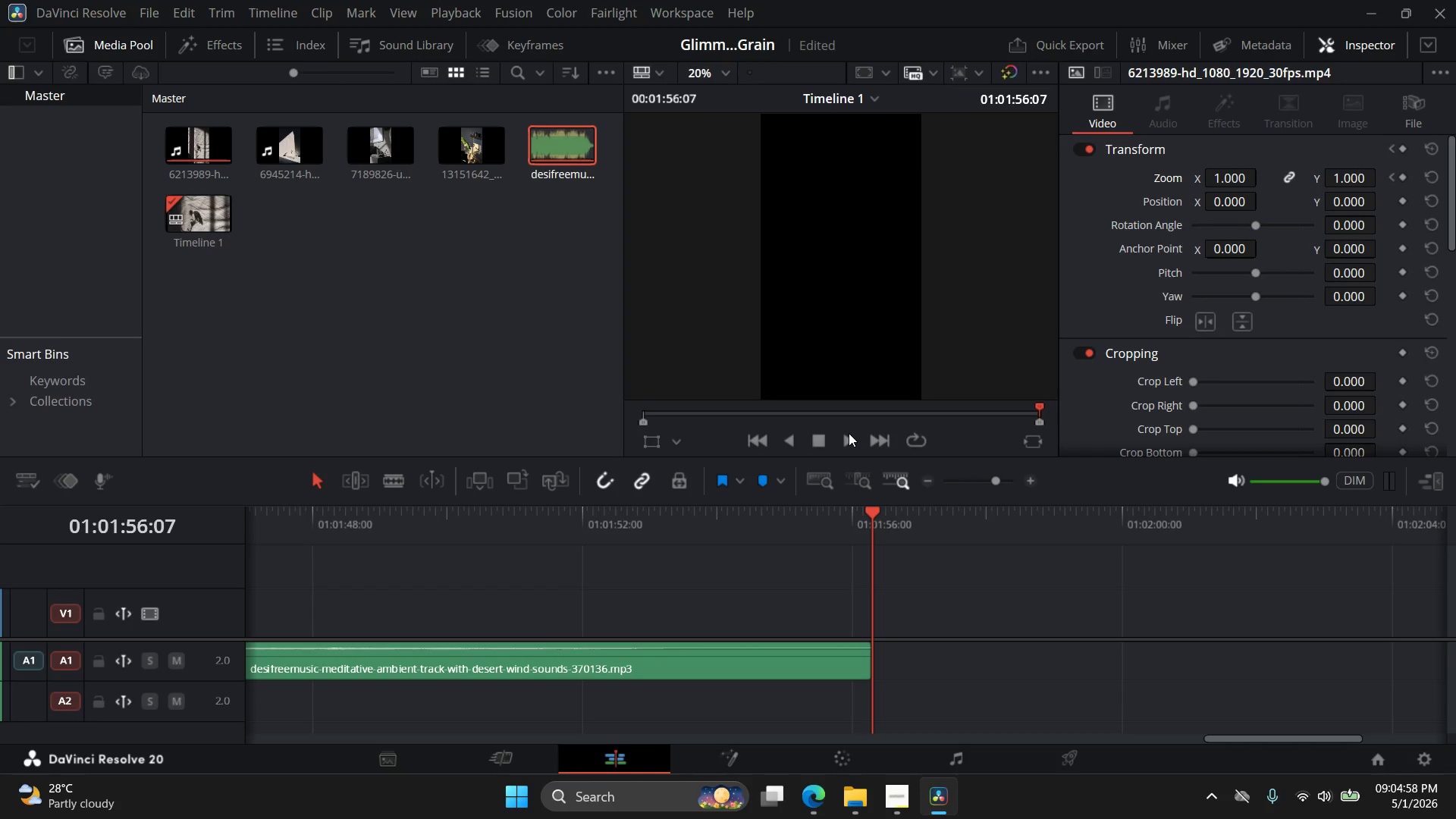 
wait(146.78)
 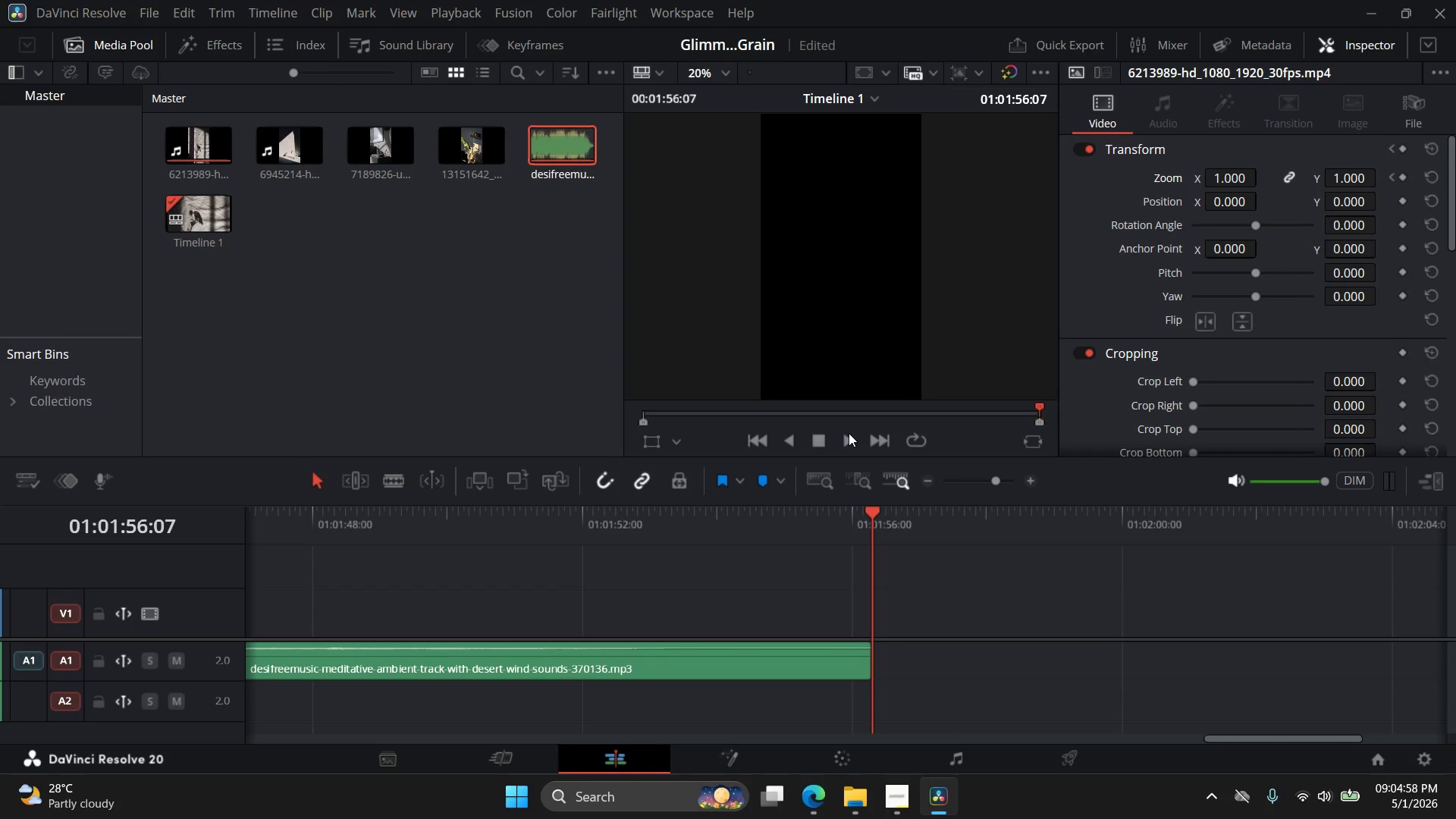 
left_click([755, 450])
 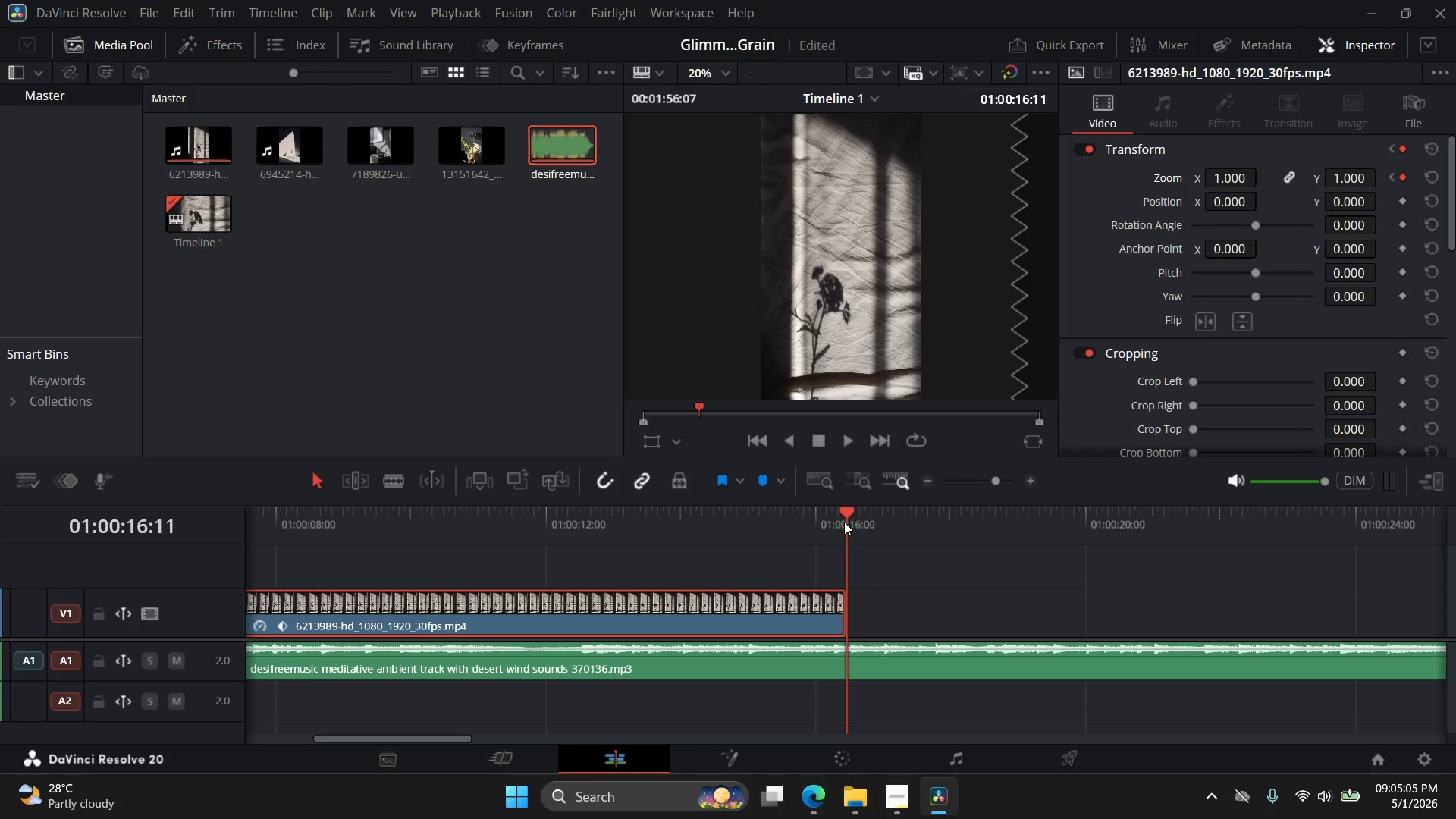 
left_click_drag(start_coordinate=[849, 510], to_coordinate=[375, 489])
 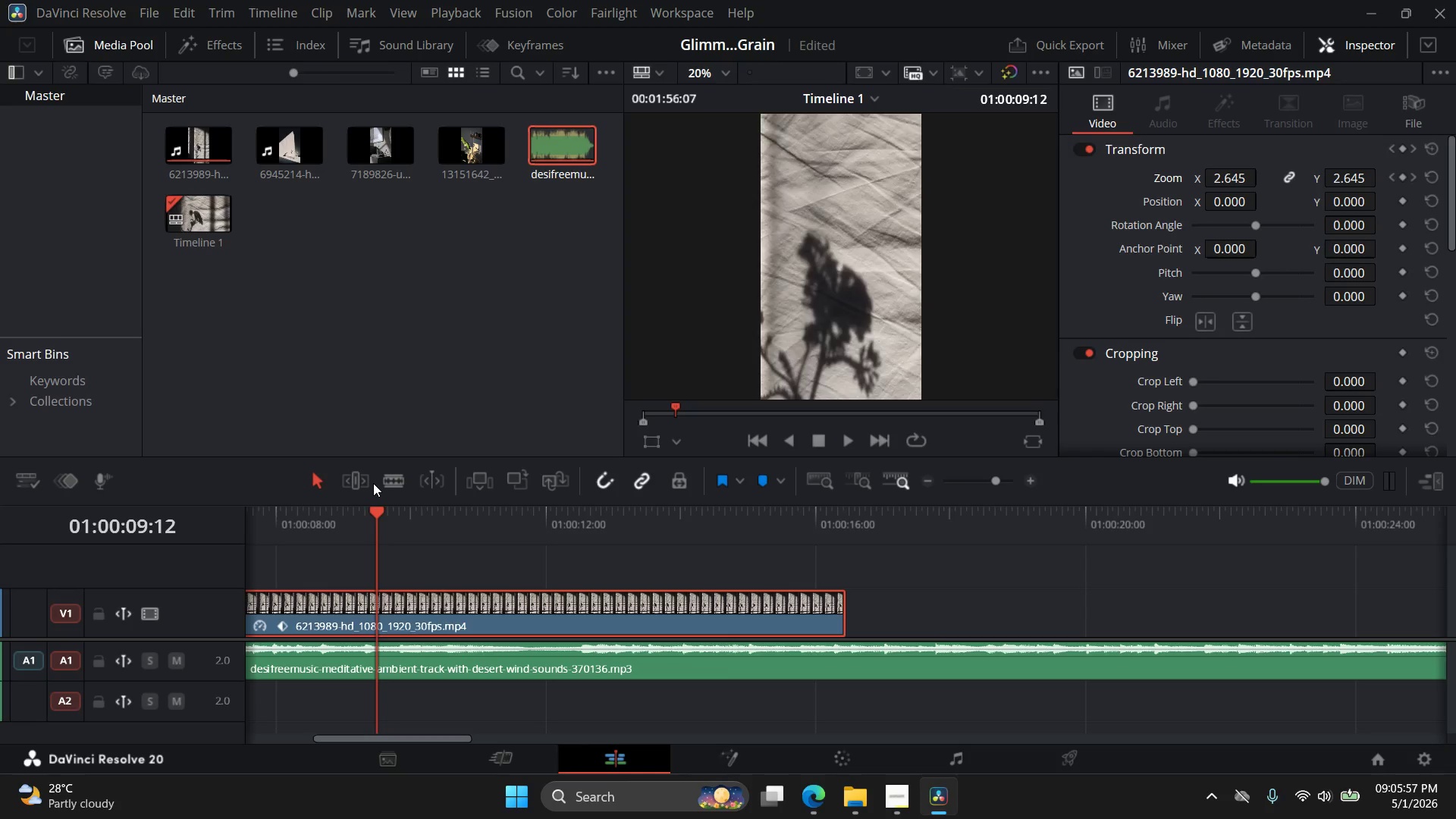 
wait(55.33)
 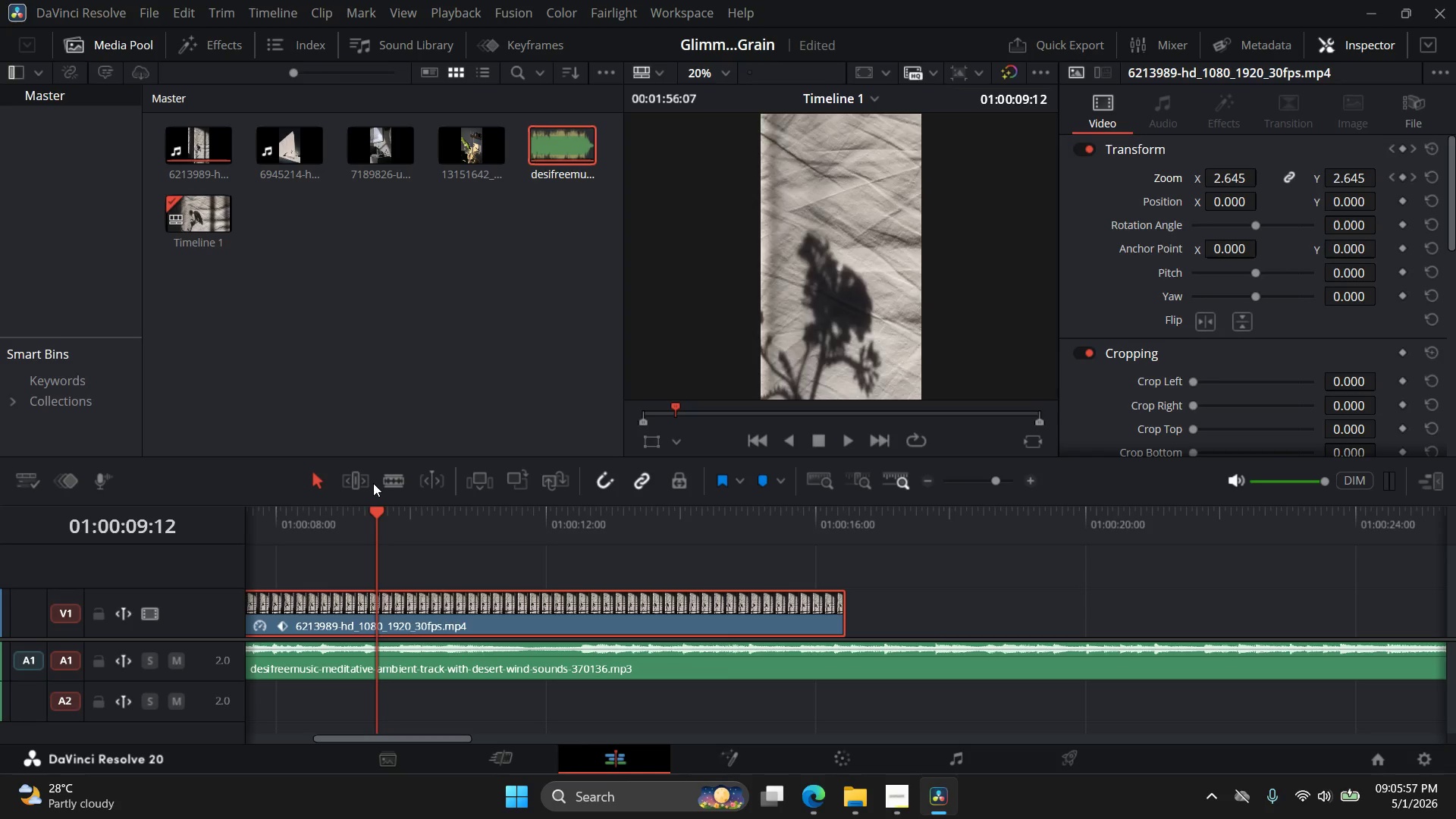 
left_click_drag(start_coordinate=[382, 510], to_coordinate=[206, 511])
 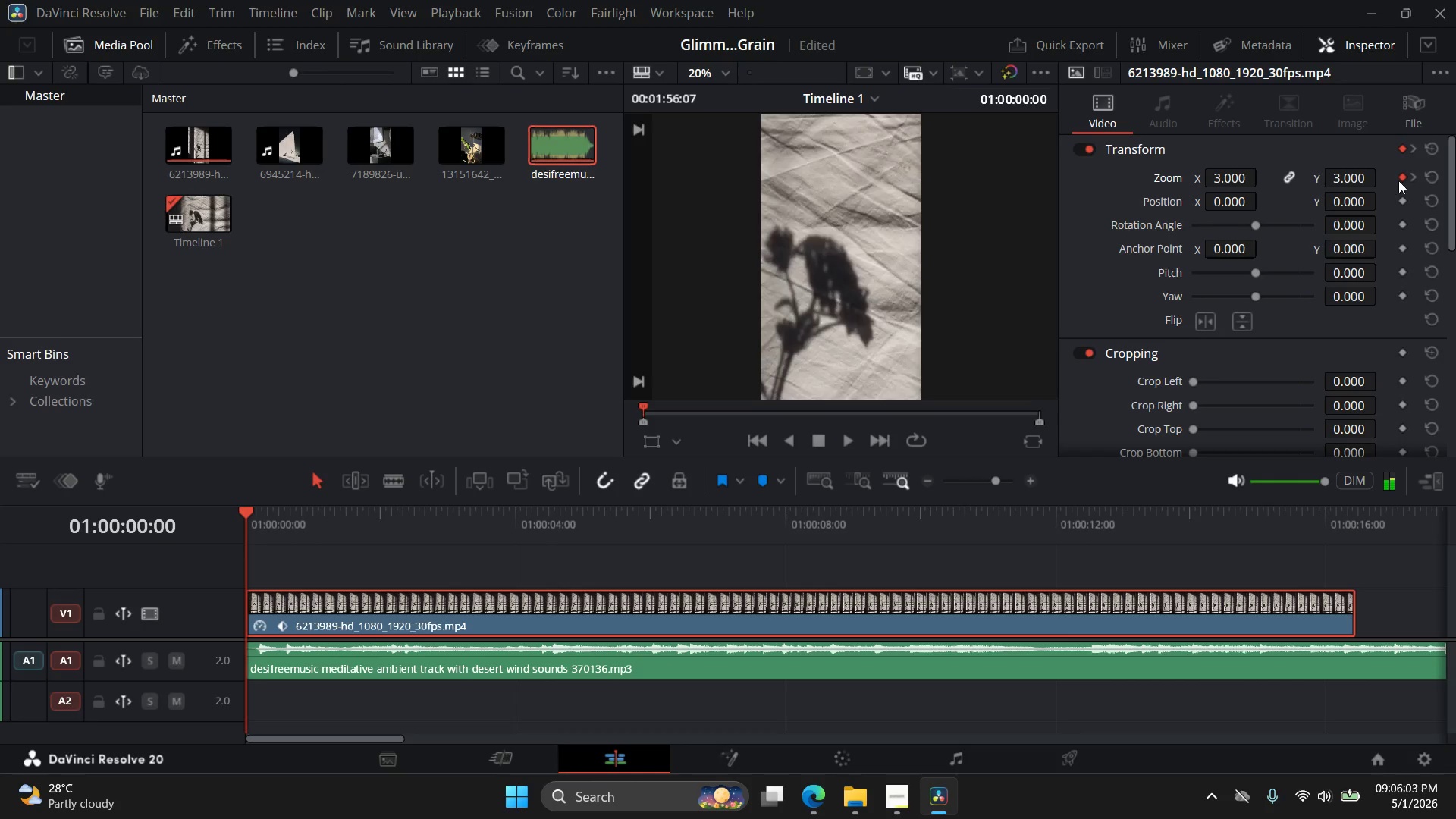 
right_click([1400, 180])
 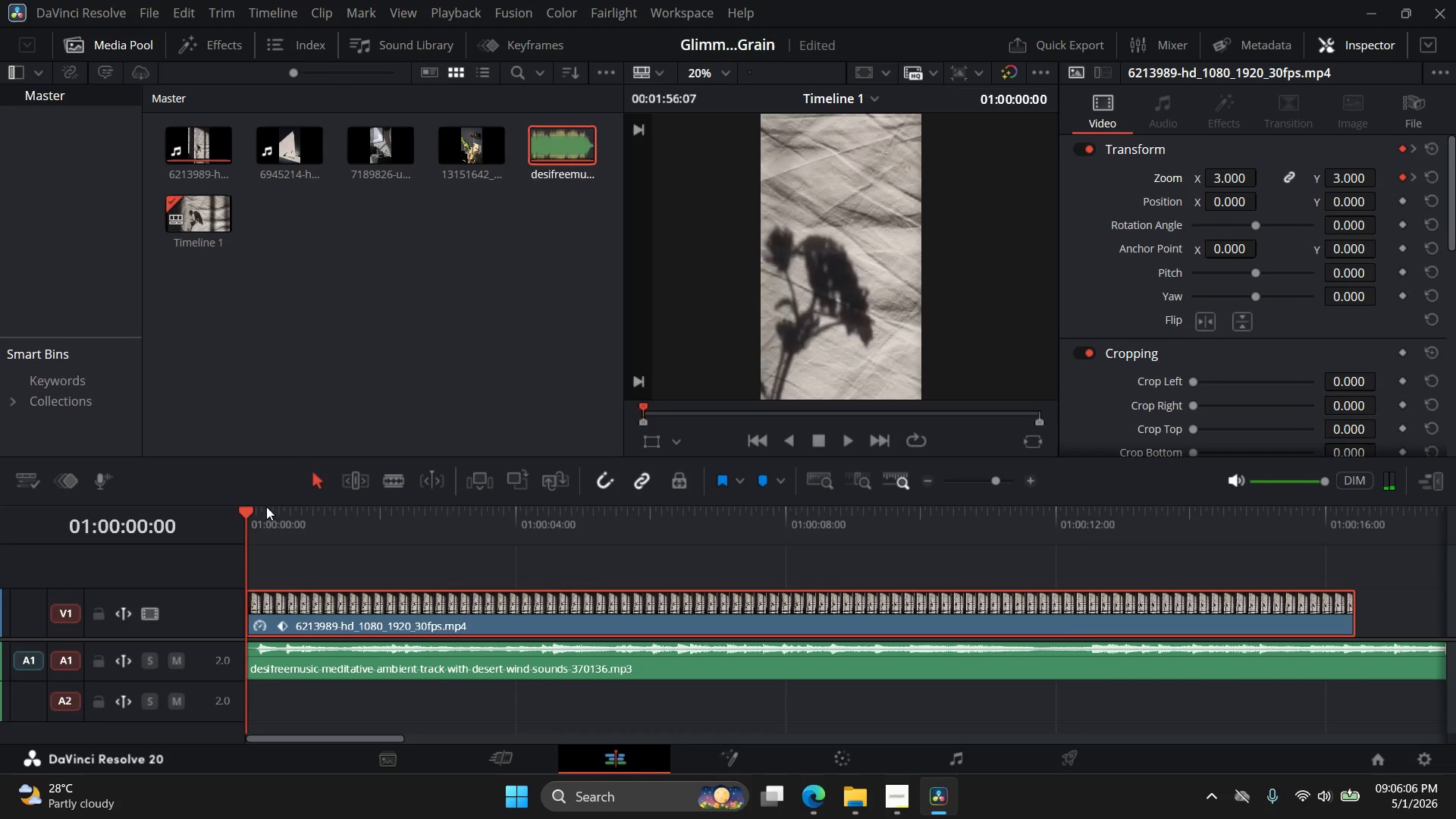 
left_click_drag(start_coordinate=[247, 513], to_coordinate=[507, 524])
 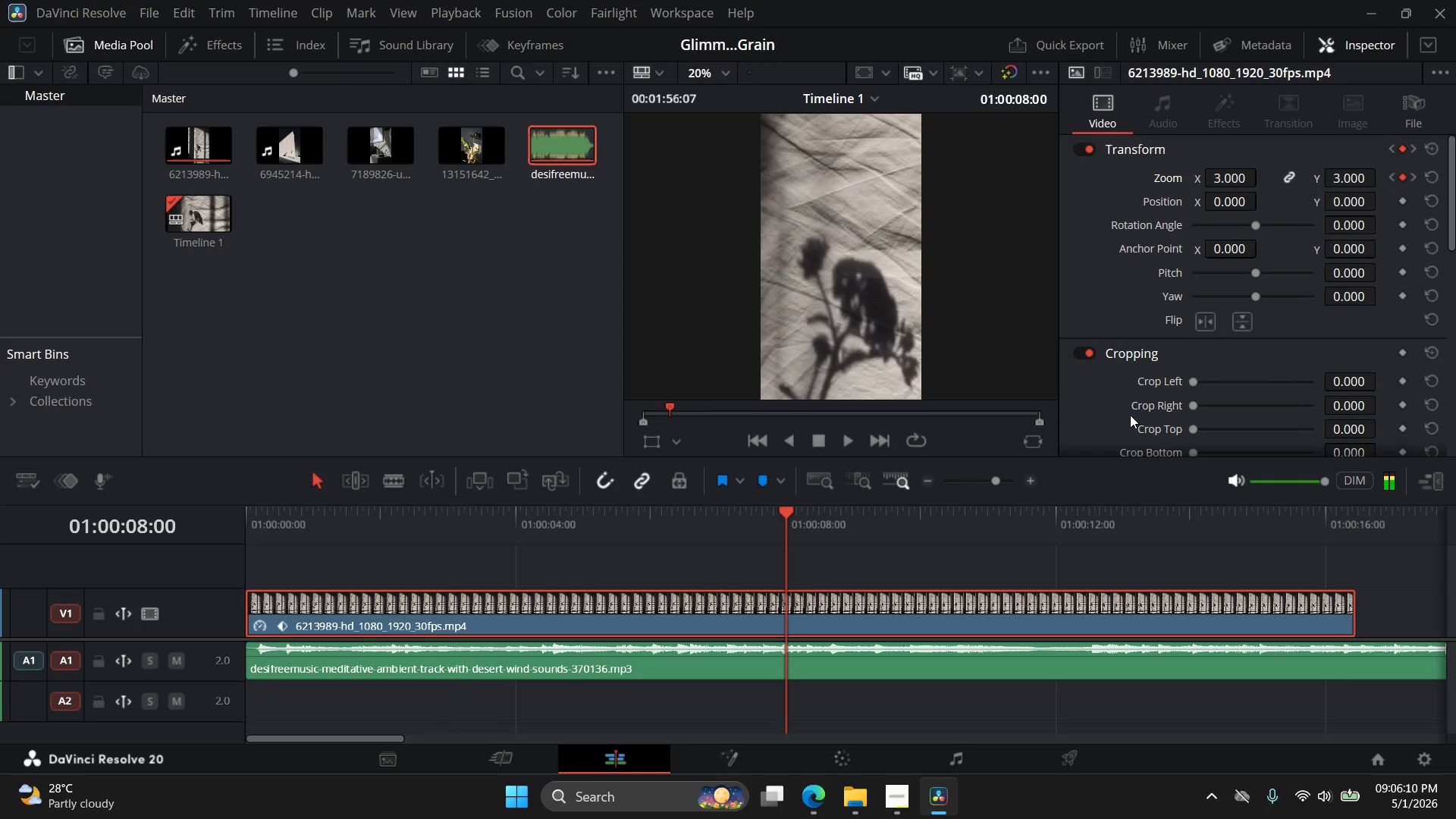 
mouse_move([1393, 199])
 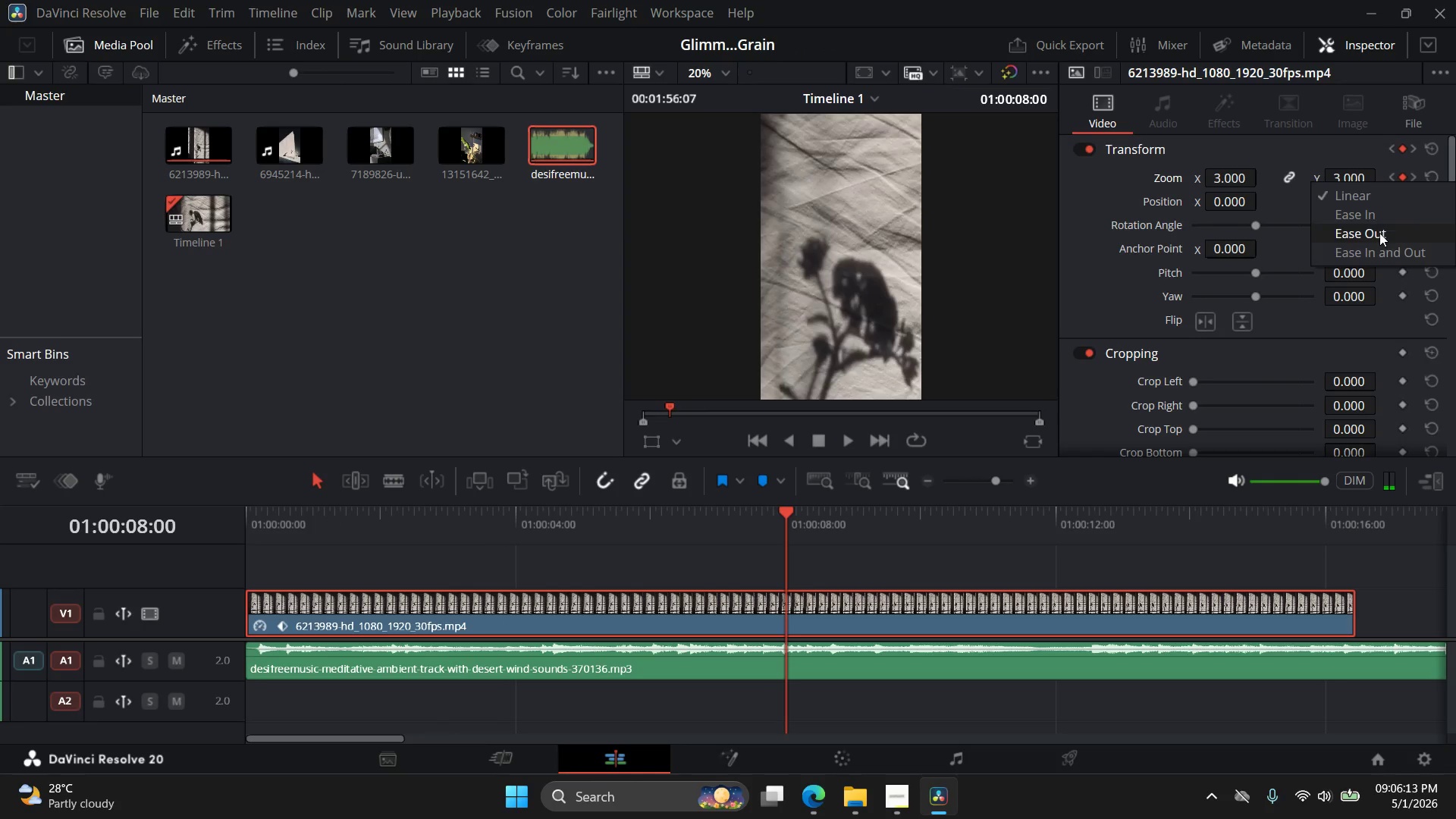 
left_click([1379, 244])
 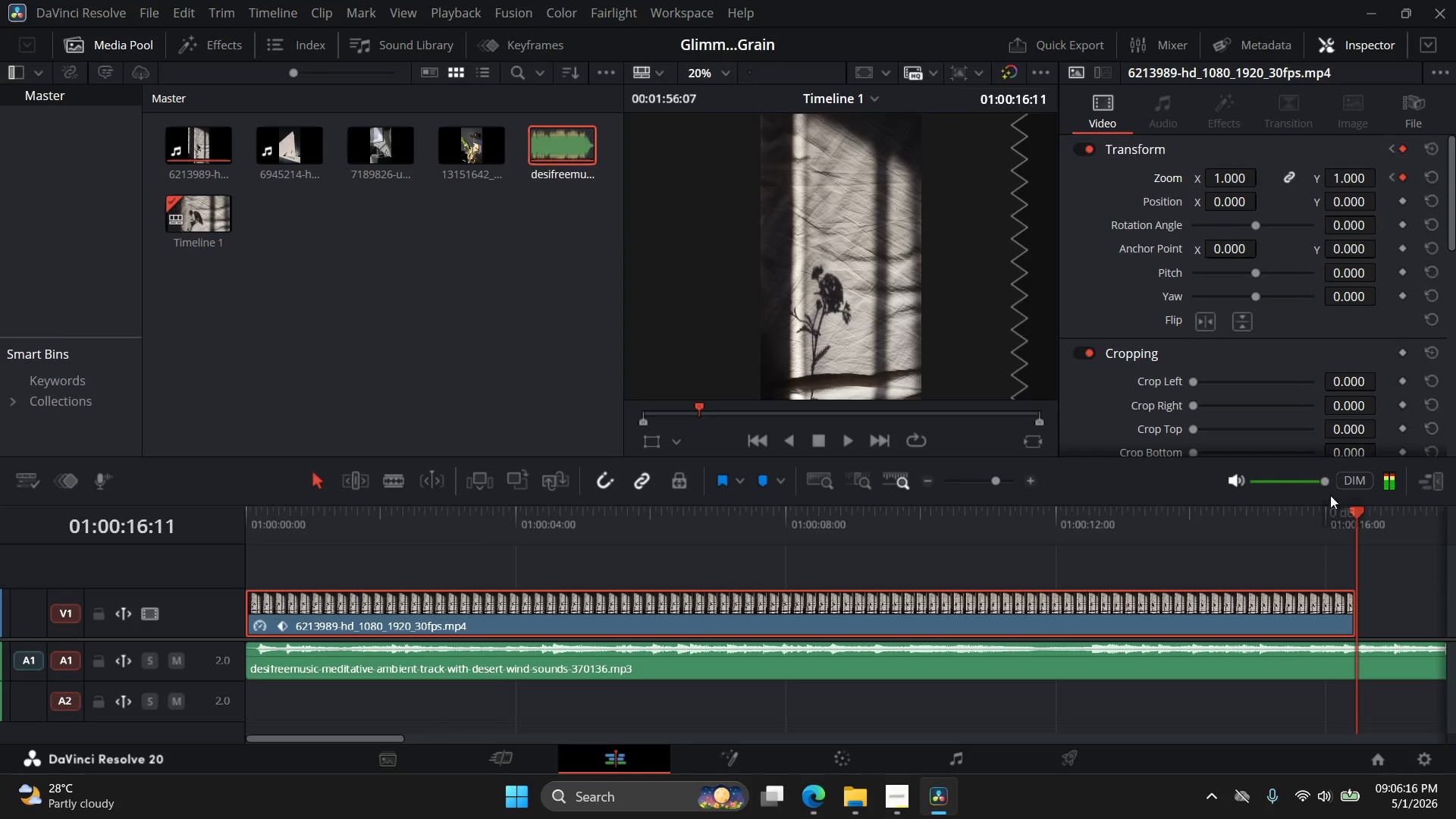 
right_click([1404, 175])
 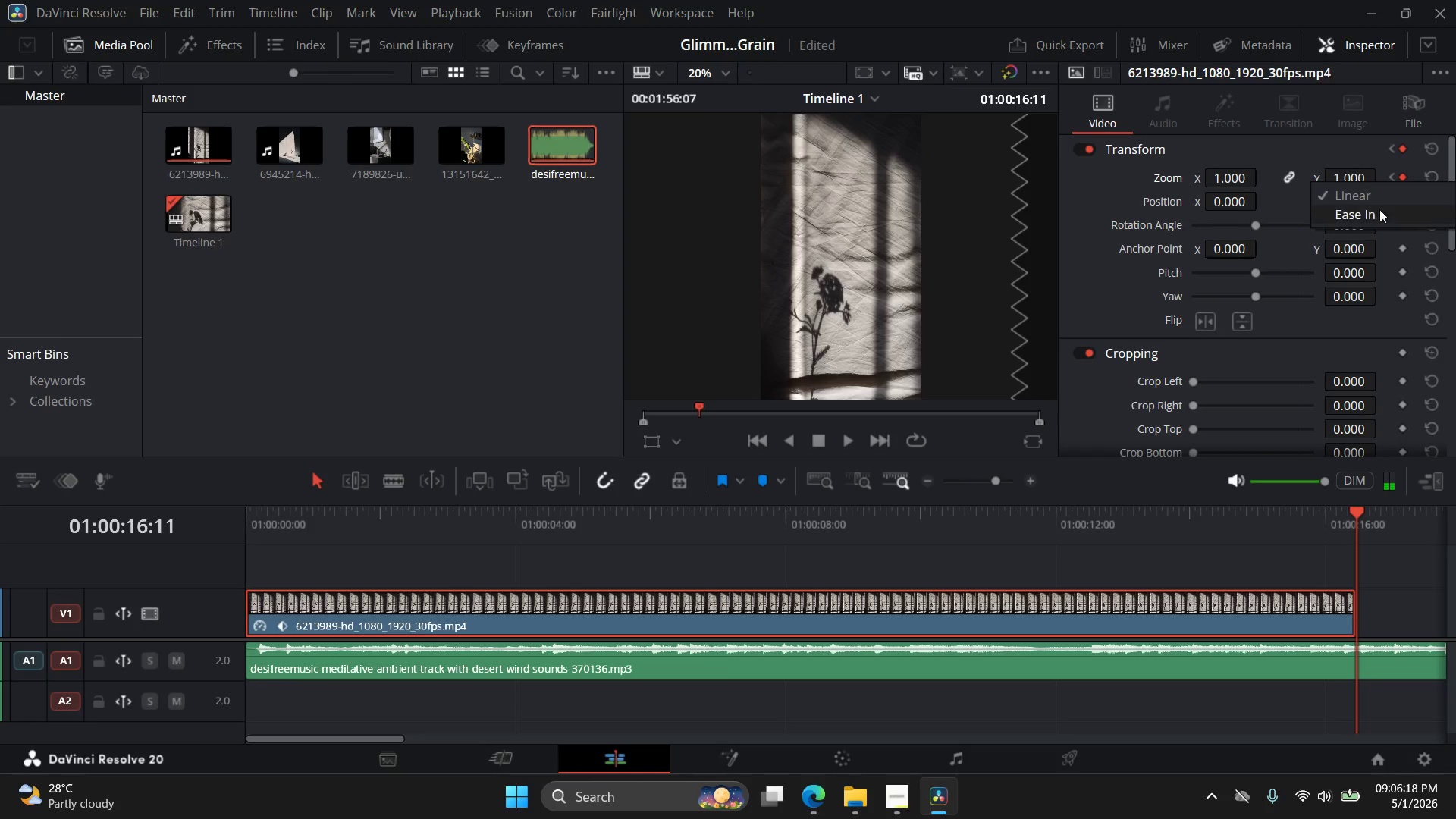 
left_click([1377, 213])
 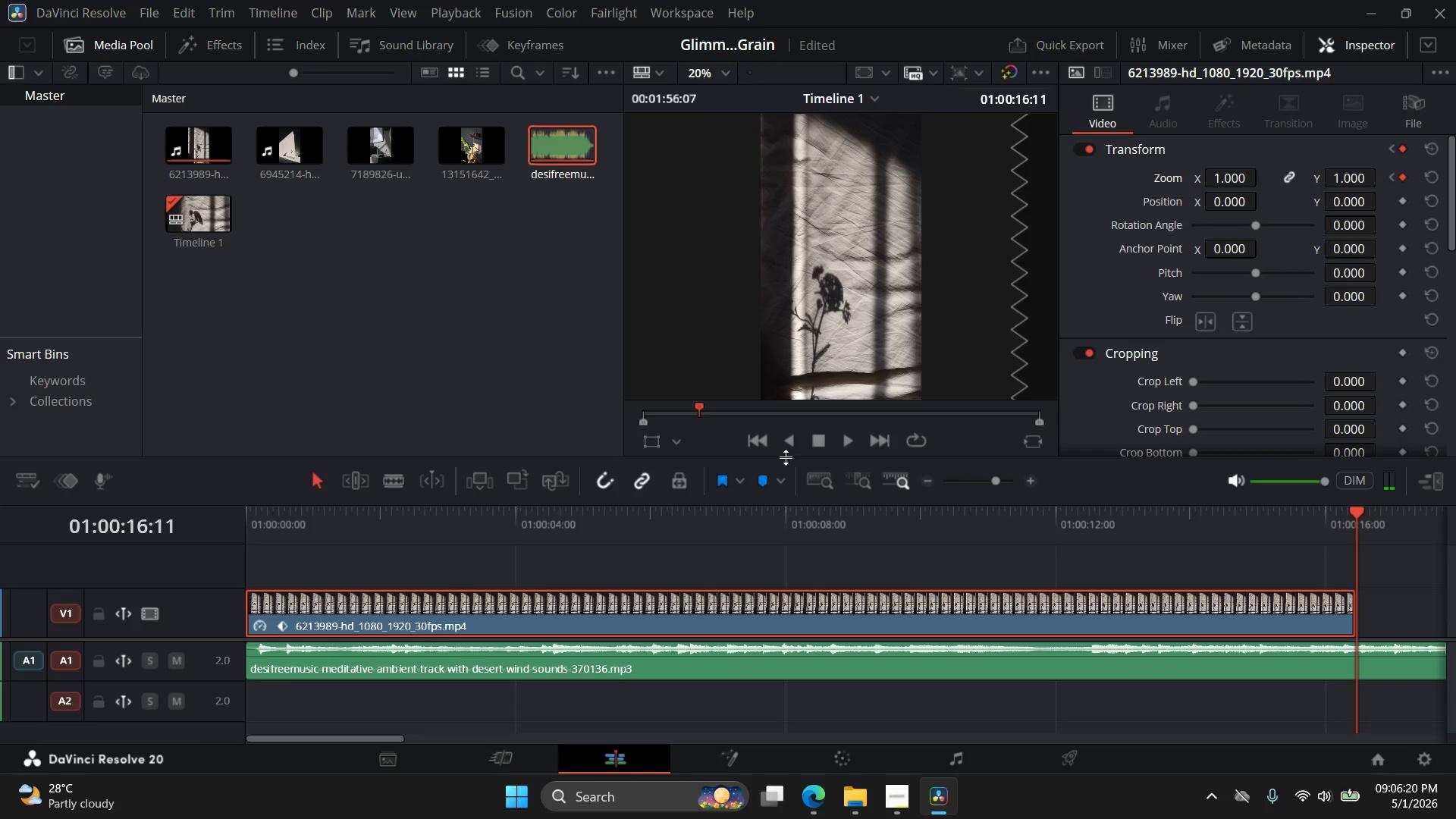 
left_click([757, 440])
 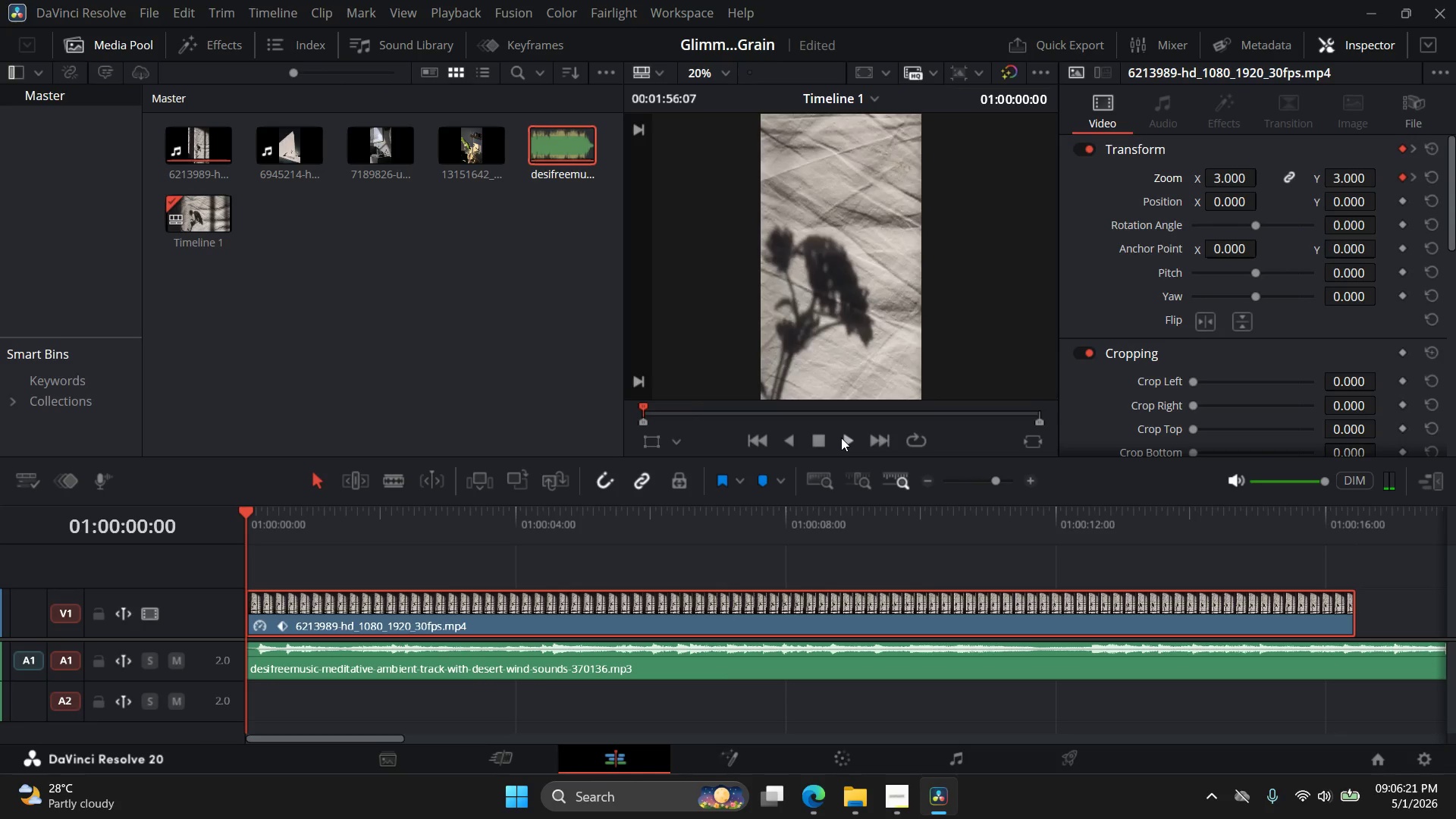 
left_click([843, 438])
 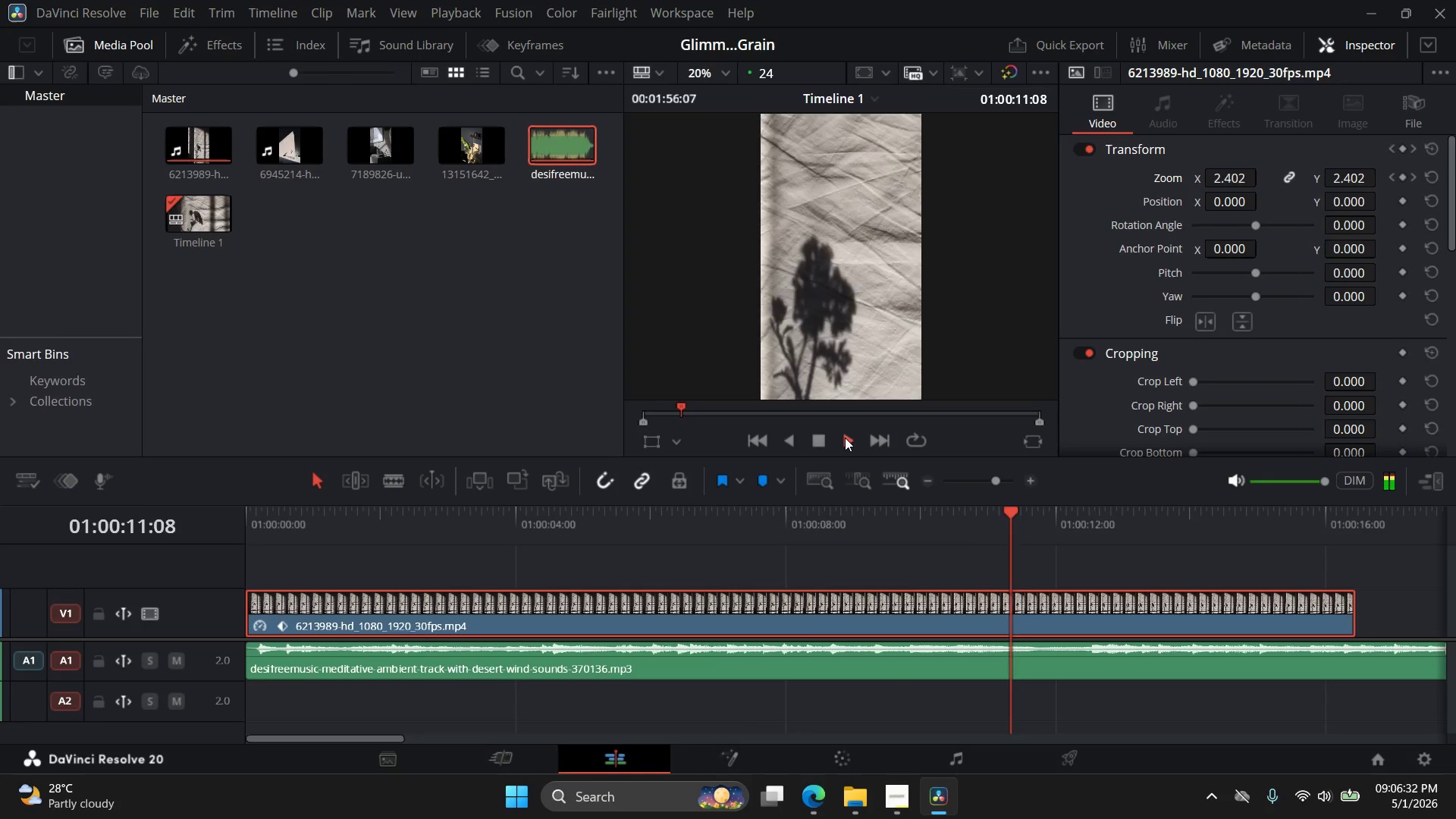 
wait(16.59)
 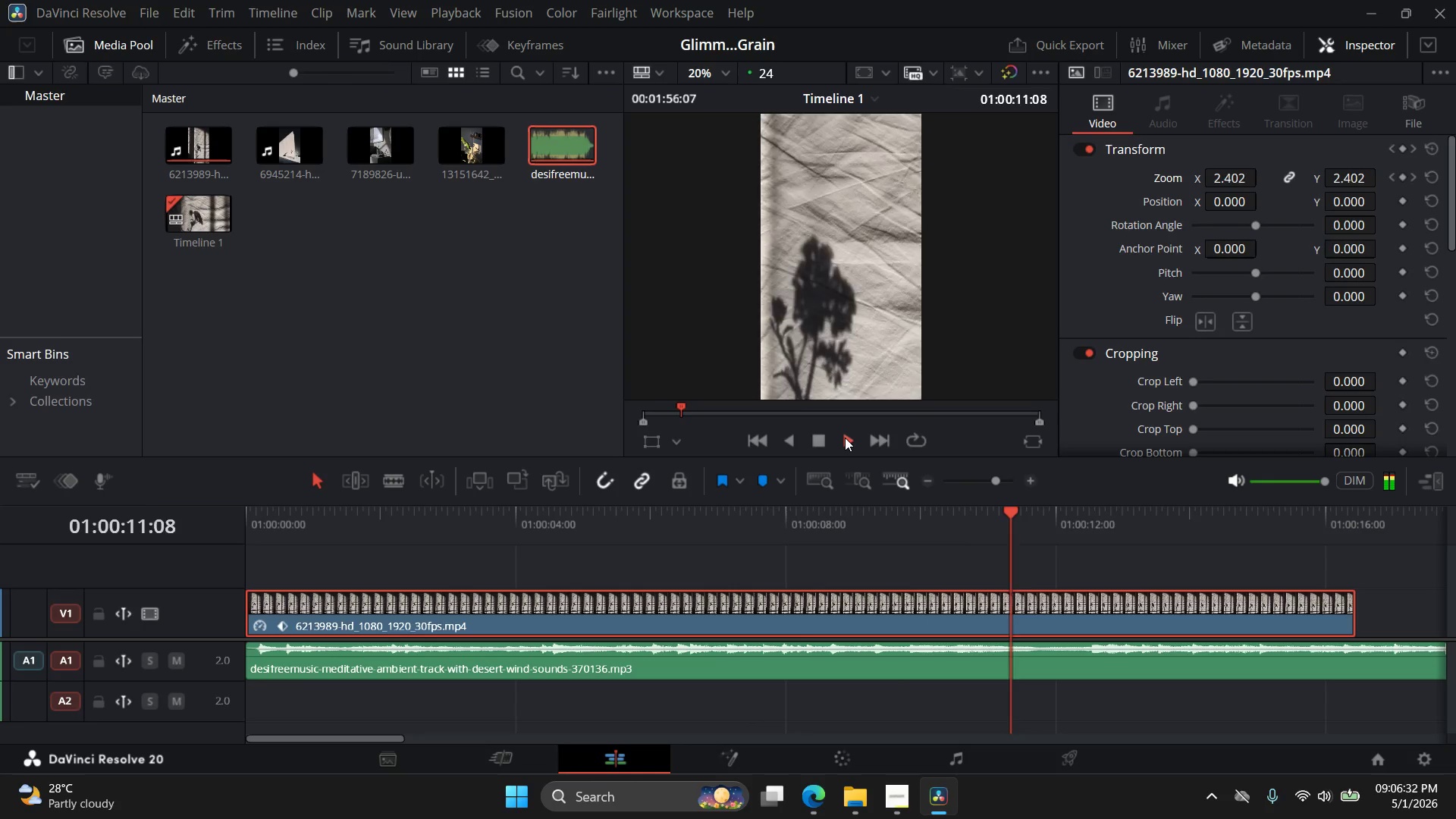 
left_click([819, 444])
 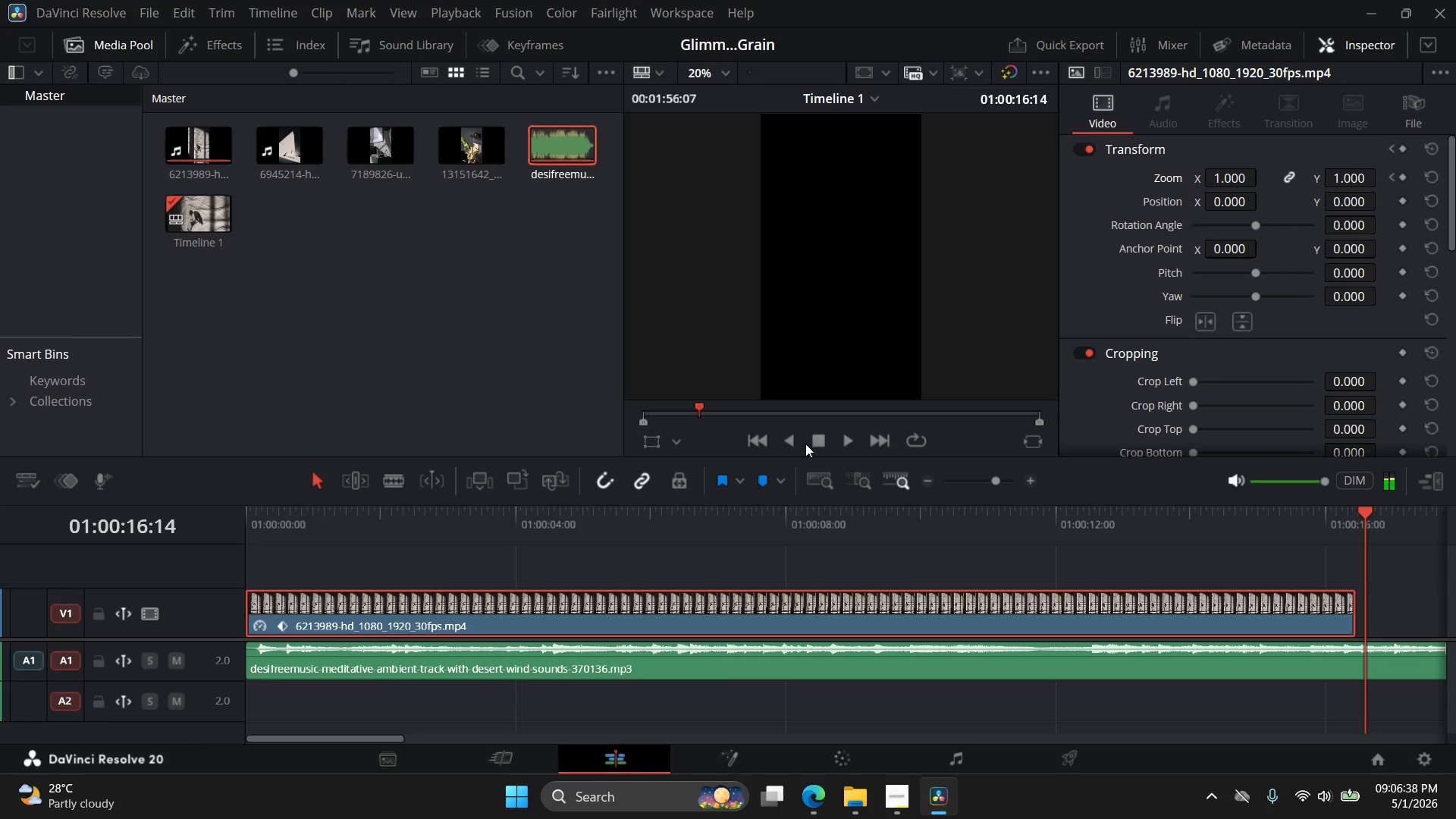 
left_click([784, 435])
 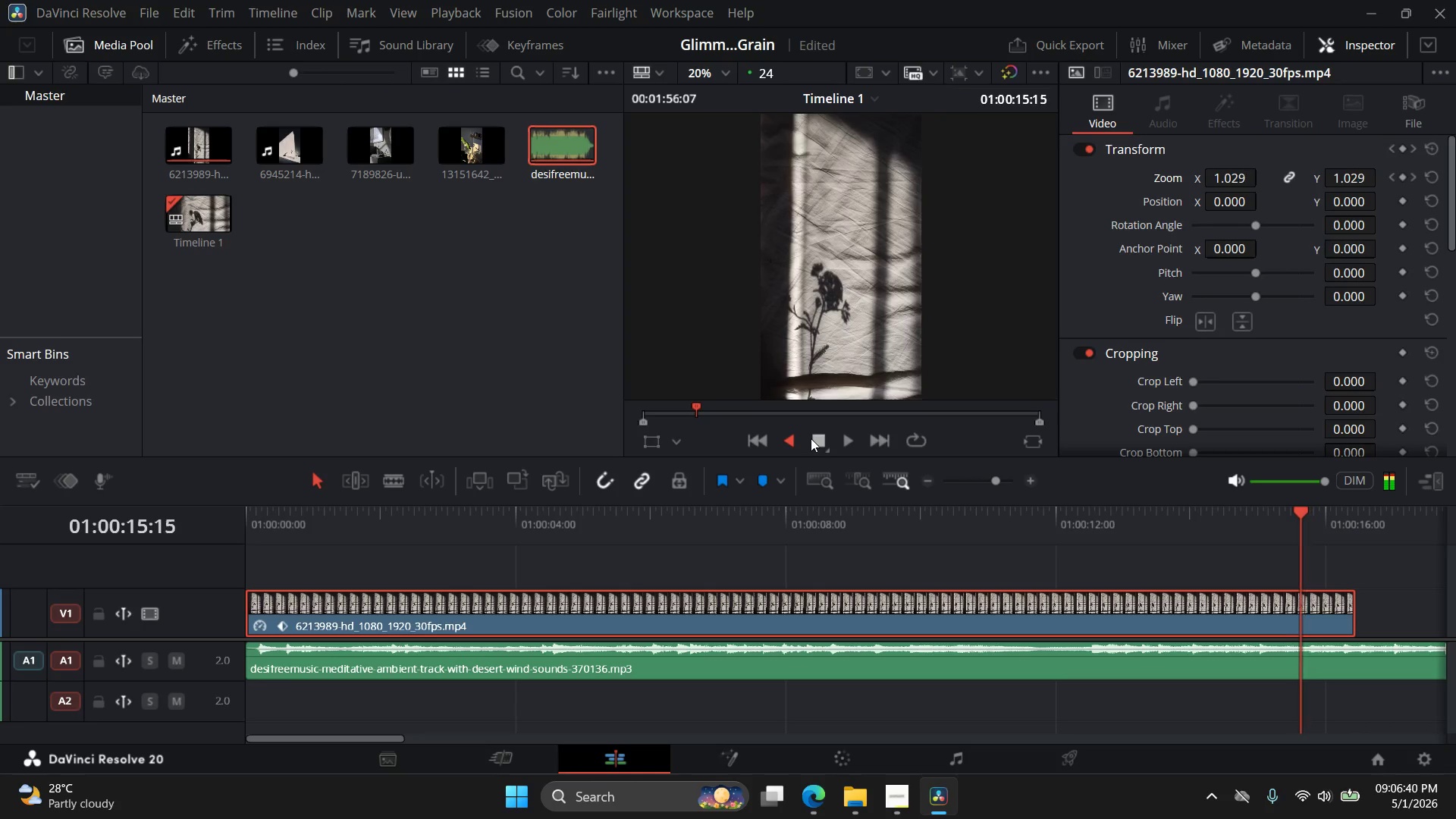 
left_click([813, 433])
 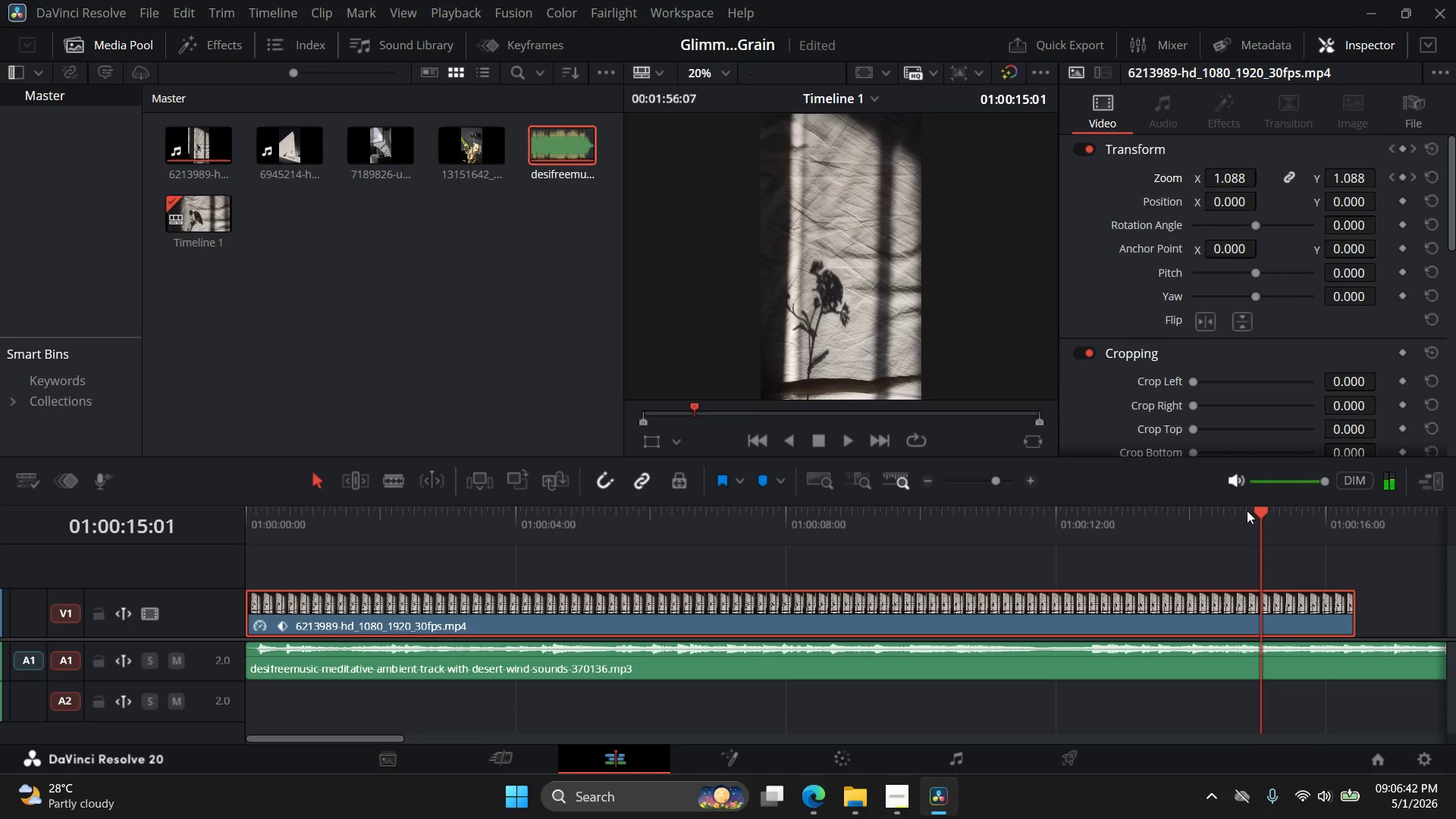 
left_click_drag(start_coordinate=[1256, 511], to_coordinate=[1023, 544])
 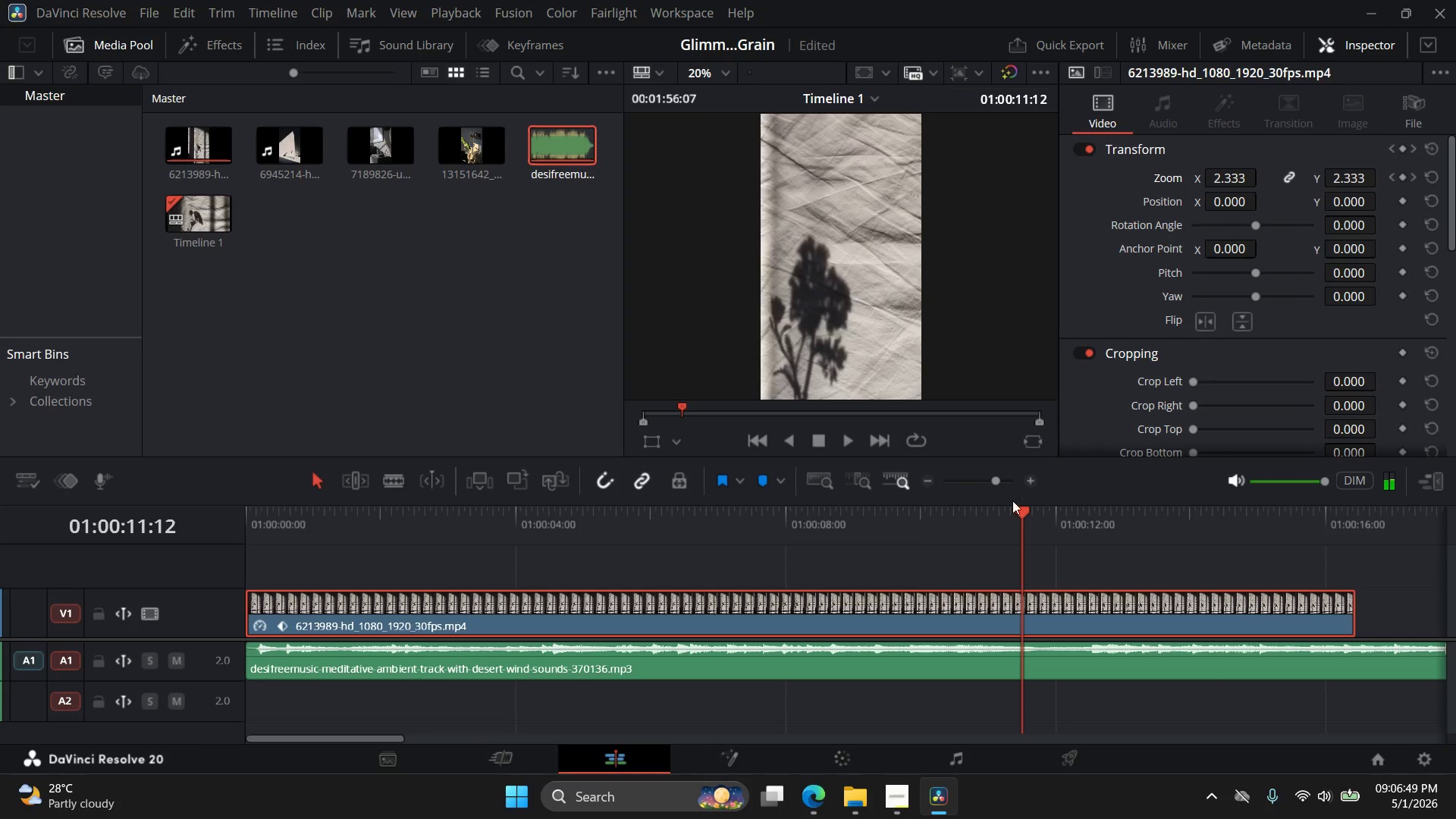 
left_click_drag(start_coordinate=[1028, 507], to_coordinate=[1356, 487])
 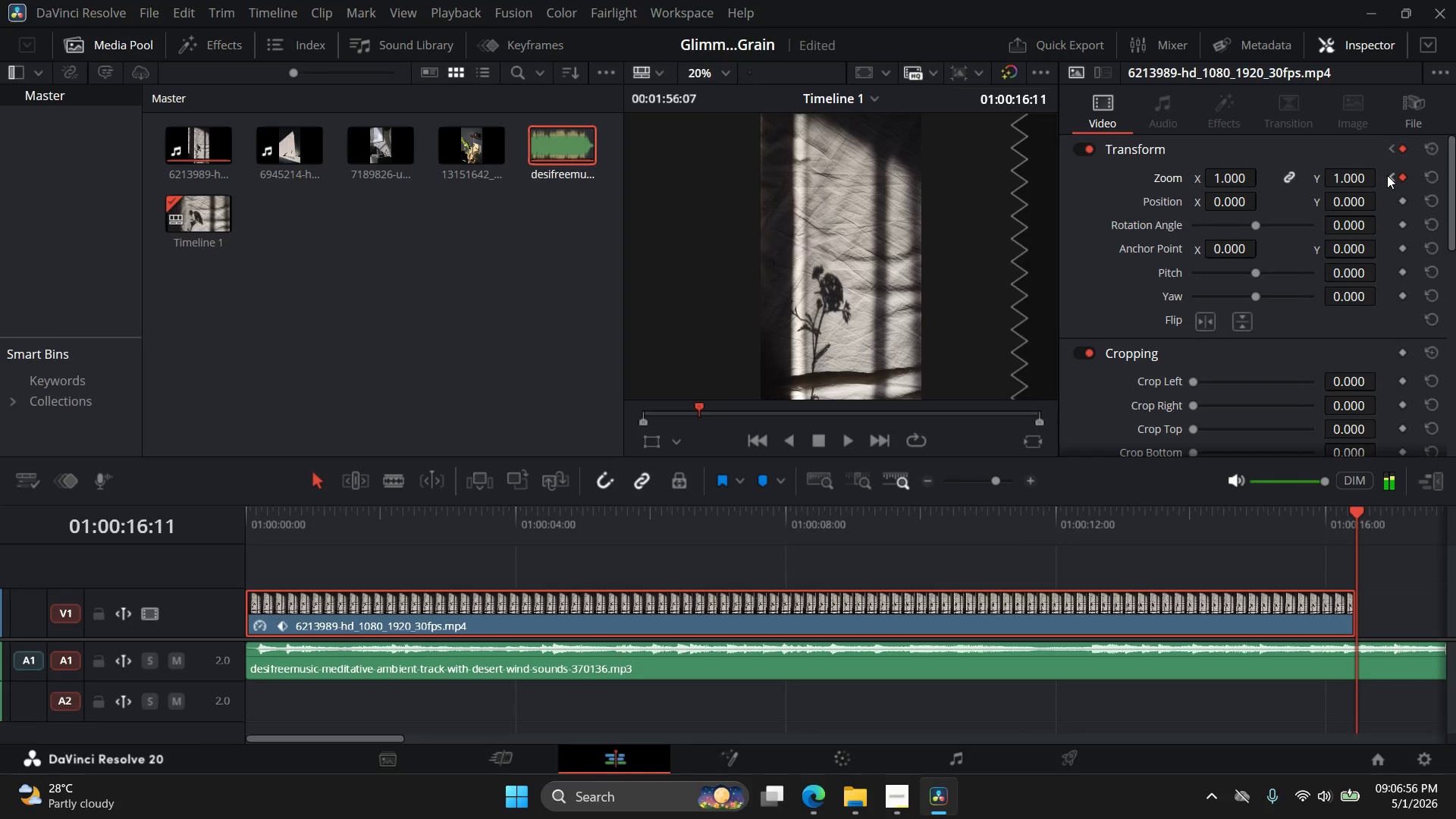 
left_click([1389, 175])
 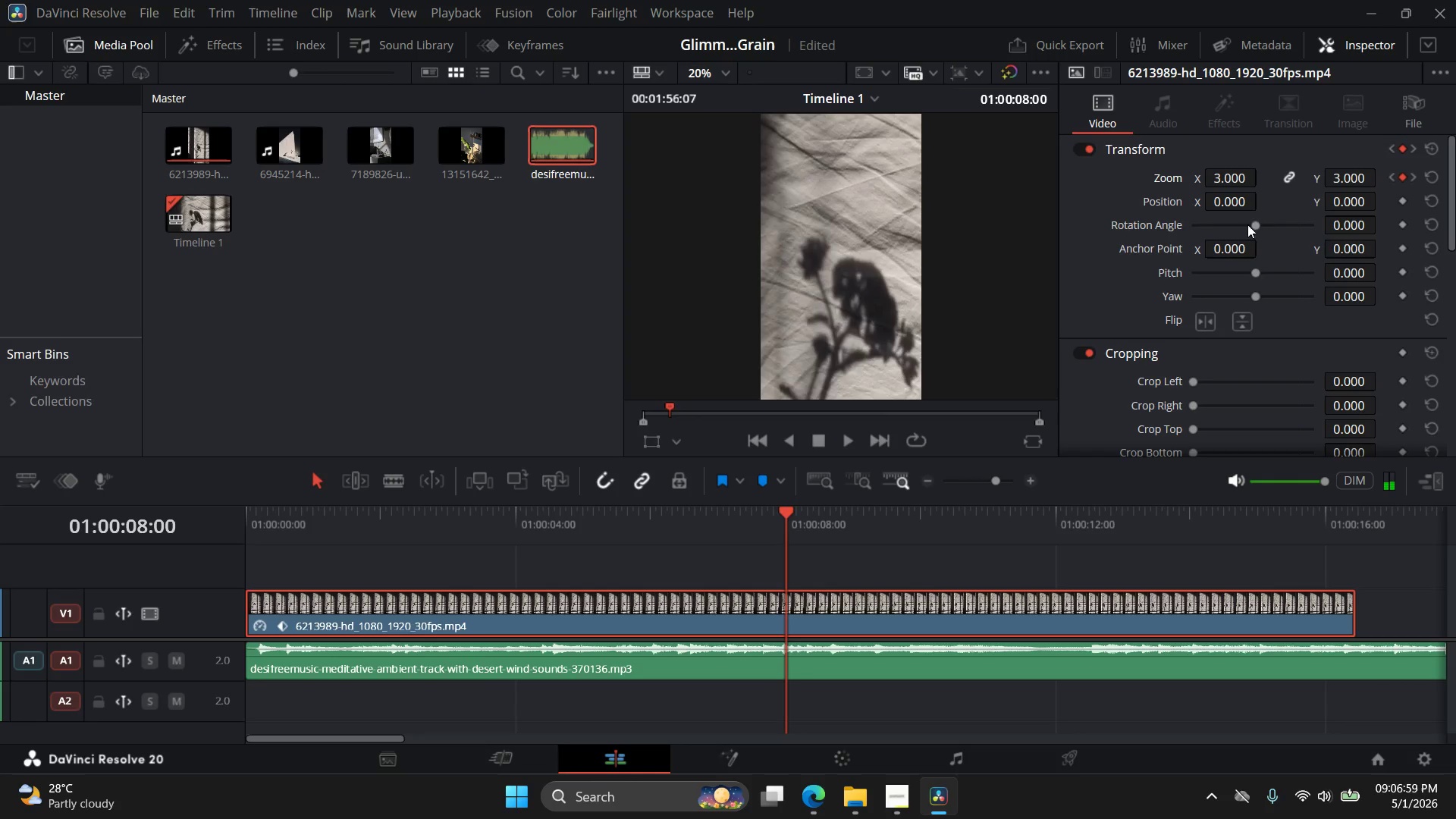 
left_click_drag(start_coordinate=[1399, 176], to_coordinate=[1386, 181])
 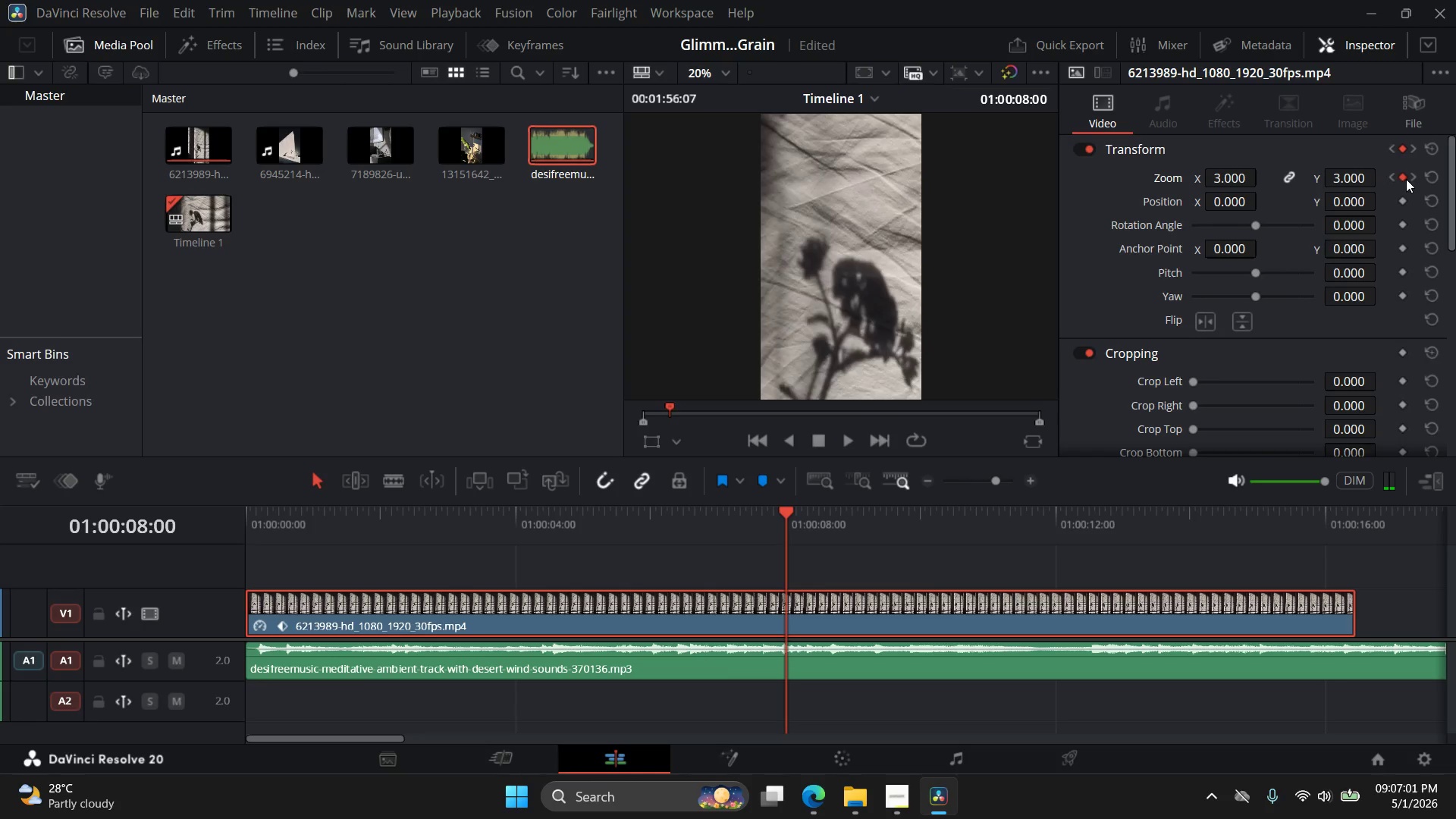 
left_click([1407, 178])
 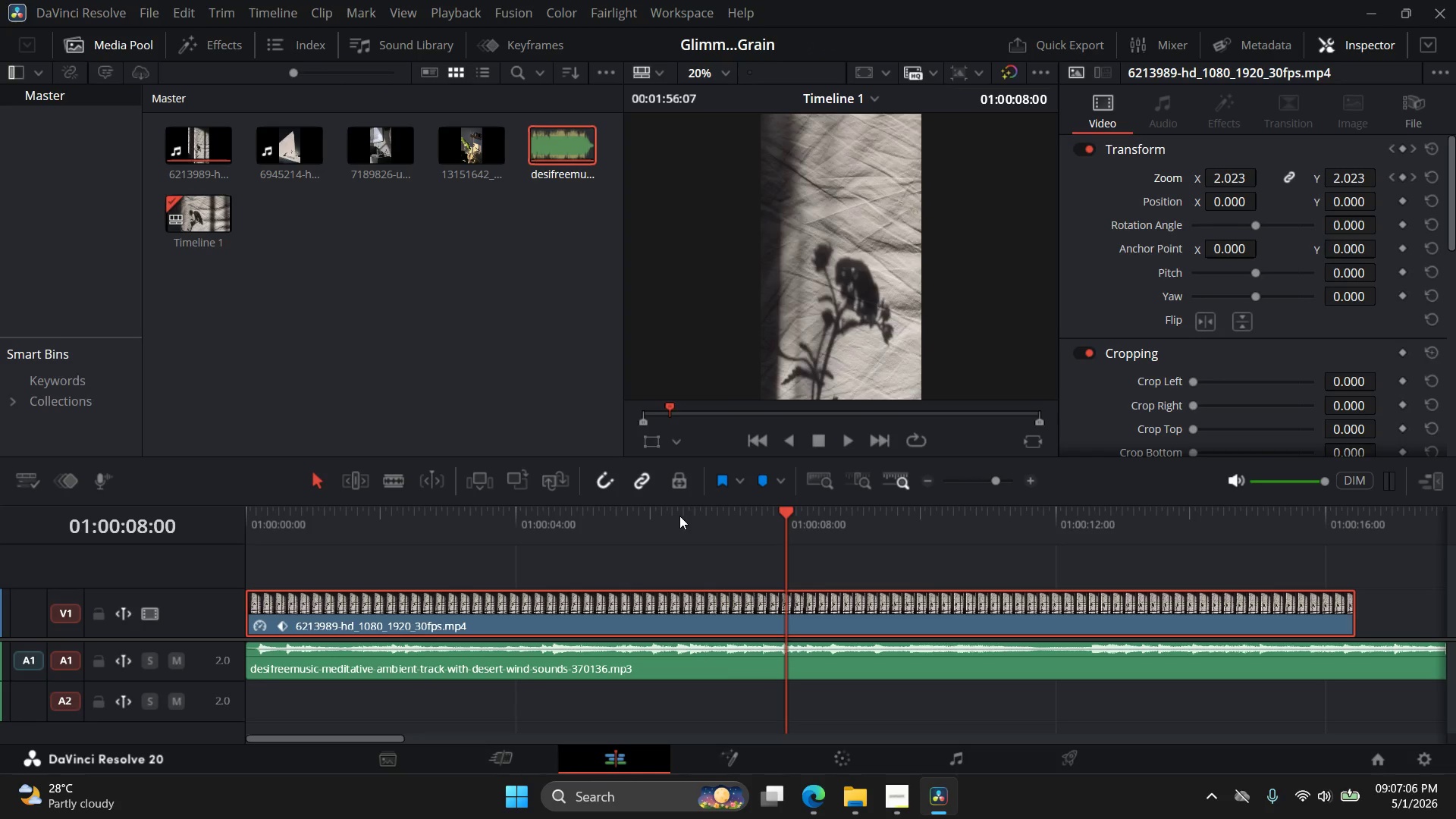 
wait(6.2)
 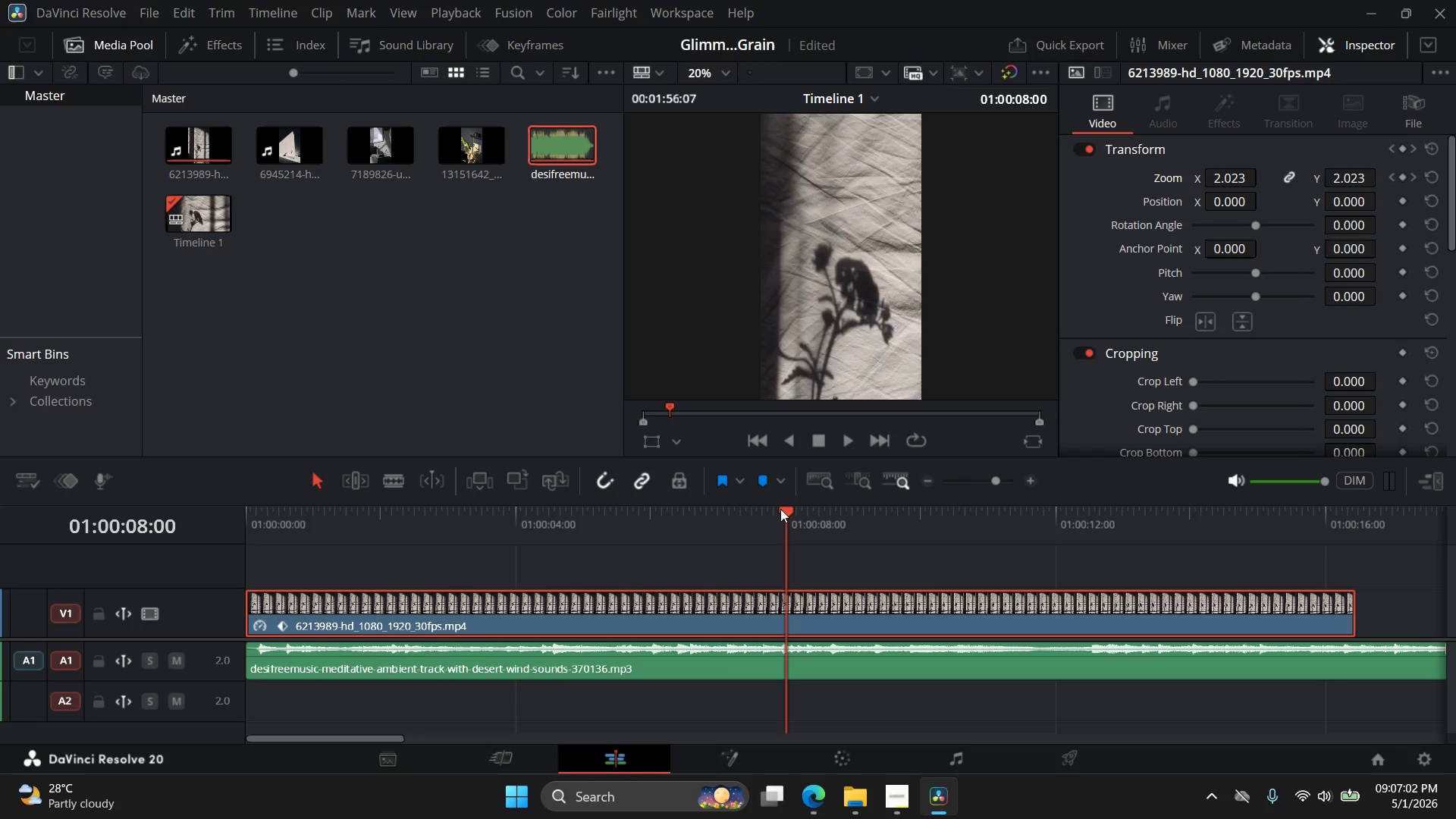 
key(Control+ControlLeft)
 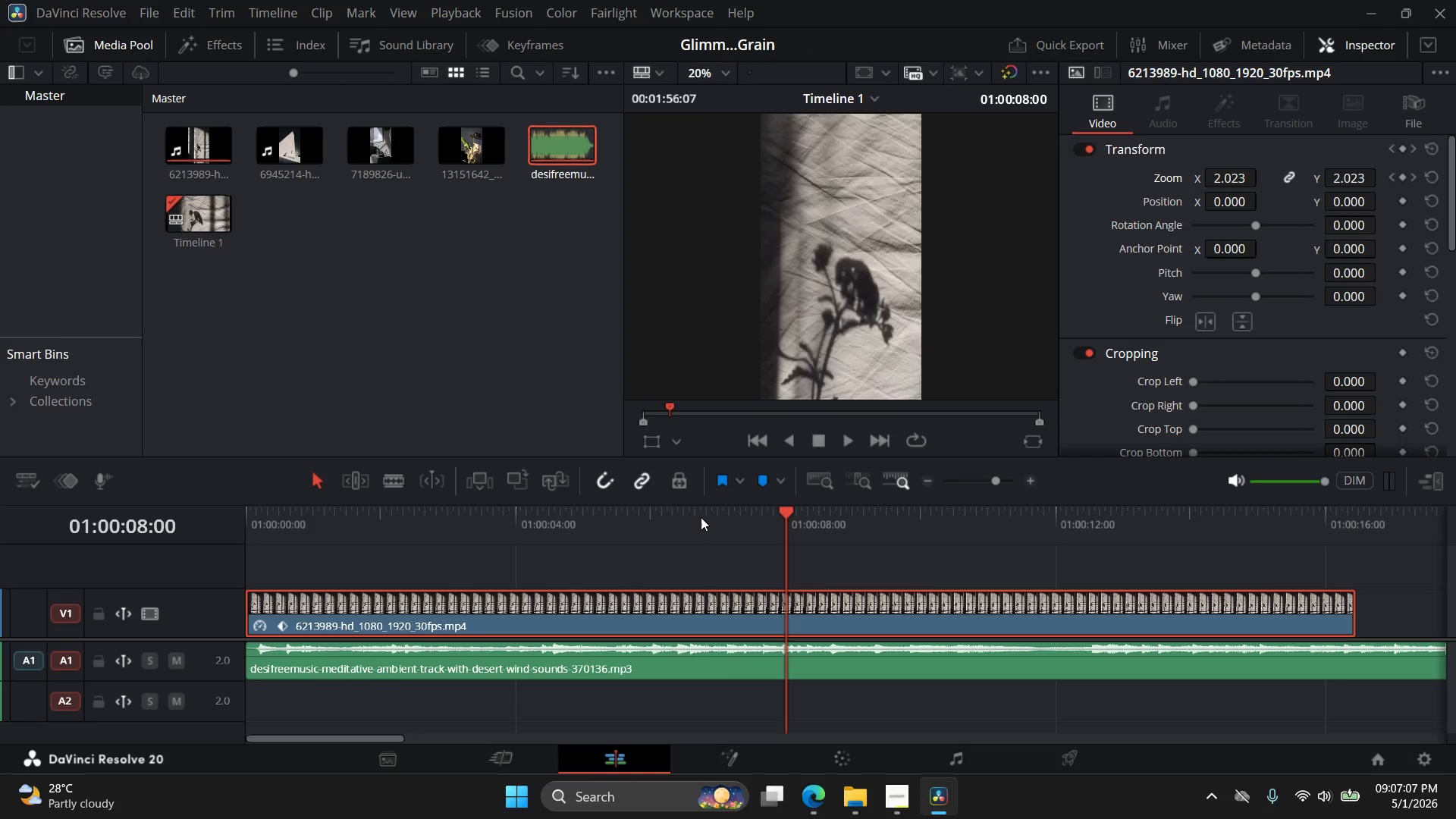 
key(Control+Z)
 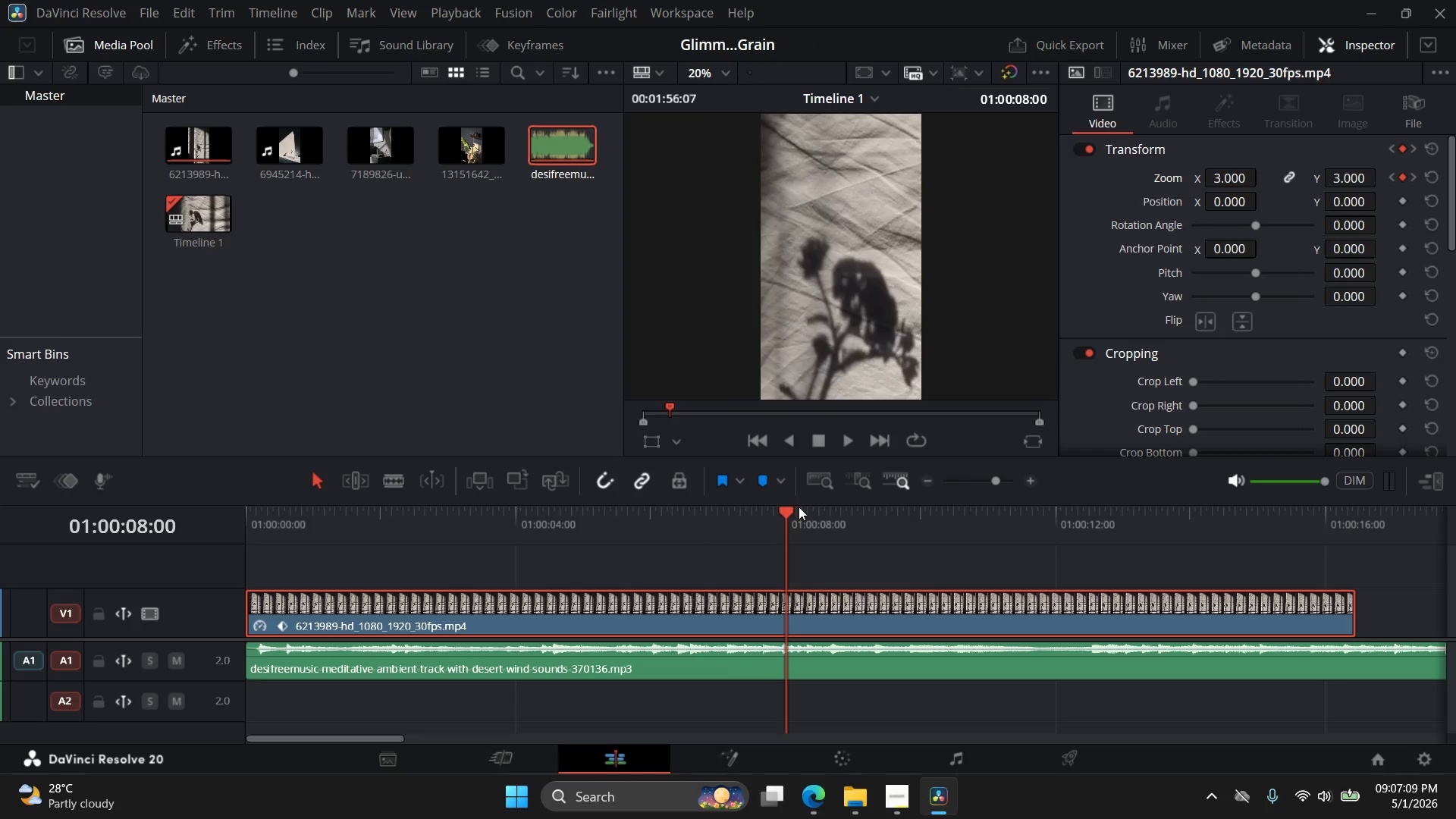 
left_click_drag(start_coordinate=[783, 509], to_coordinate=[652, 512])
 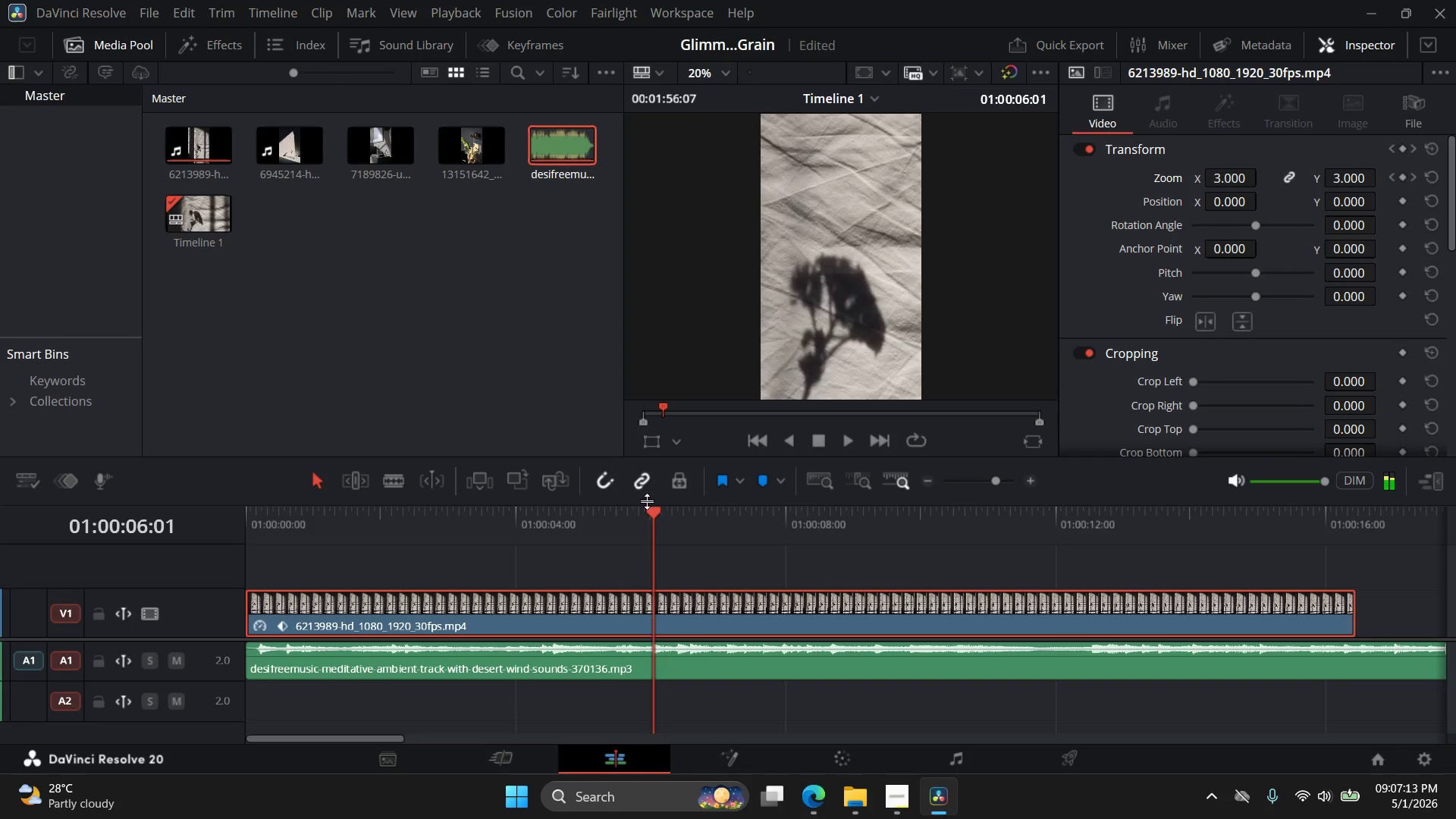 
left_click_drag(start_coordinate=[655, 513], to_coordinate=[663, 517])
 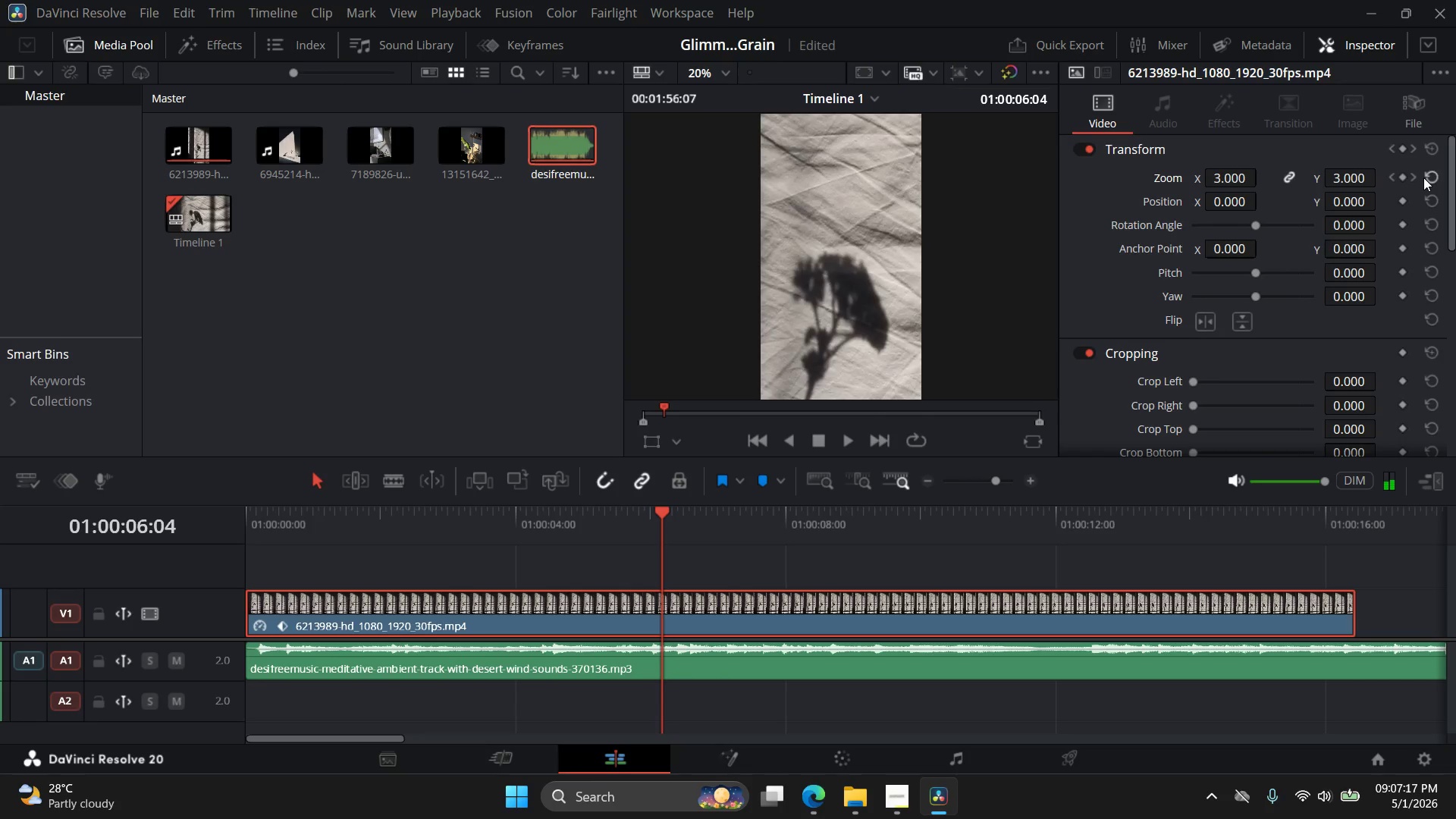 
left_click([1404, 175])
 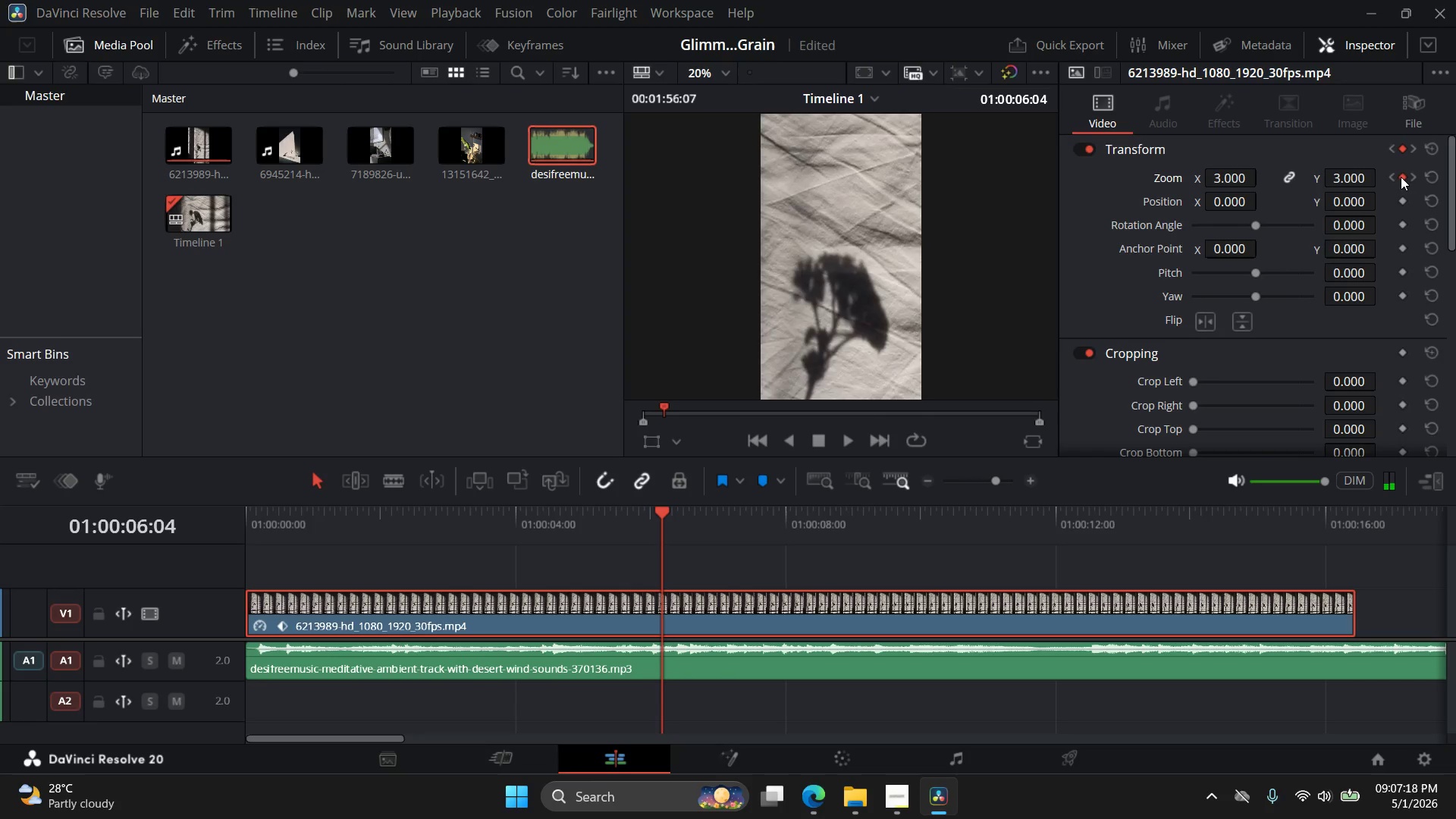 
right_click([1401, 177])
 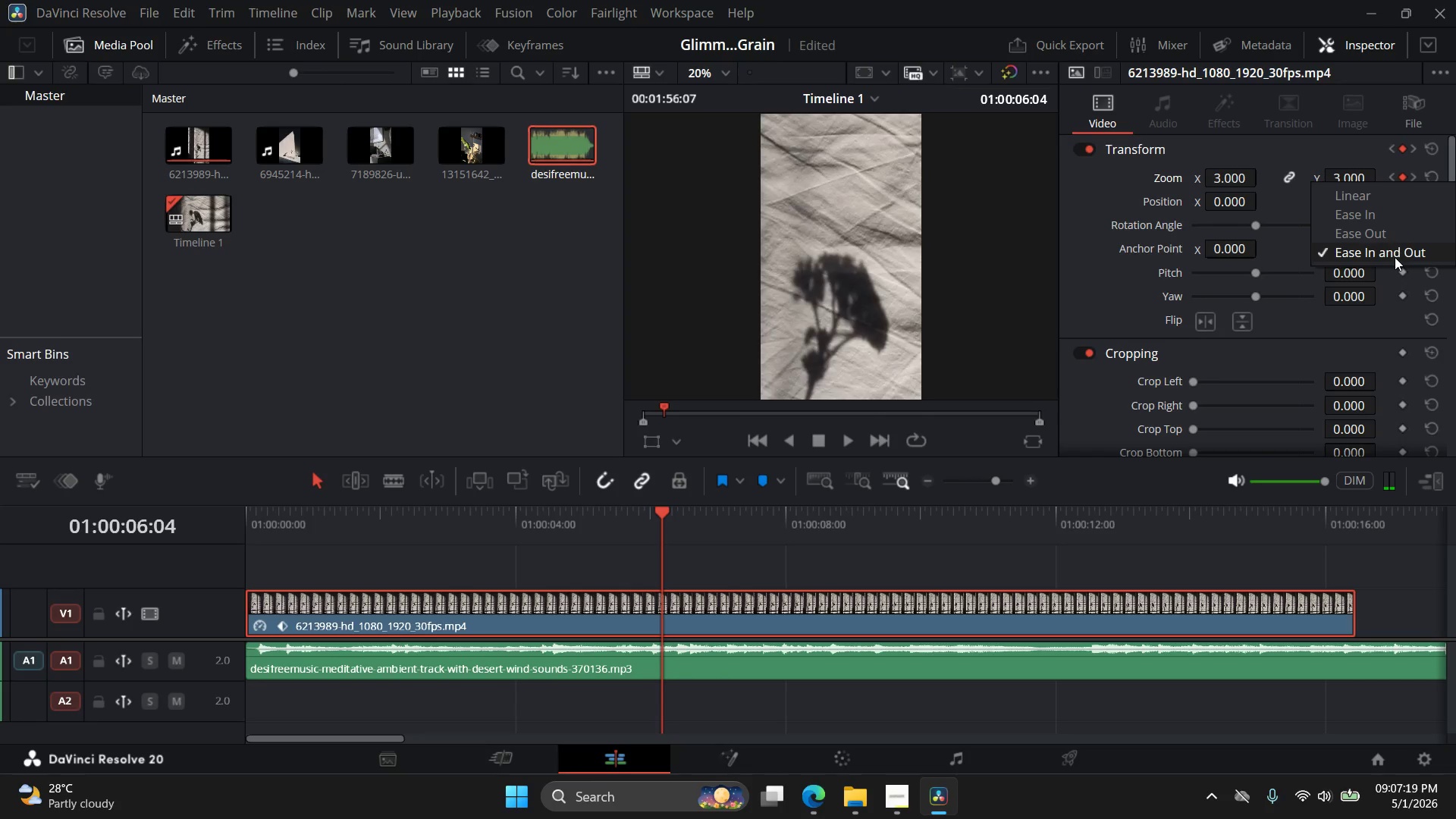 
left_click([1395, 257])
 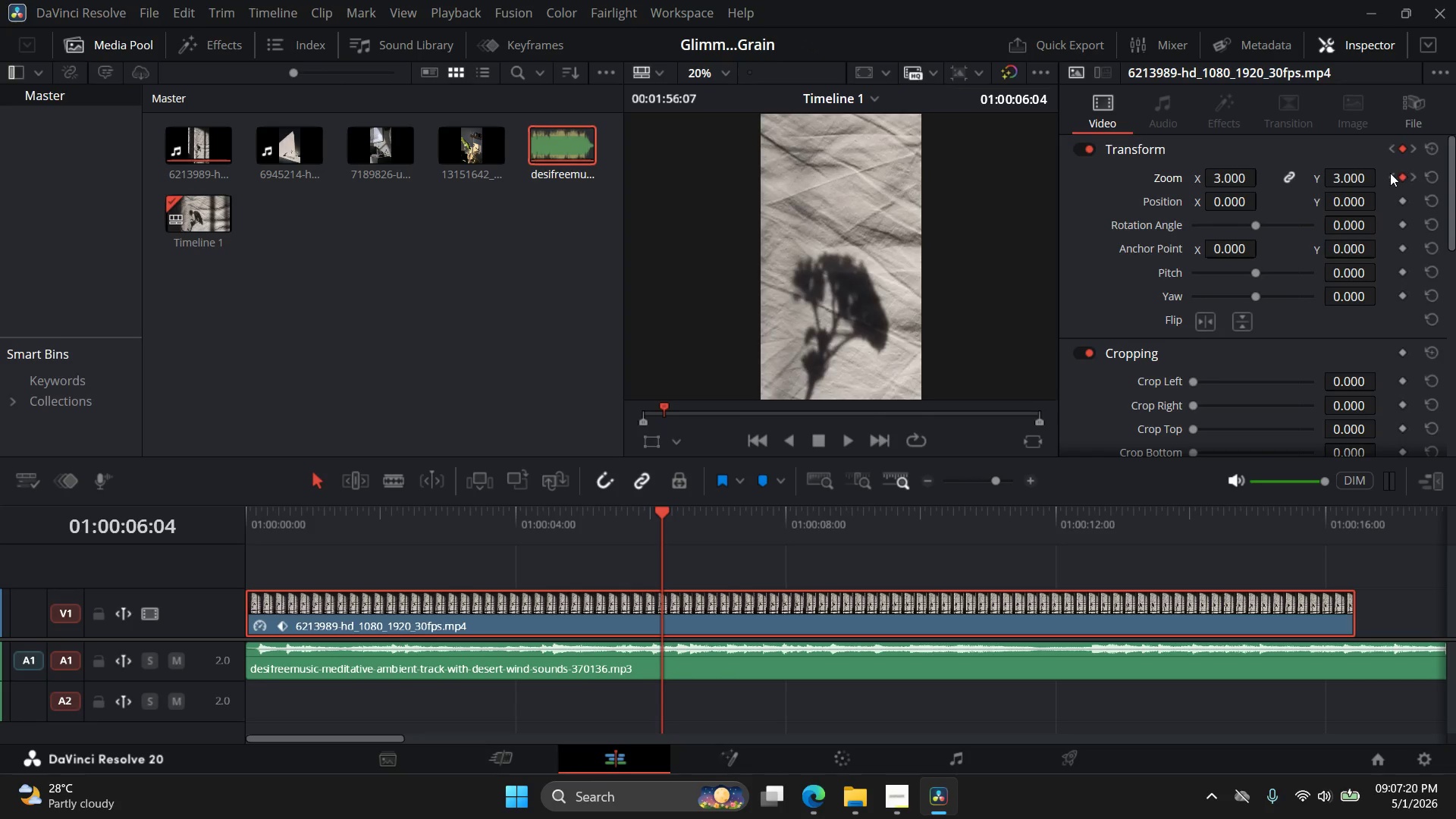 
right_click([1398, 172])
 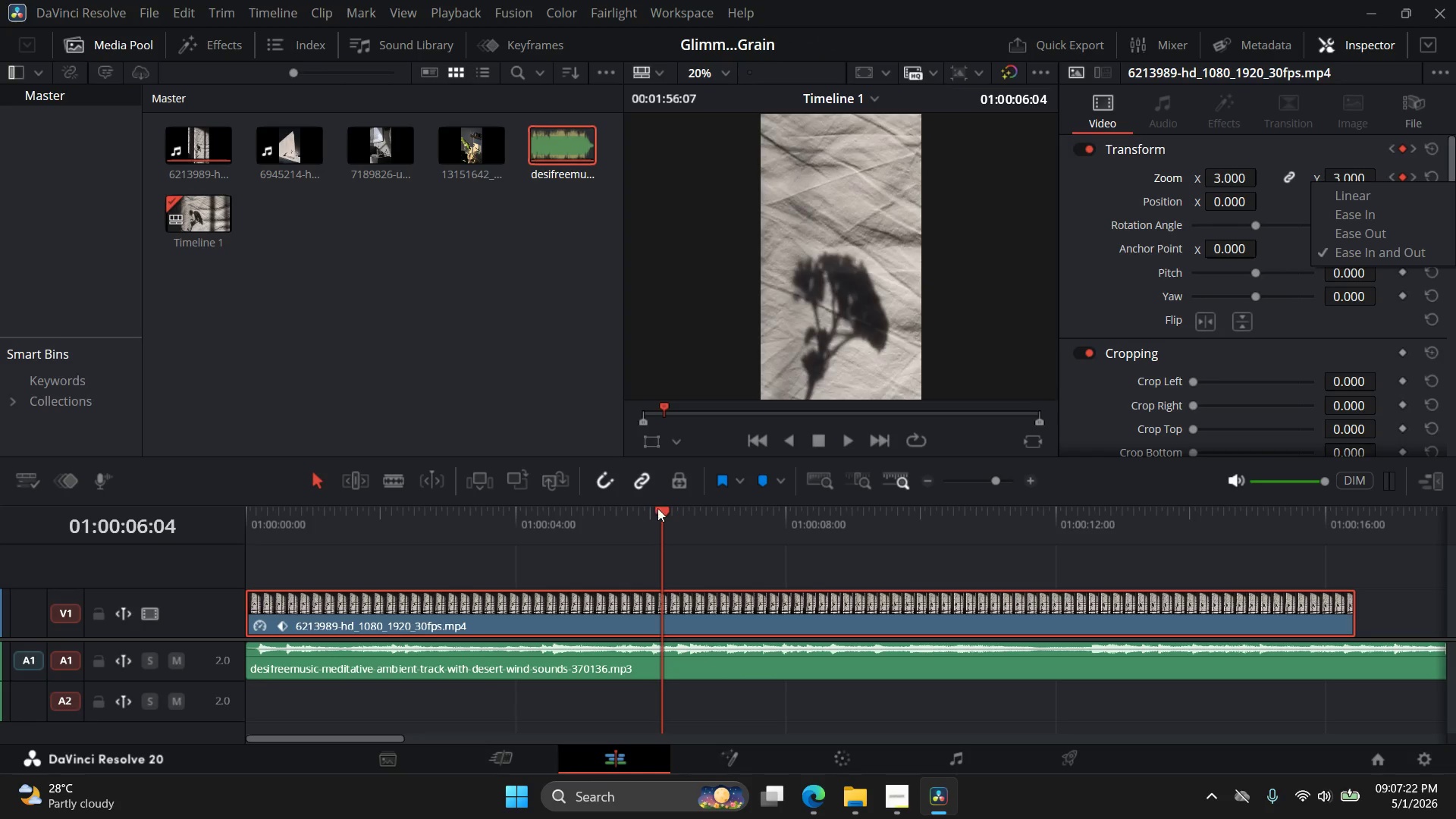 
left_click_drag(start_coordinate=[665, 507], to_coordinate=[792, 530])
 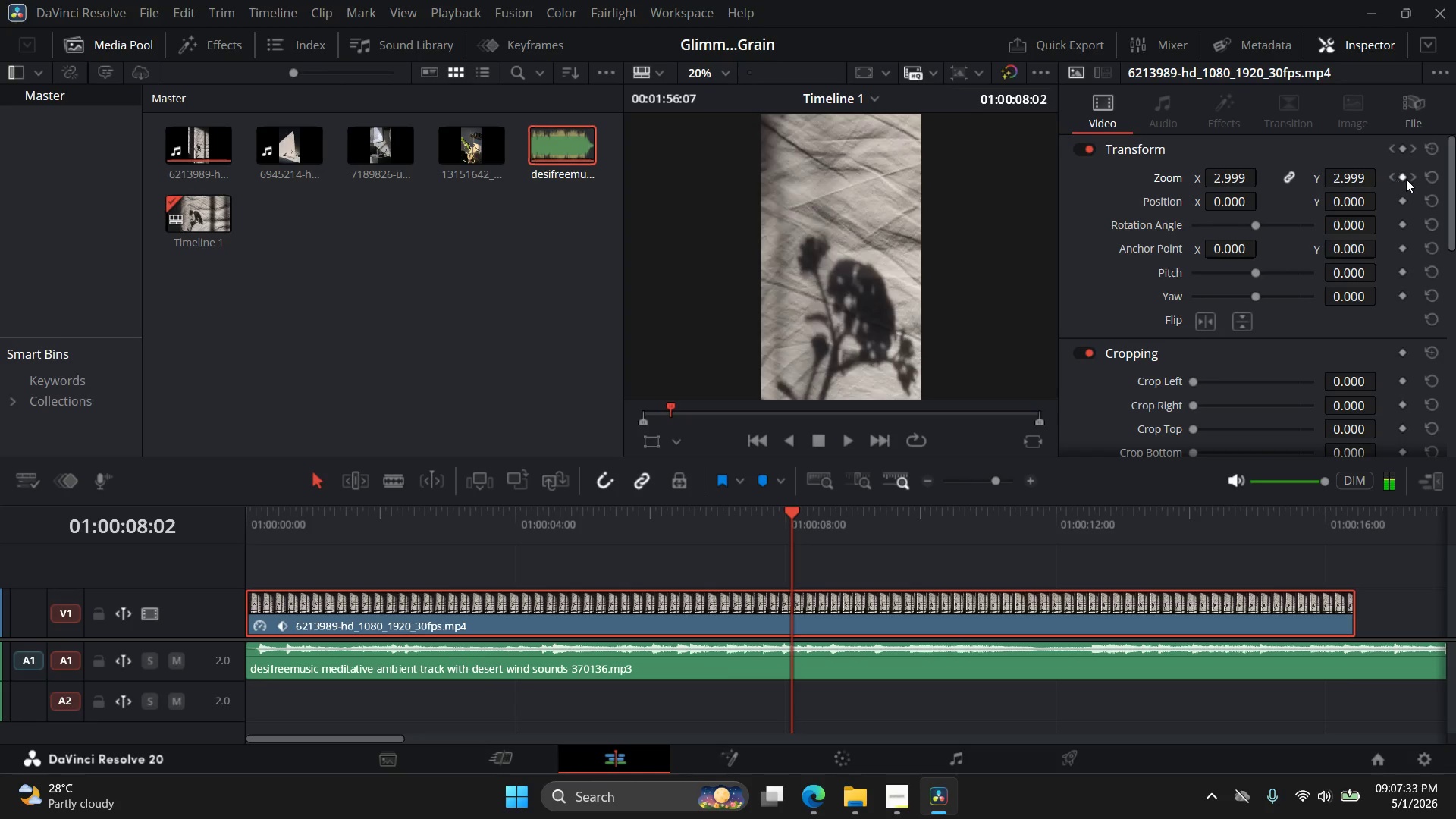 
left_click([1410, 178])
 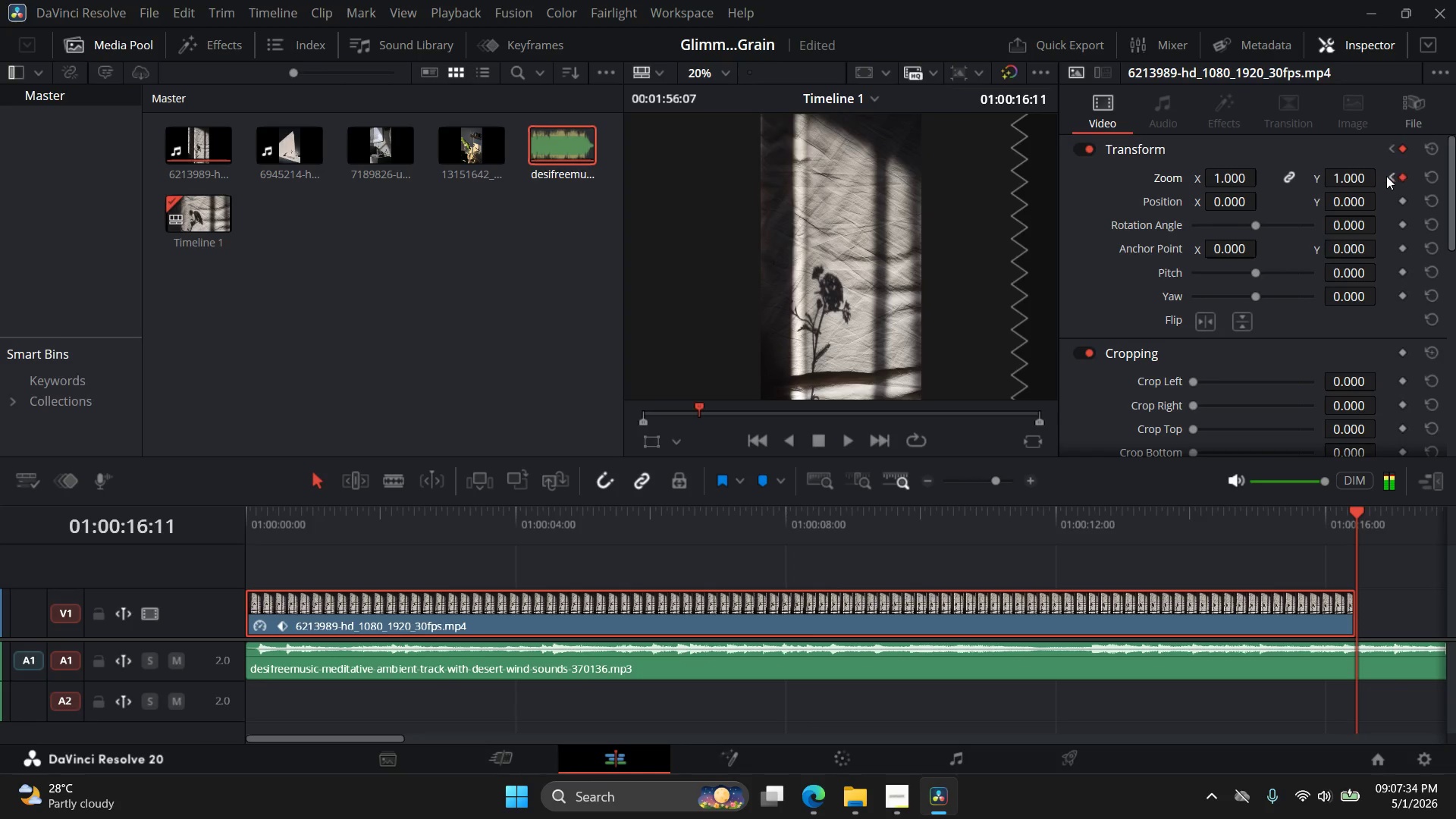 
left_click([1386, 177])
 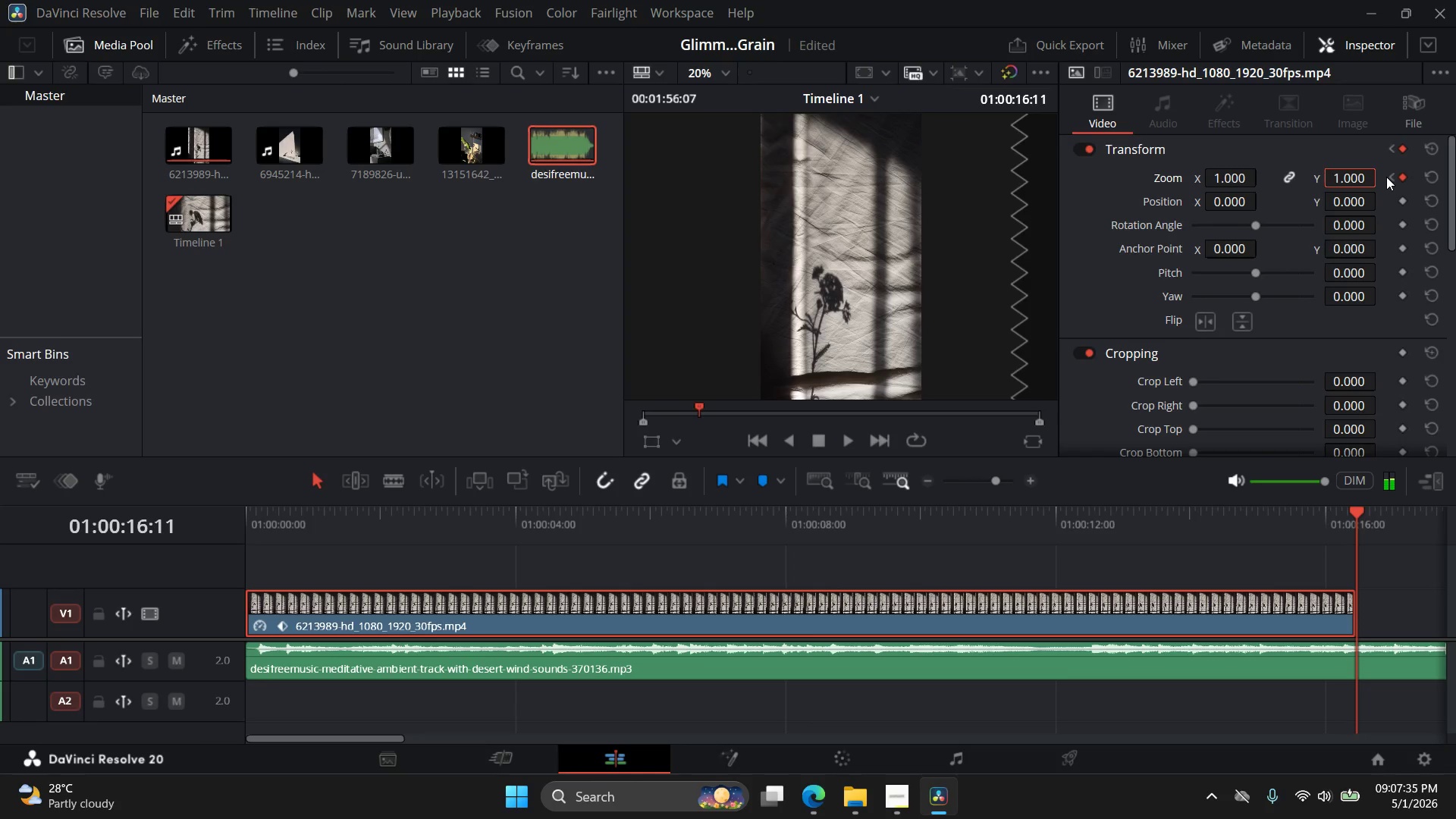 
left_click([1387, 176])
 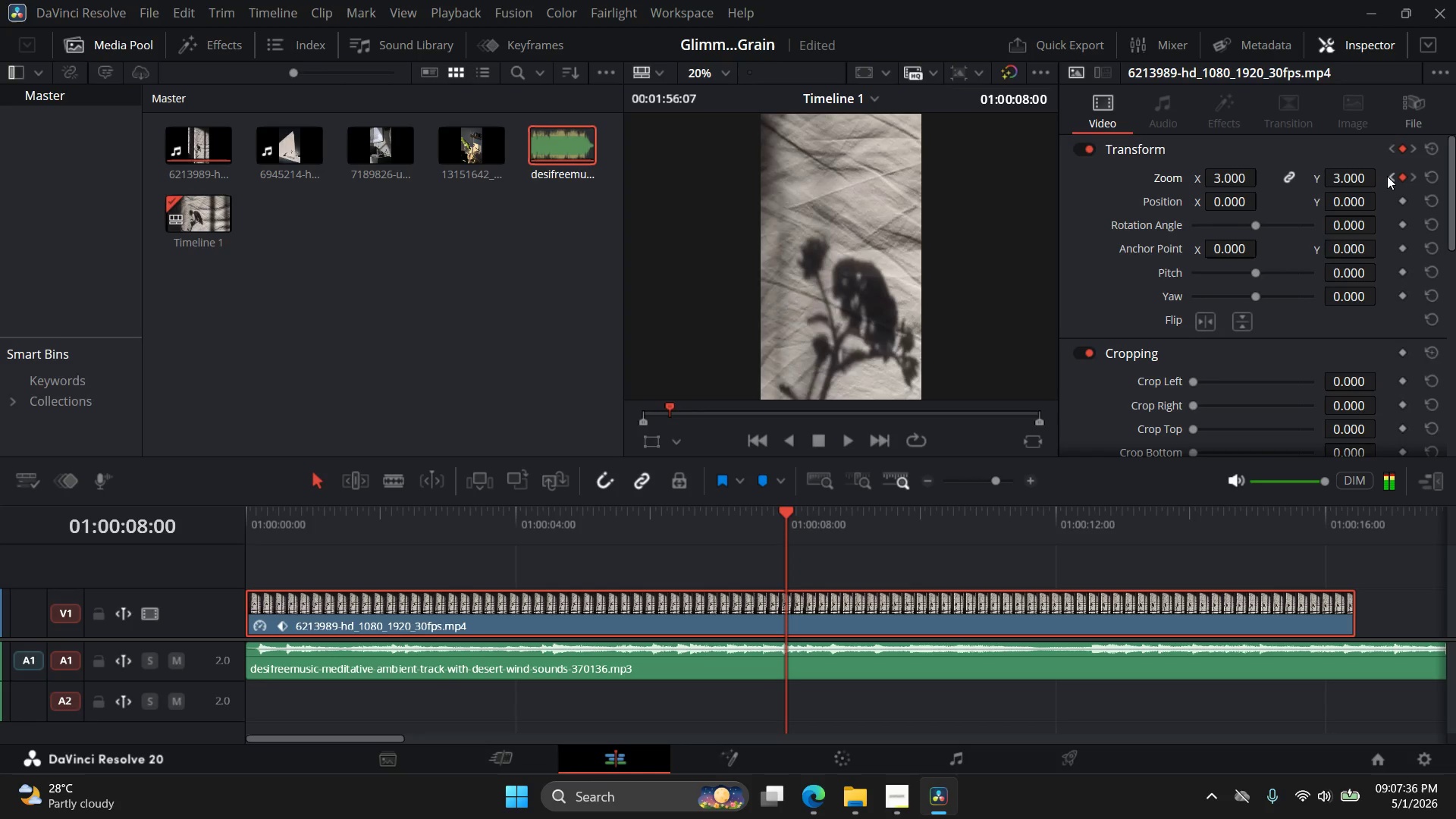 
left_click([1387, 176])
 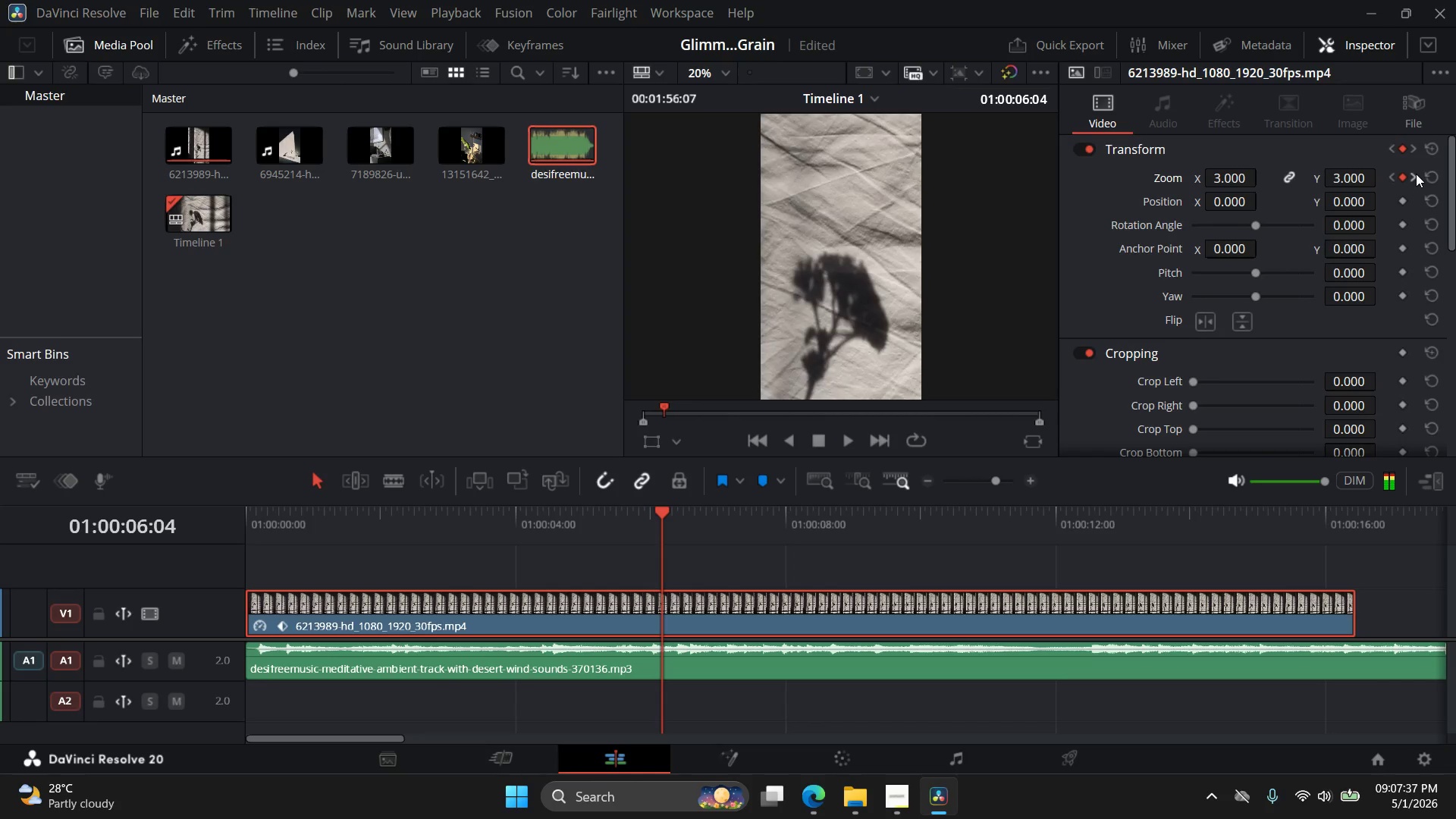 
left_click([1416, 174])
 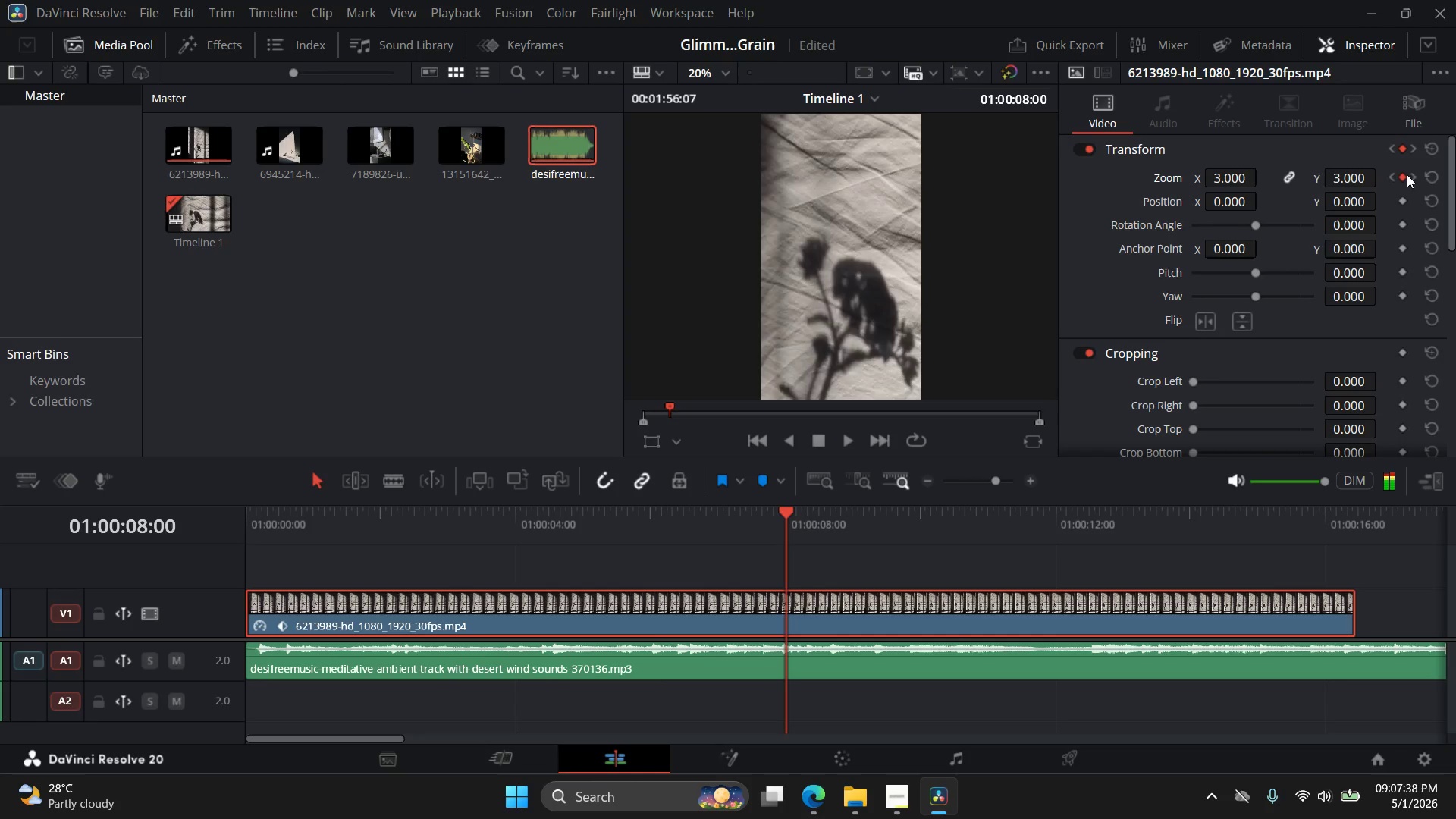 
left_click([1404, 174])
 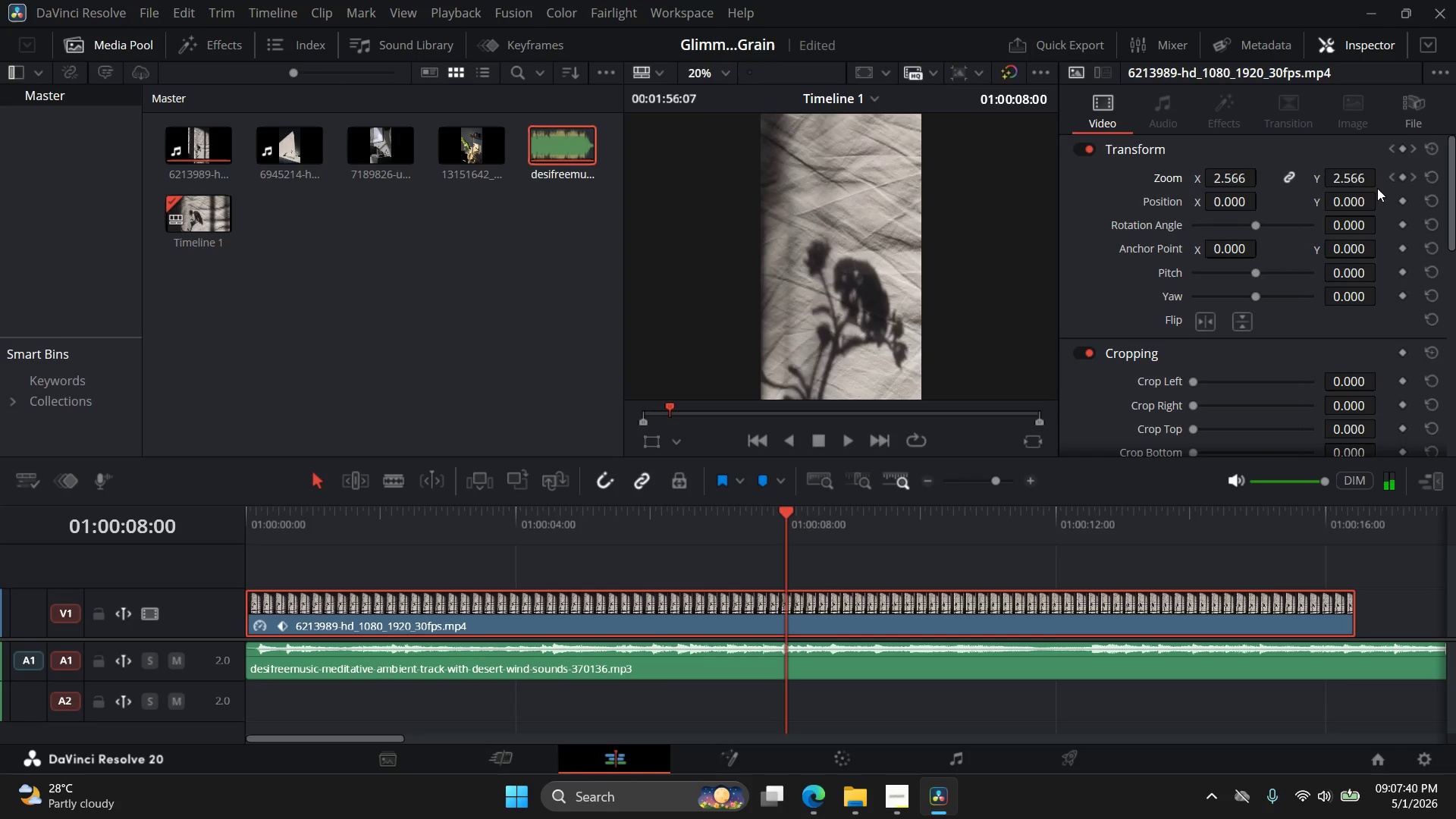 
left_click([1390, 177])
 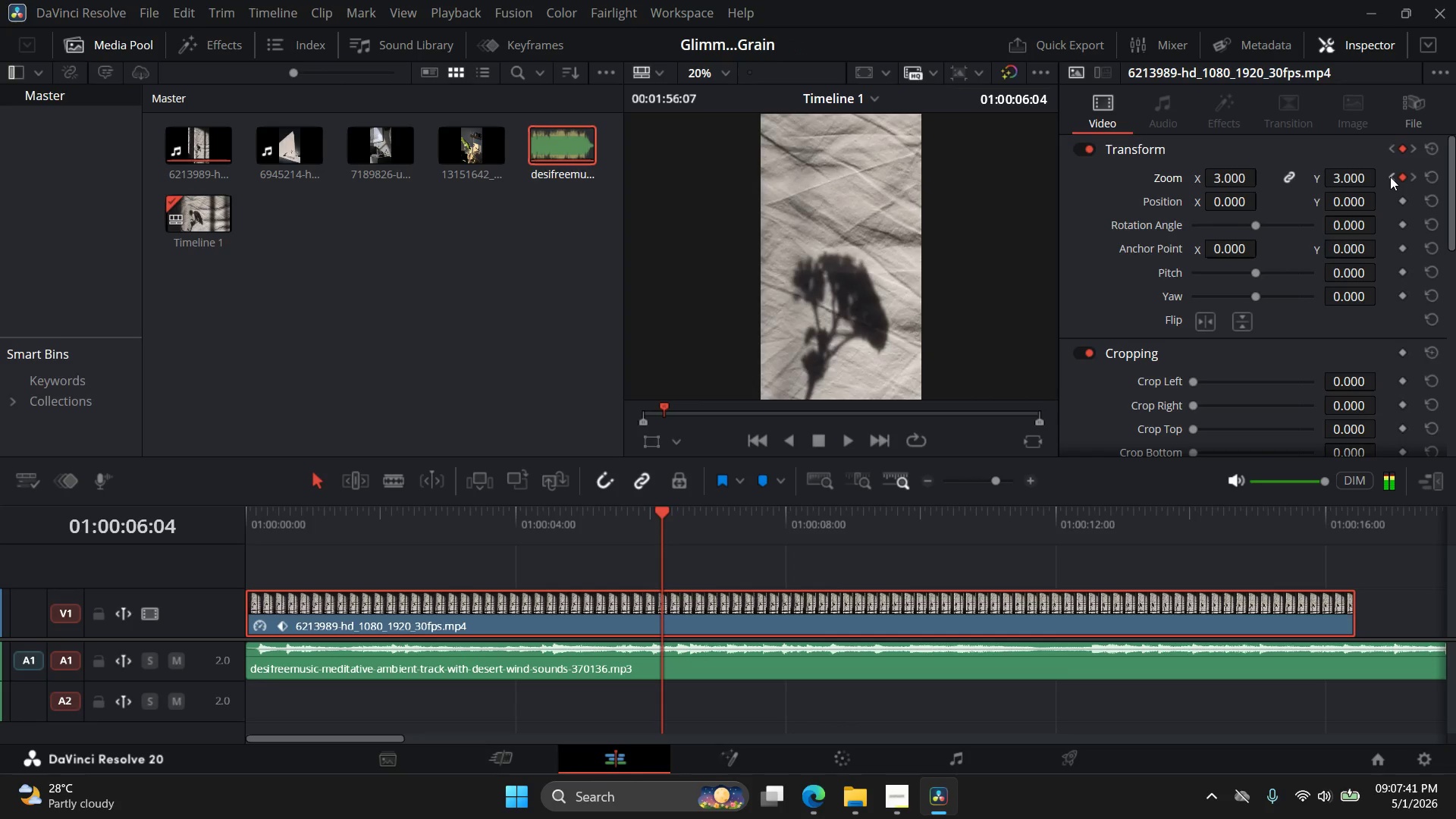 
left_click([1390, 177])
 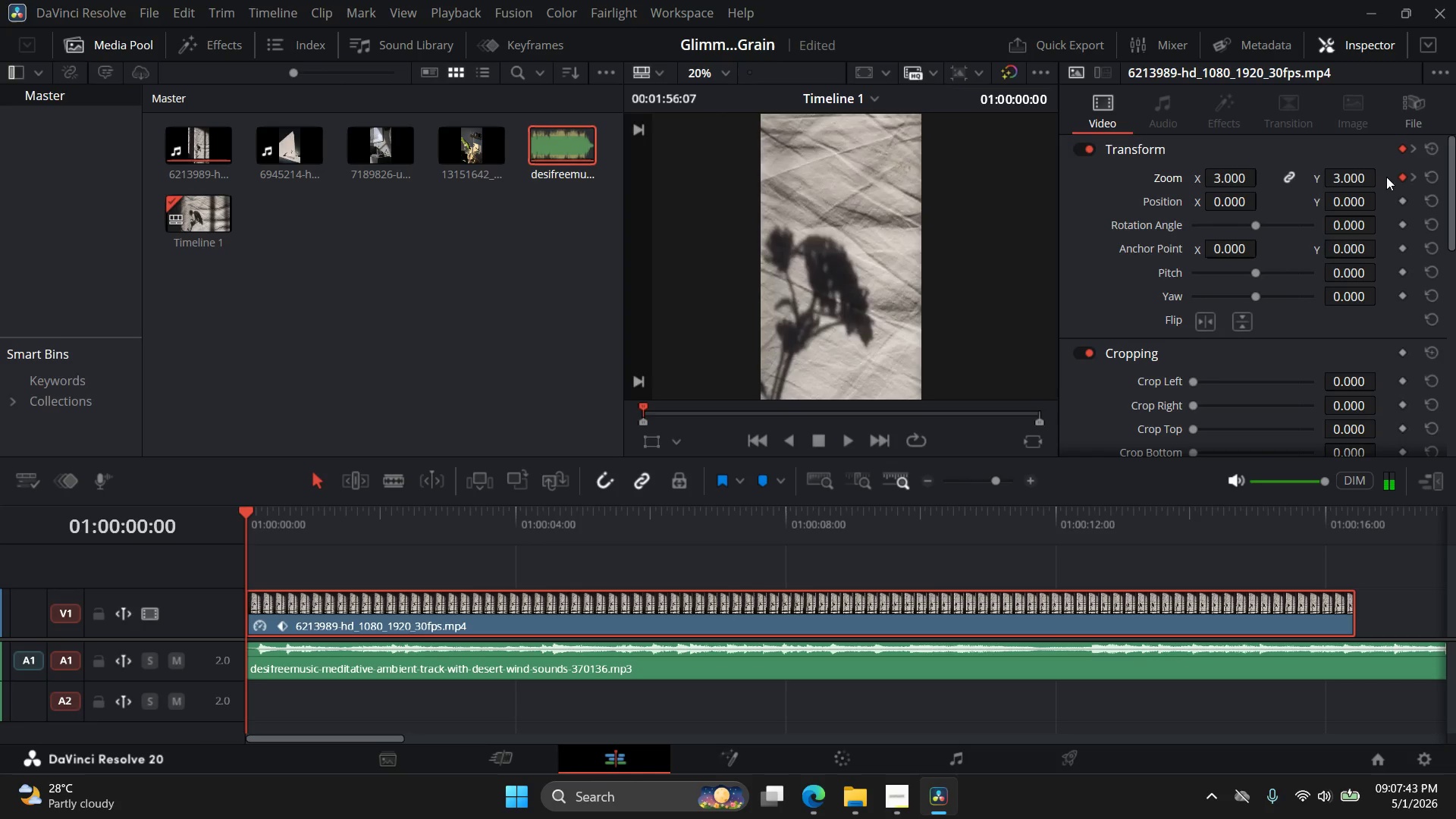 
left_click([1410, 174])
 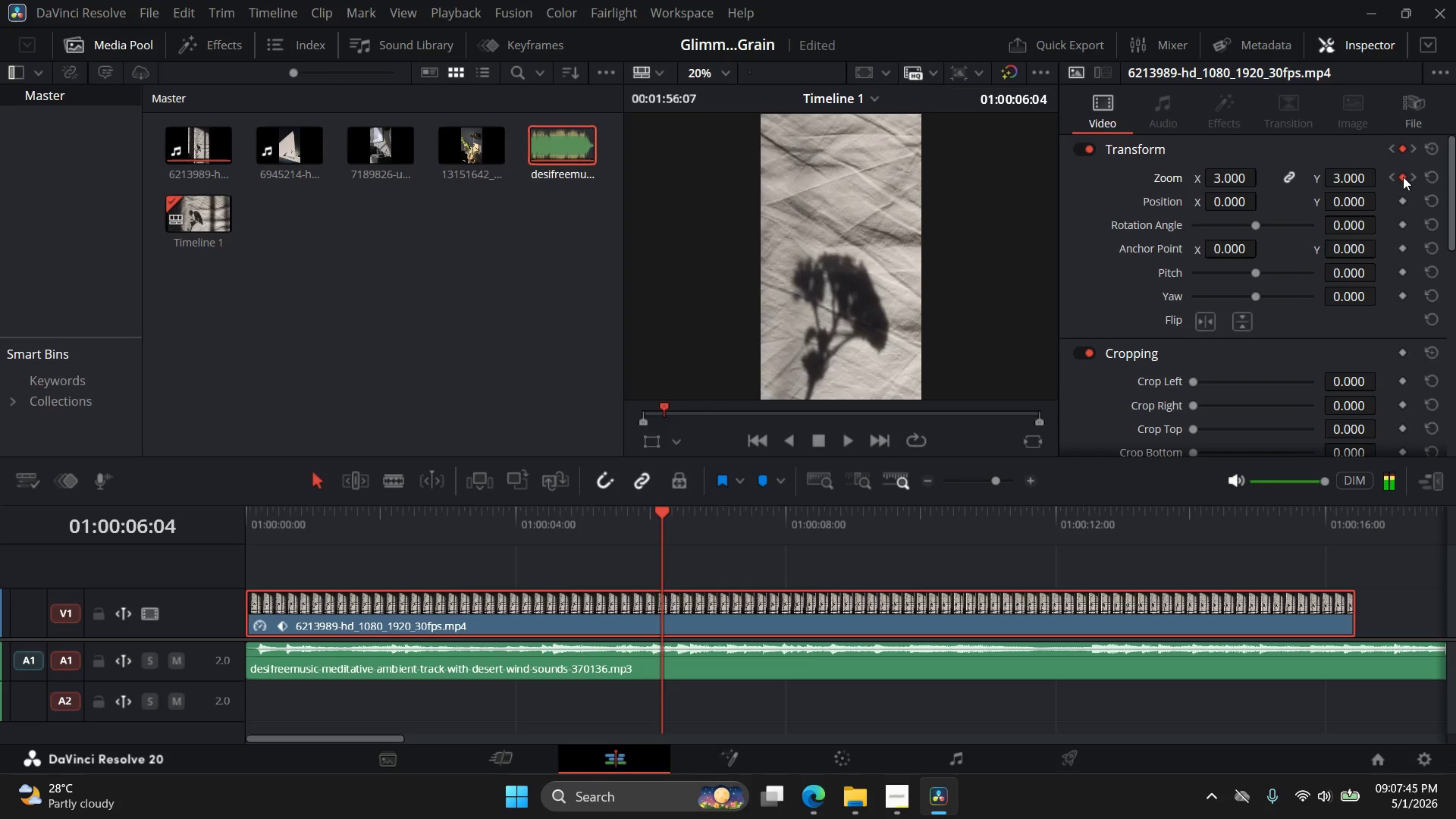 
right_click([1403, 177])
 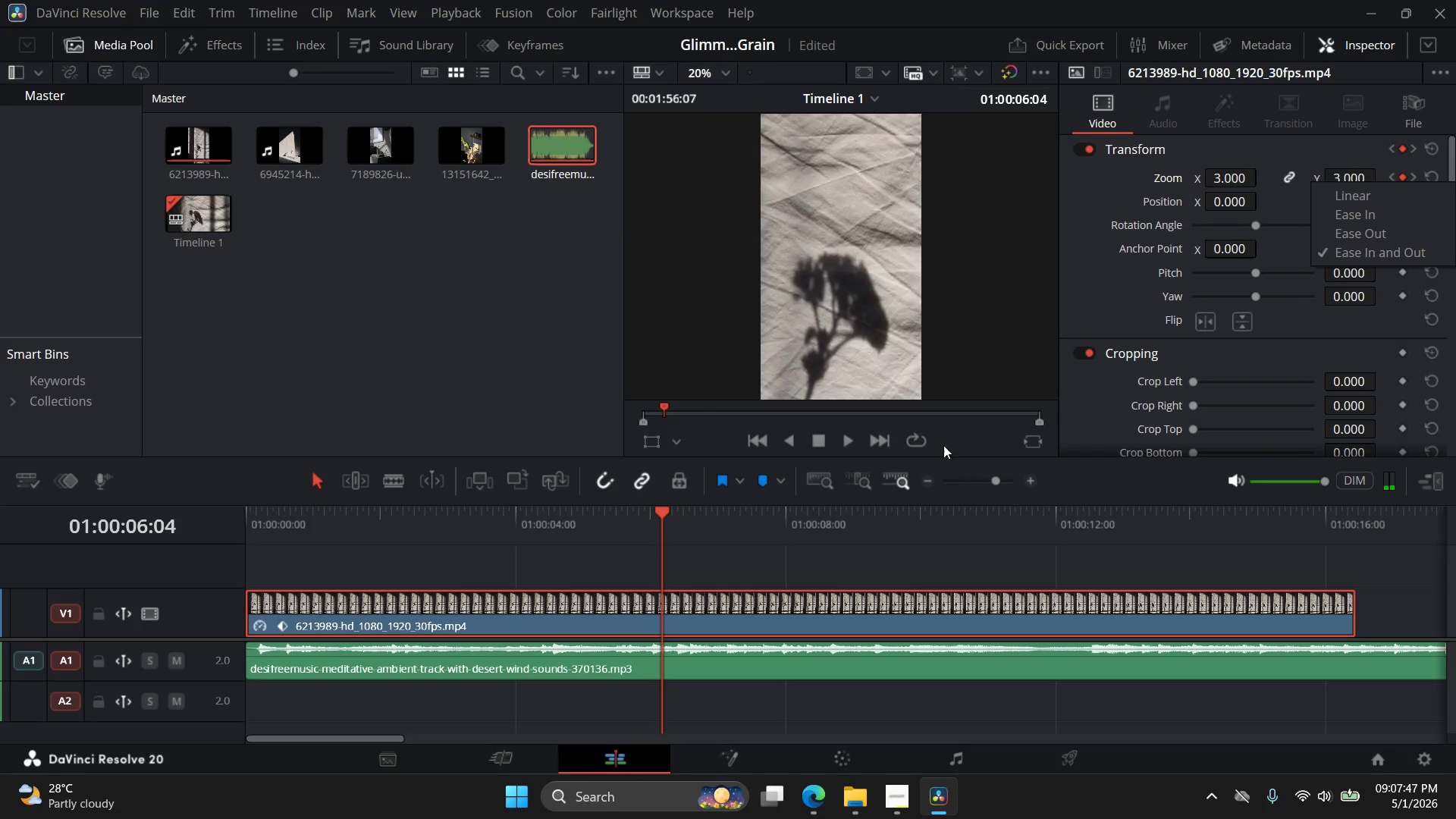 
left_click([788, 438])
 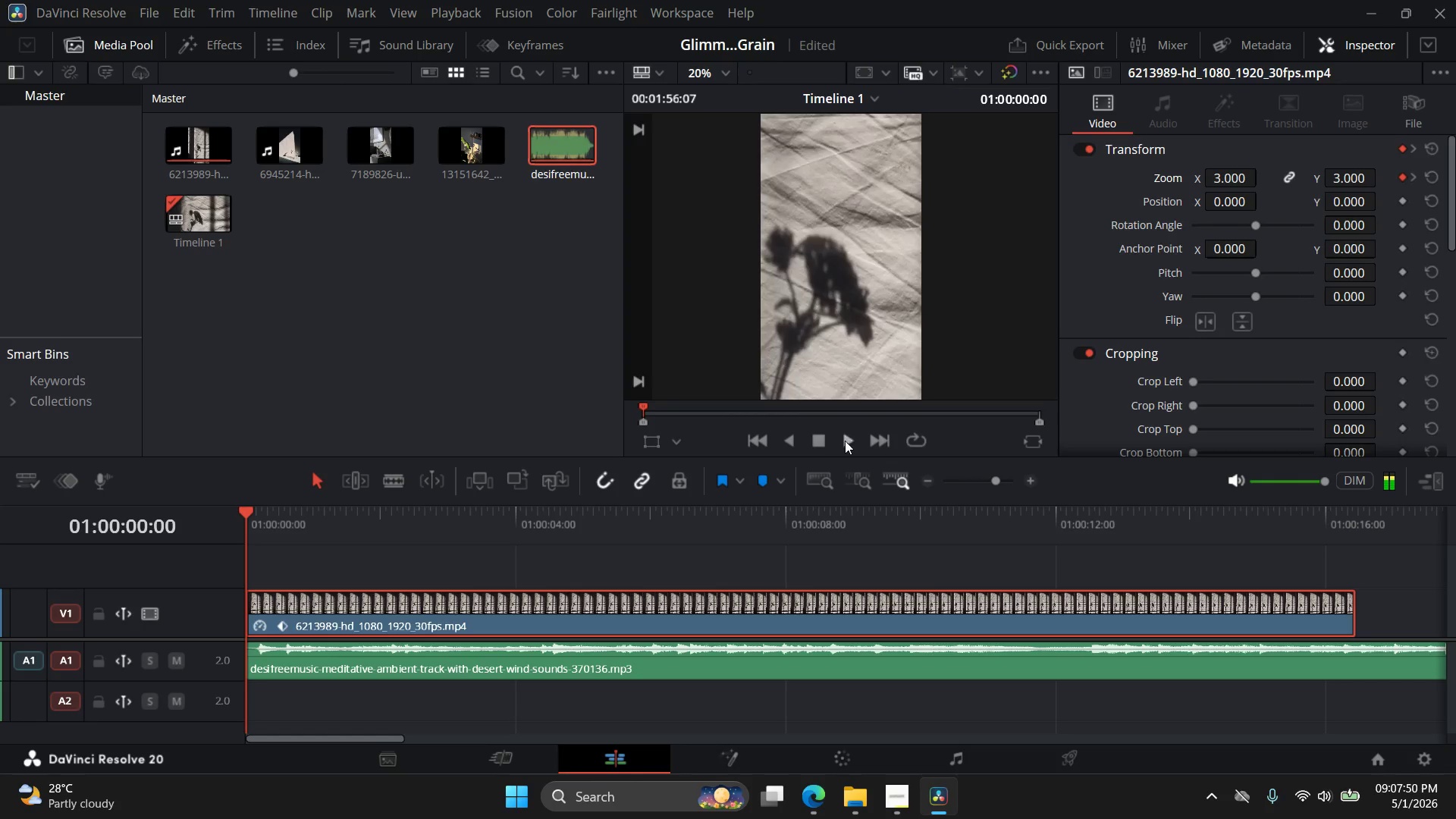 
double_click([846, 436])
 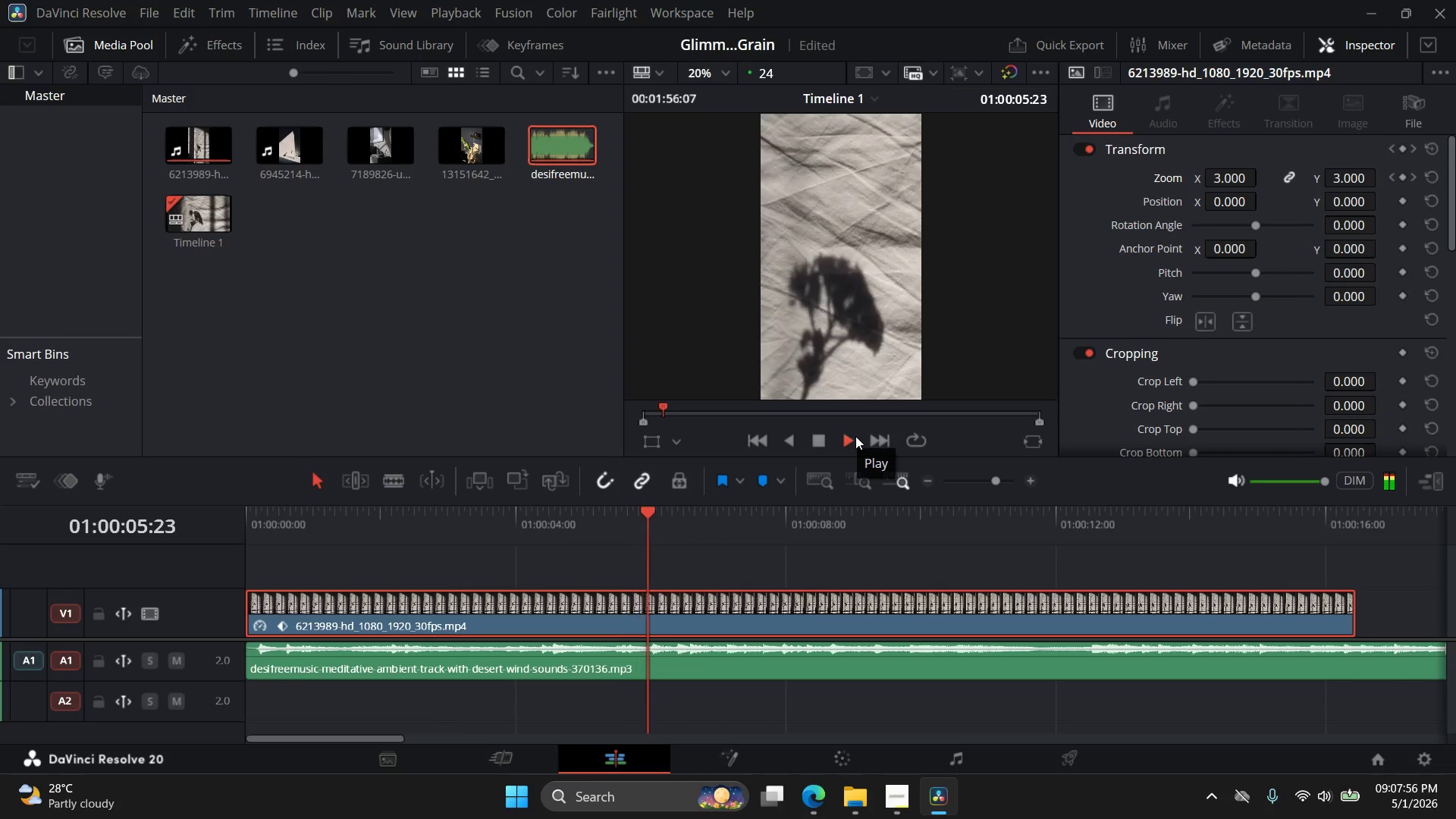 
wait(11.16)
 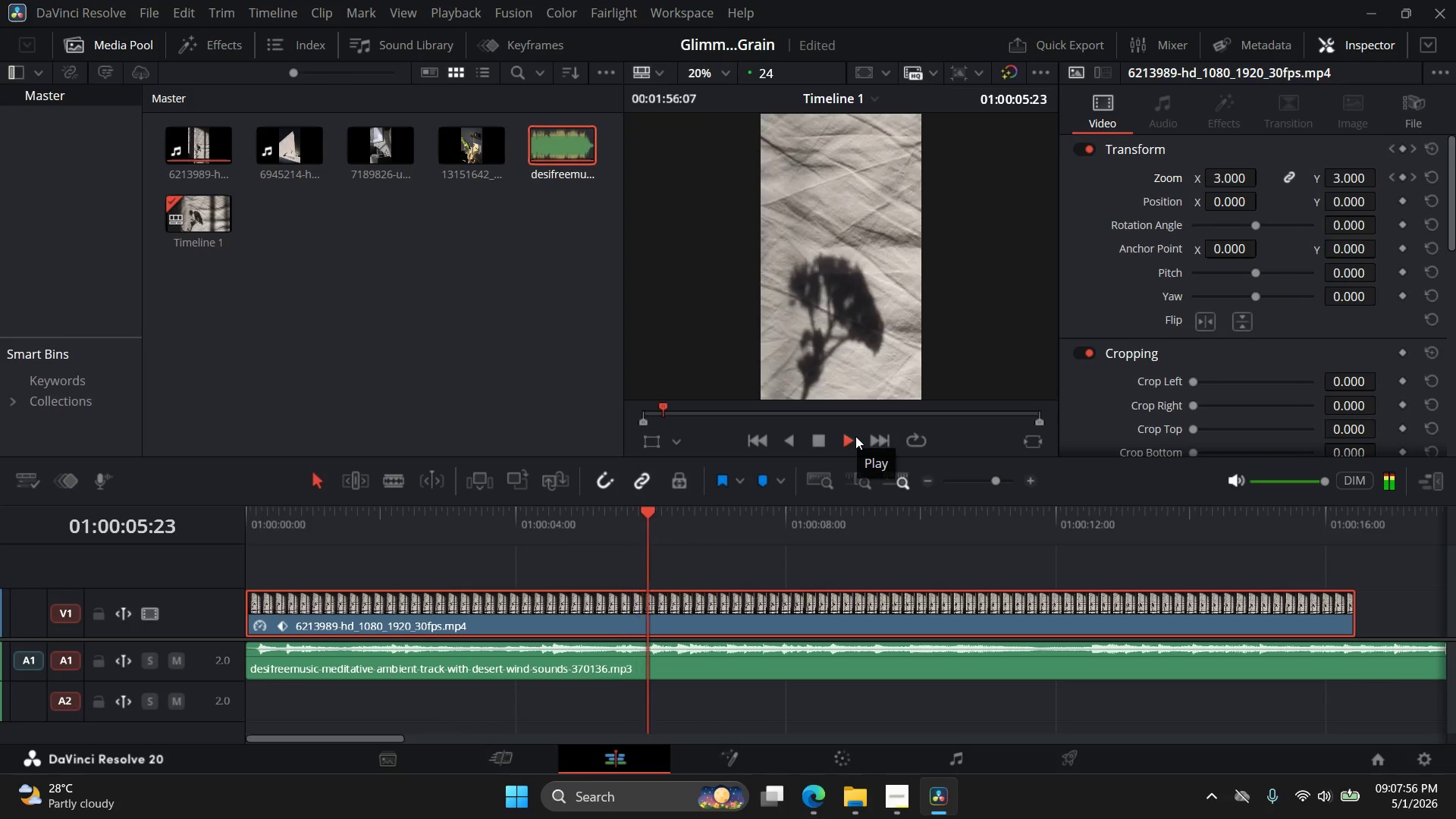 
left_click([1000, 235])
 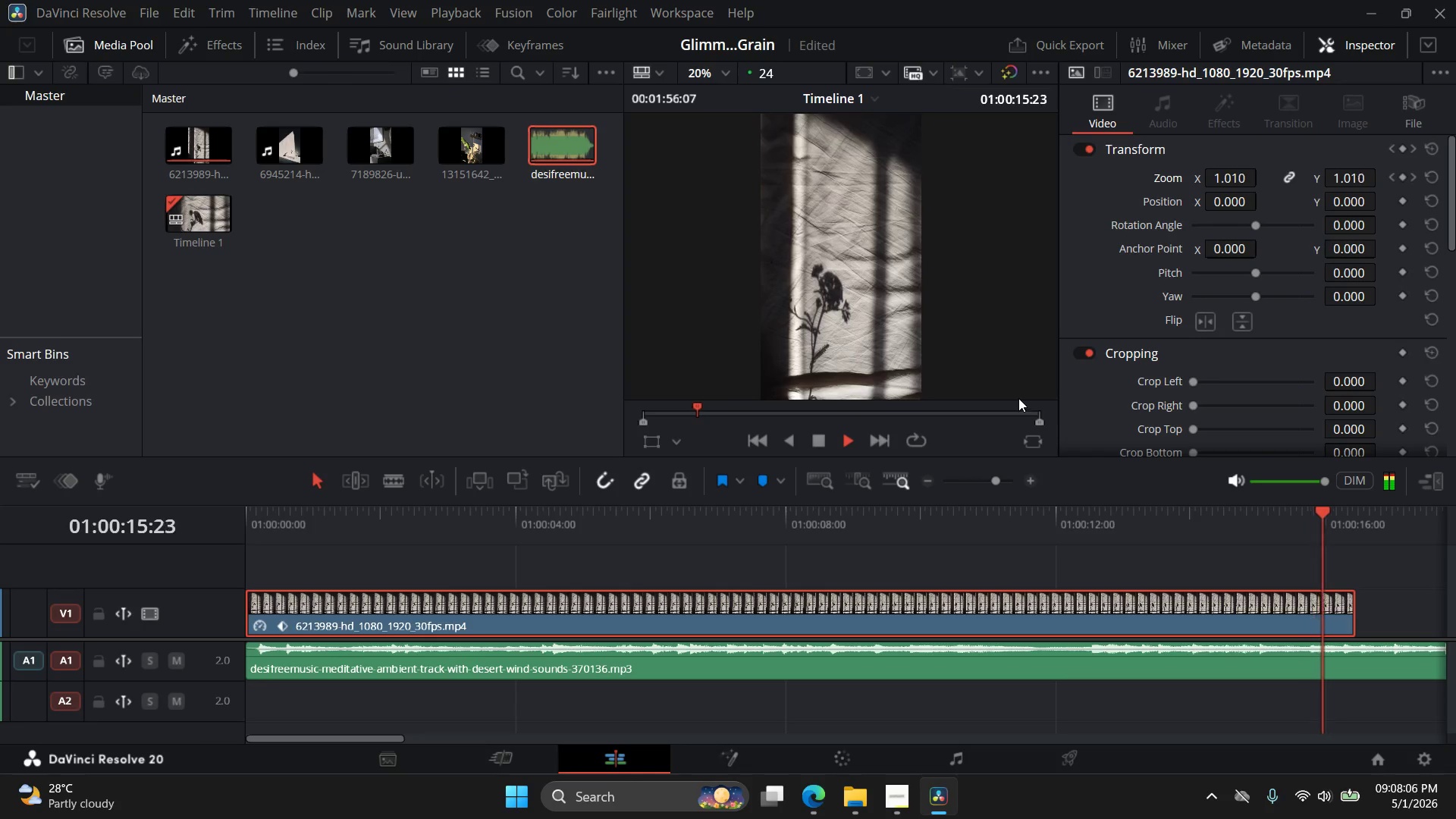 
wait(6.69)
 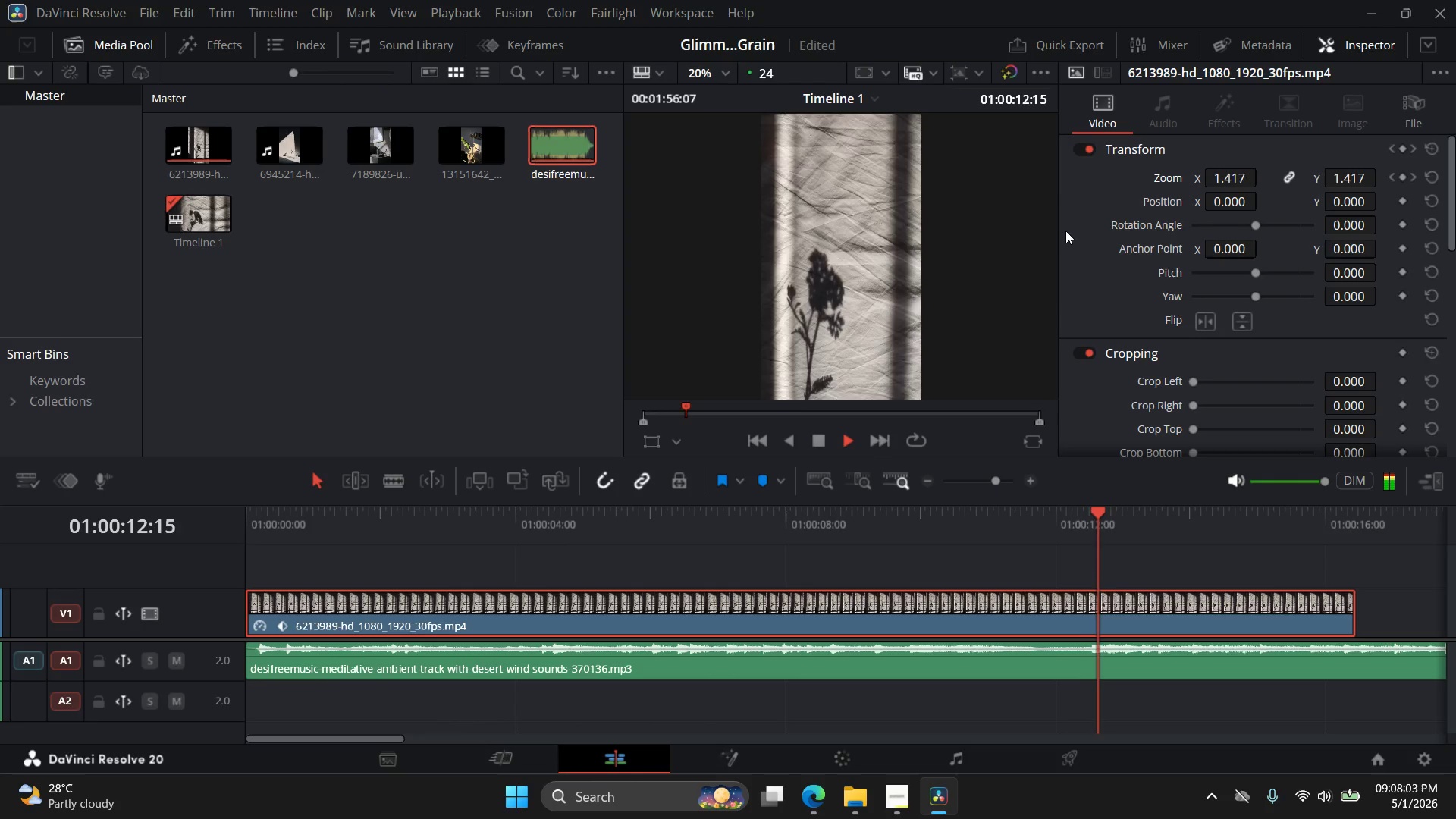 
left_click([1011, 555])
 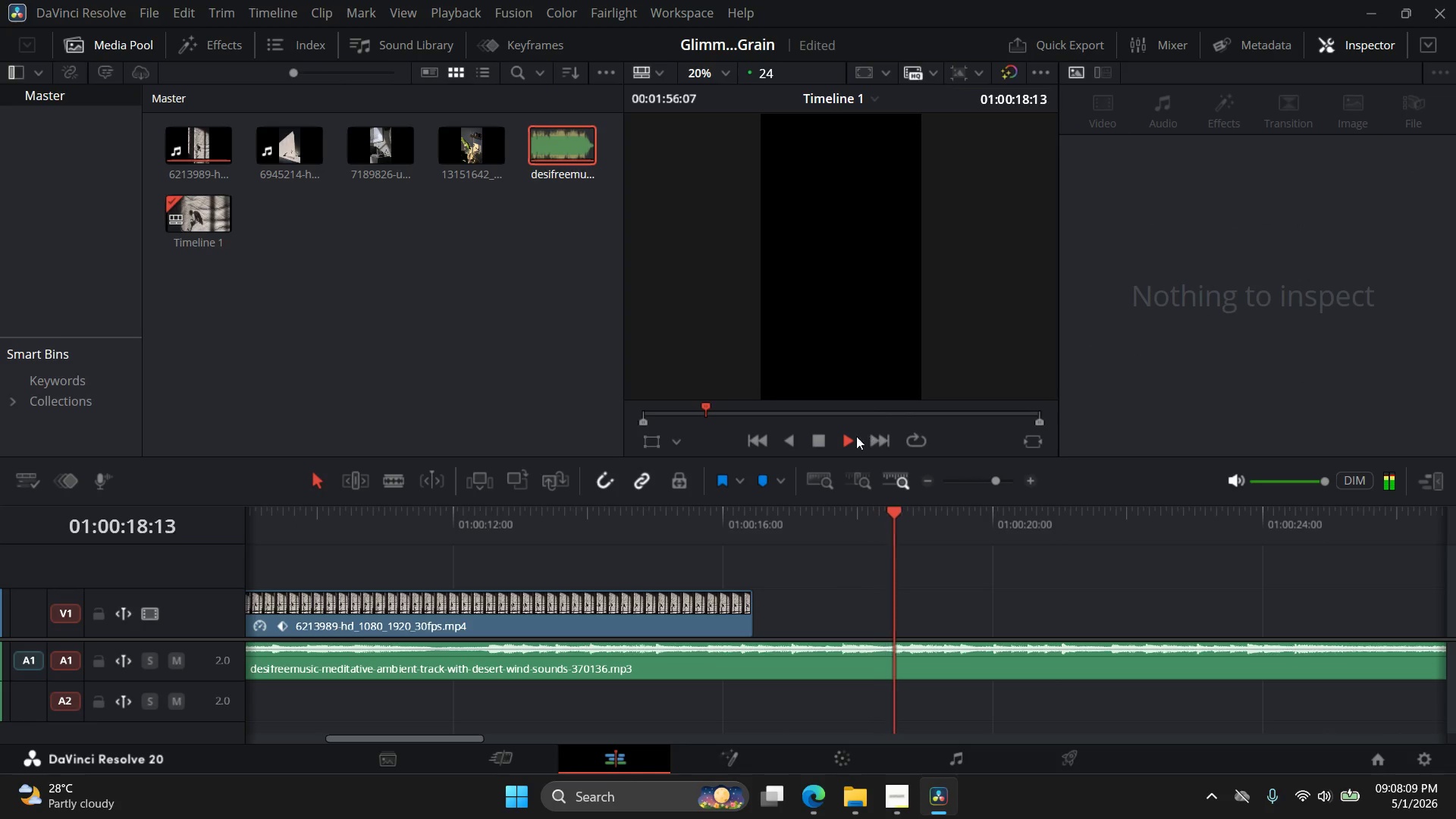 
left_click([826, 440])
 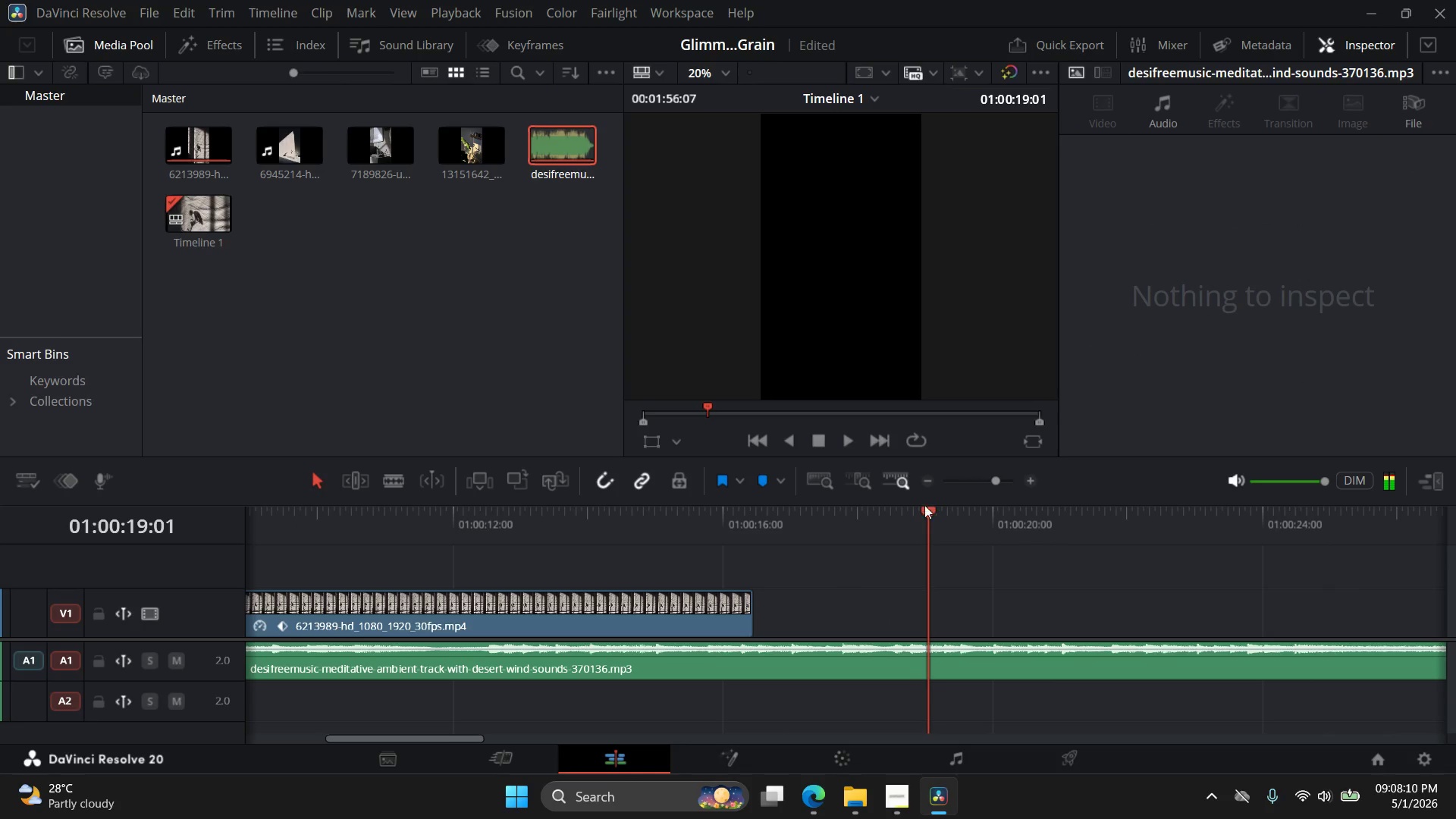 
left_click_drag(start_coordinate=[935, 518], to_coordinate=[668, 541])
 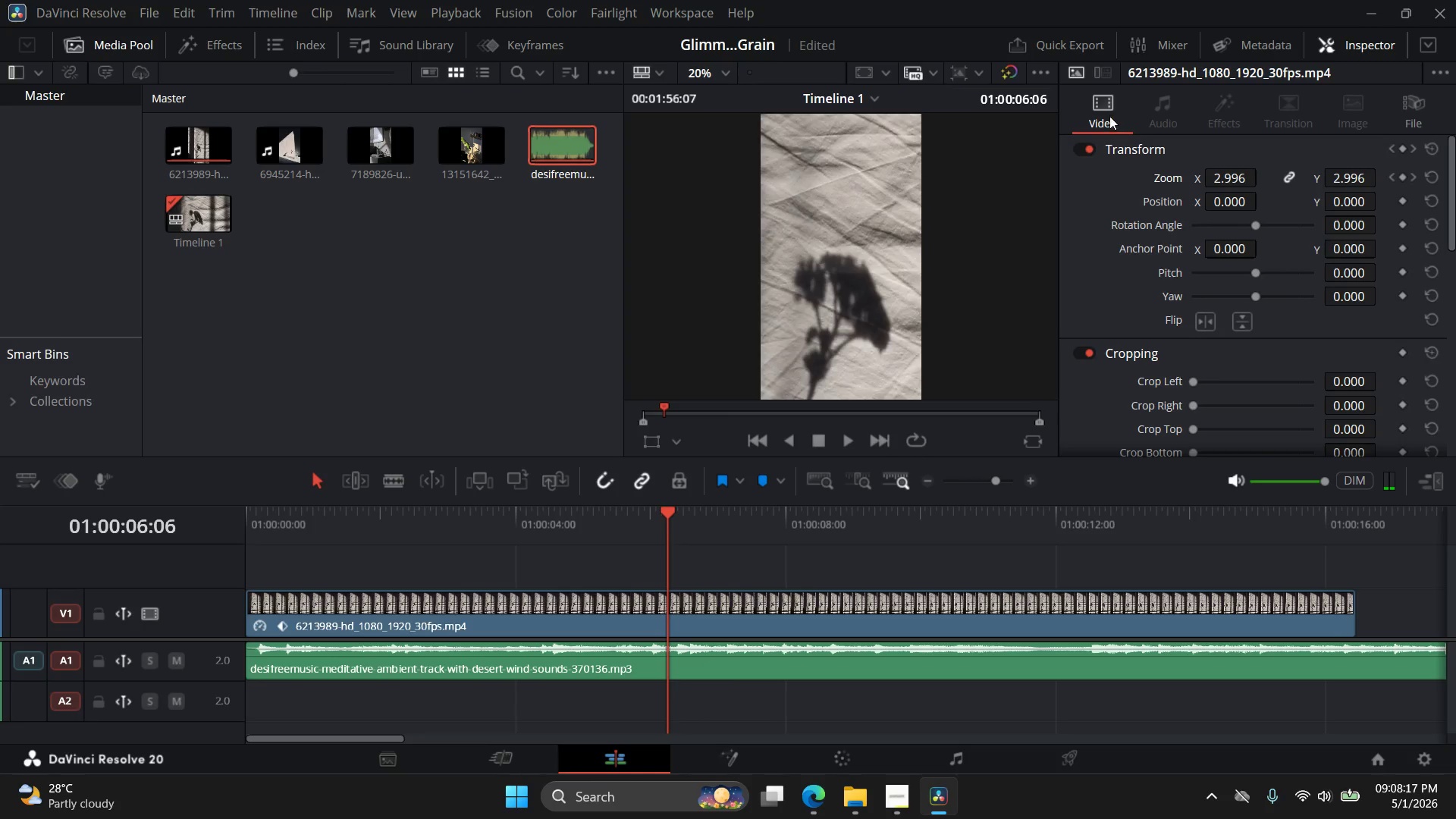 
wait(5.52)
 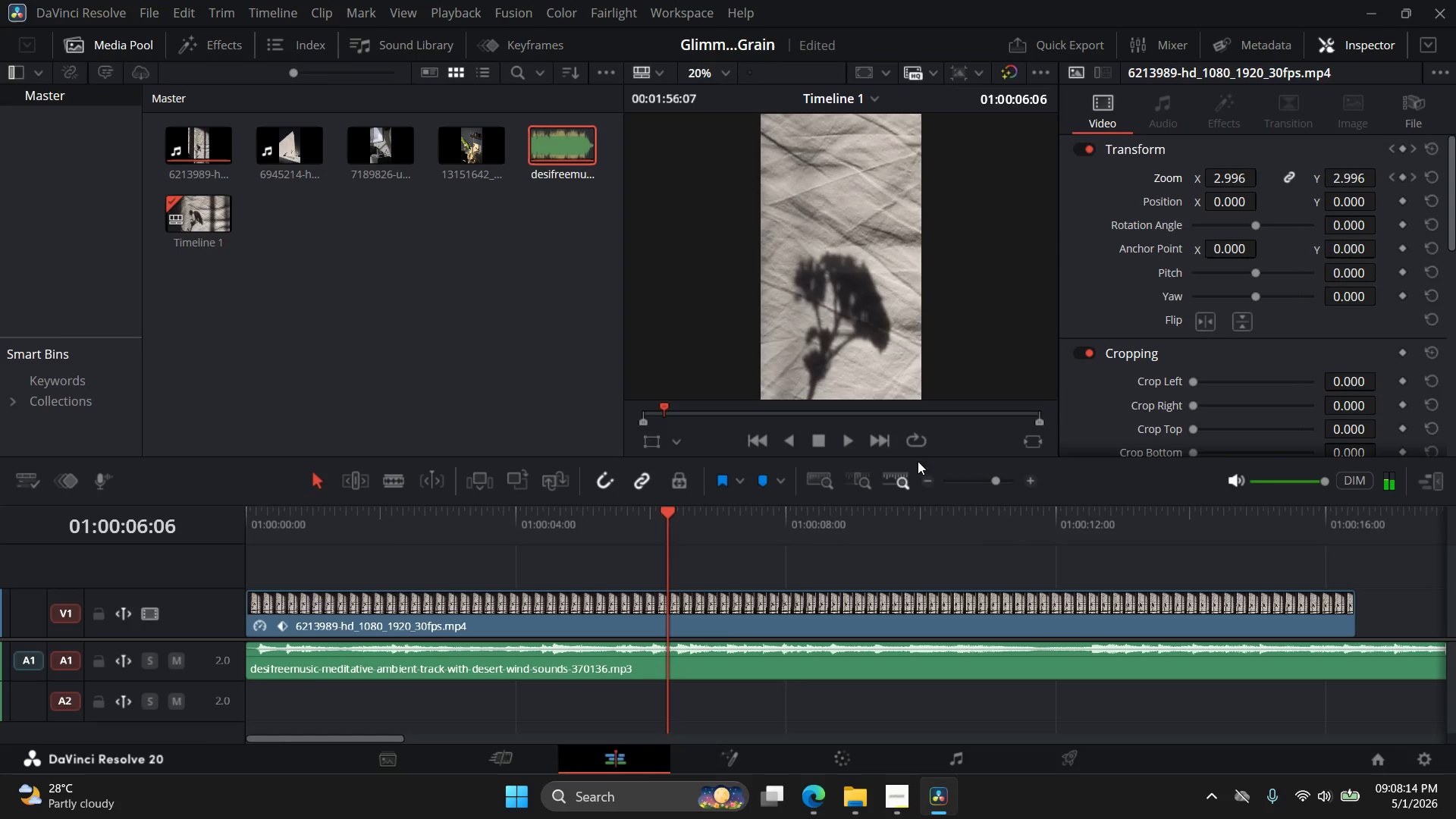 
left_click([903, 546])
 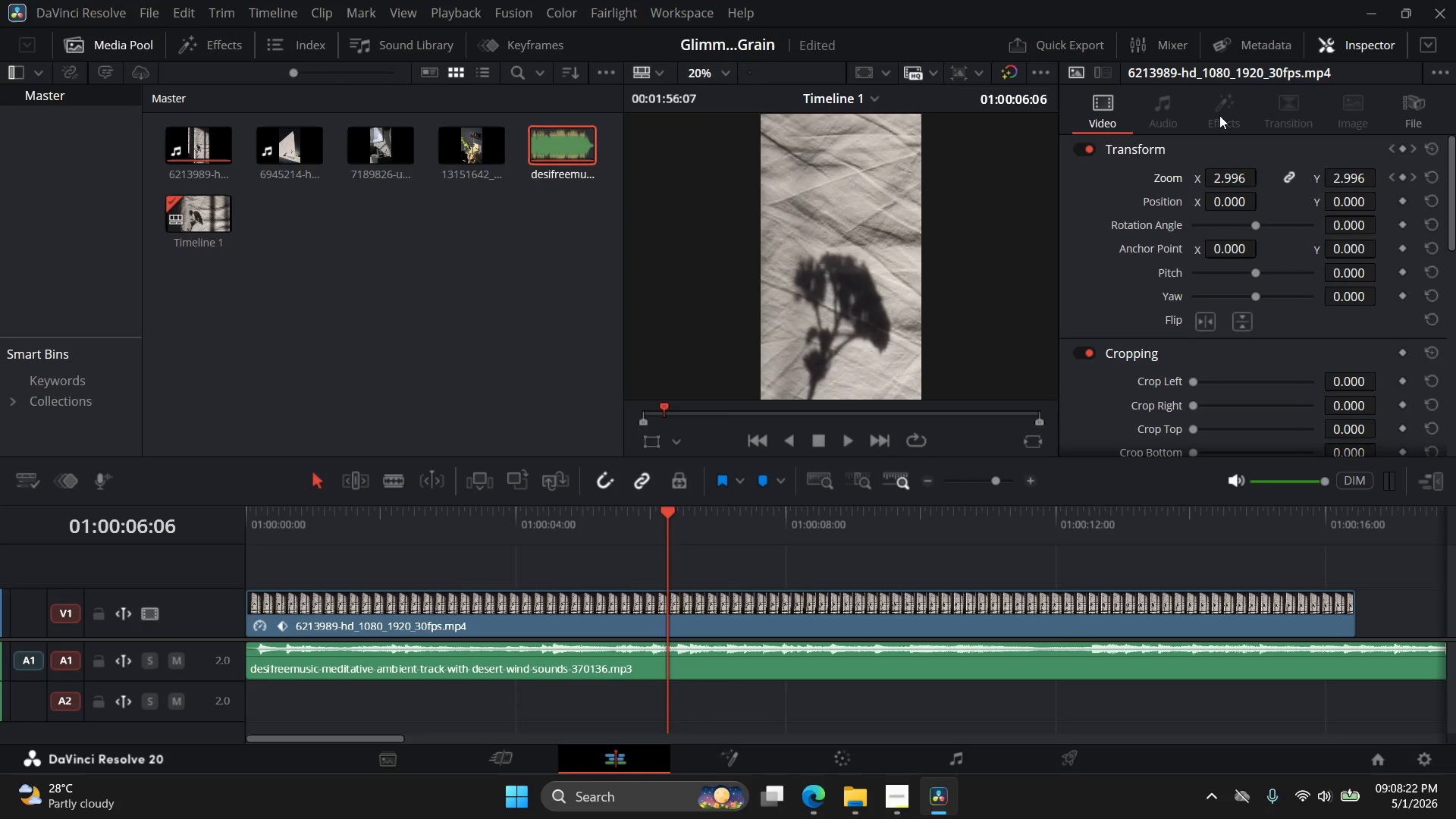 
left_click([893, 606])
 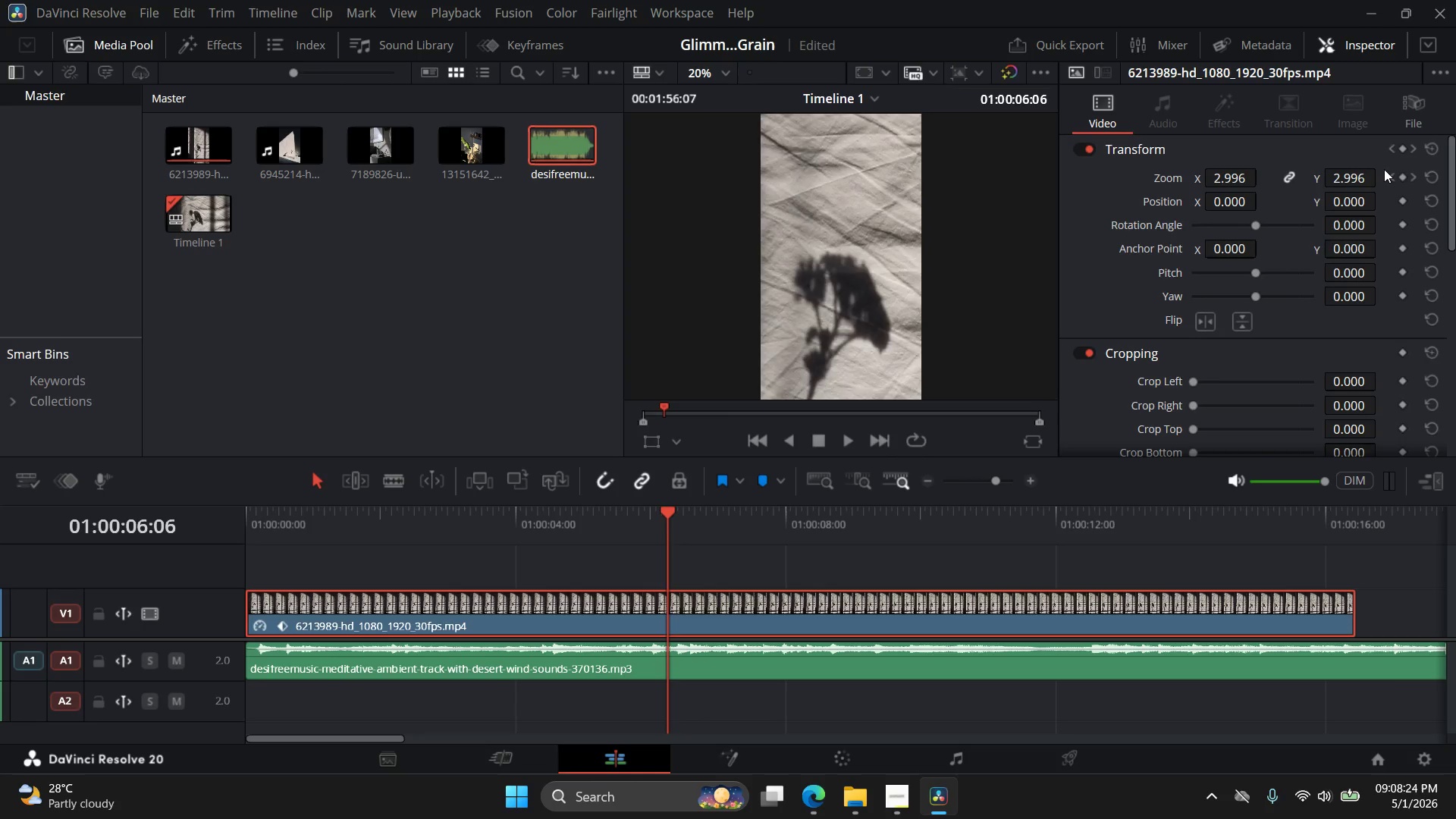 
left_click([1395, 176])
 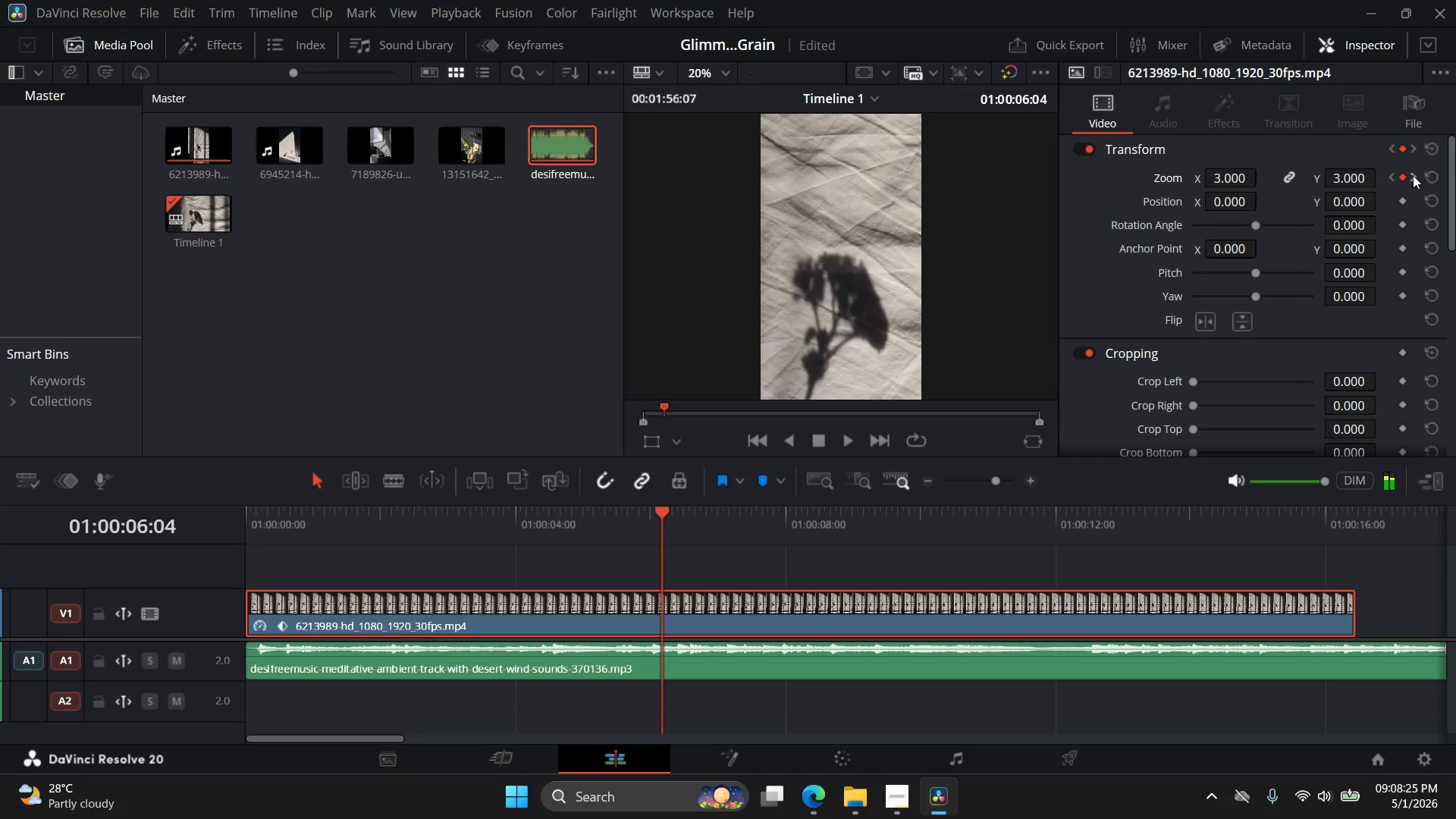 
left_click([1413, 175])
 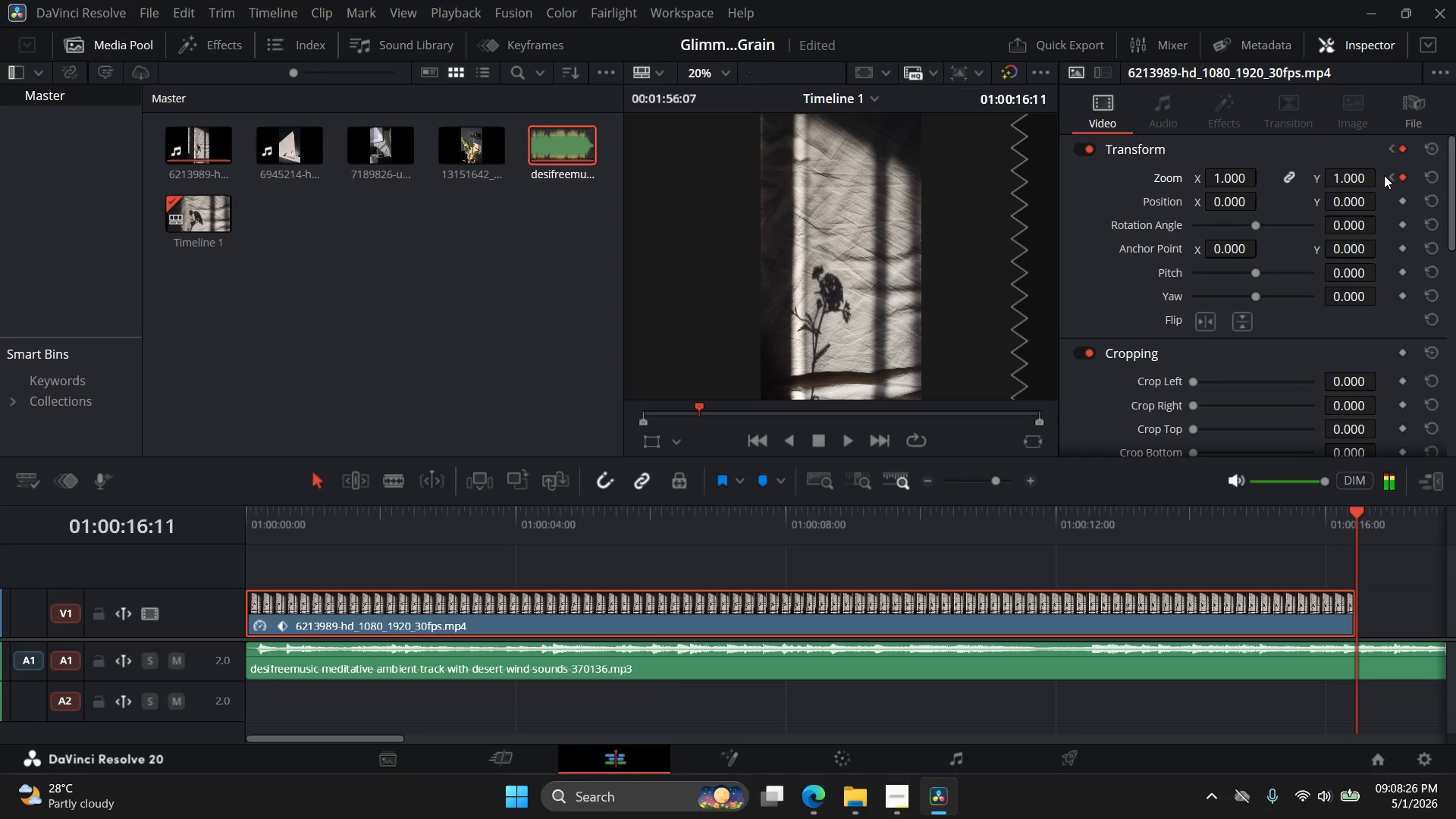 
left_click([1391, 174])
 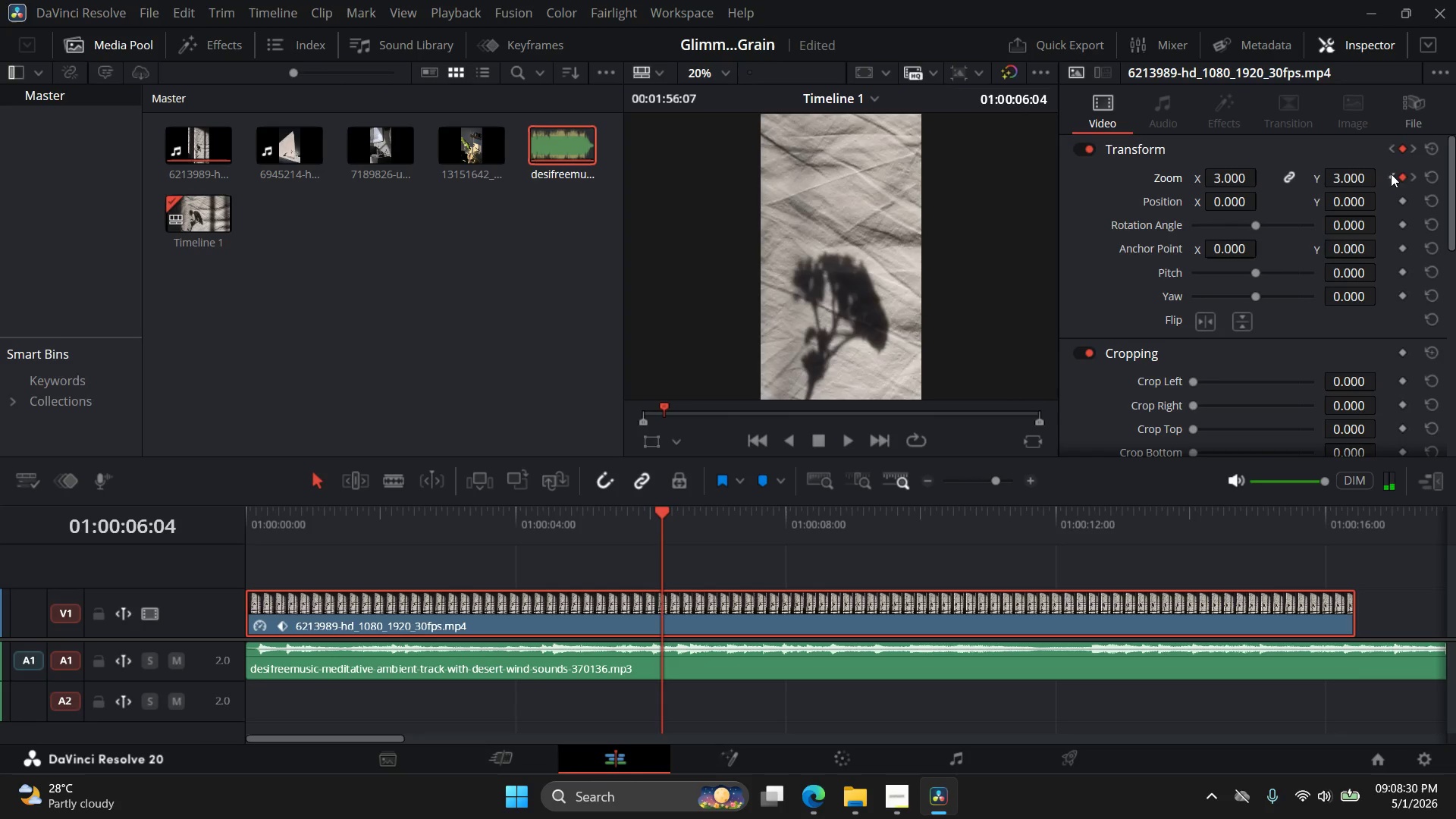 
left_click_drag(start_coordinate=[663, 508], to_coordinate=[705, 512])
 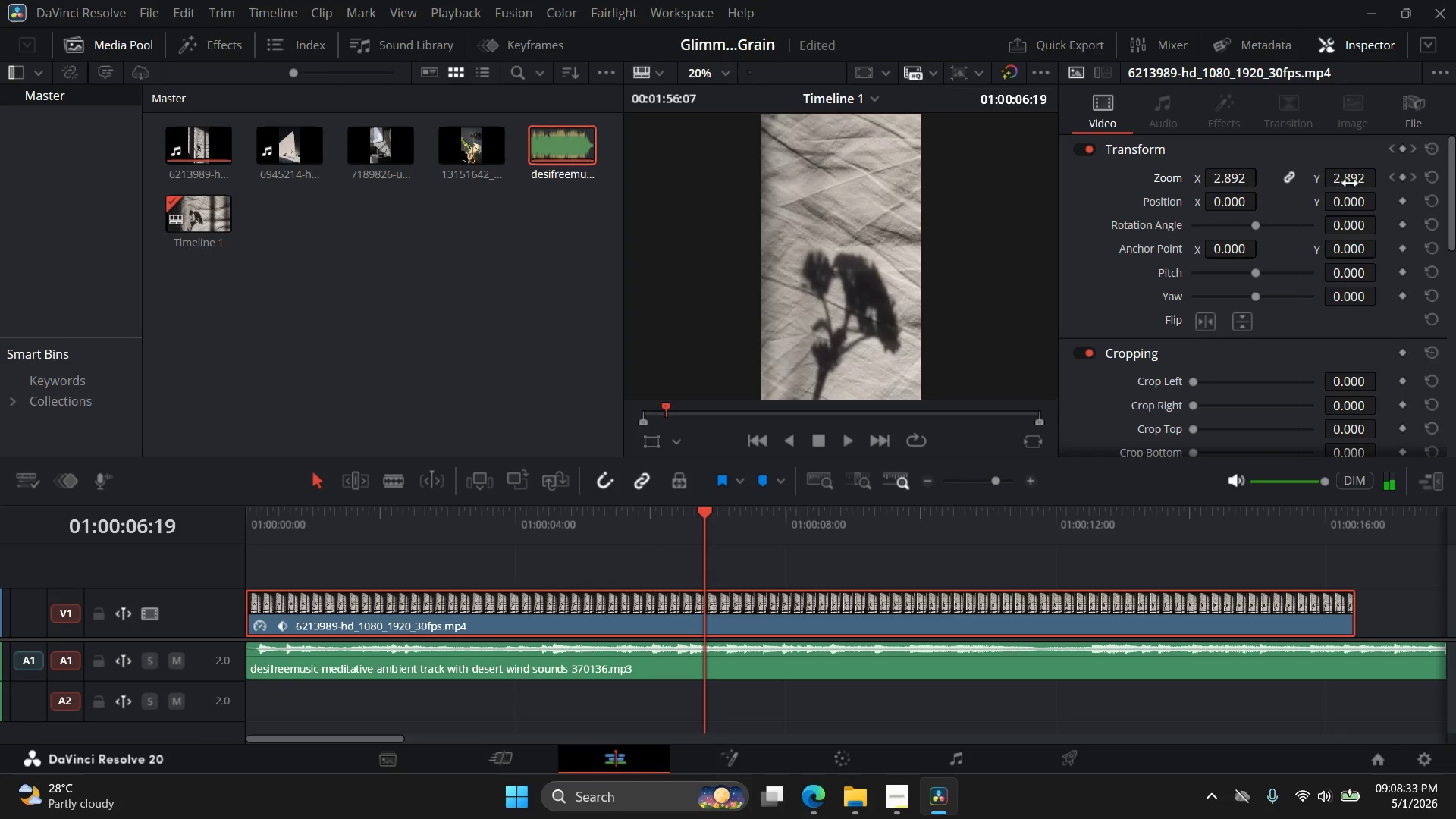 
double_click([1349, 177])
 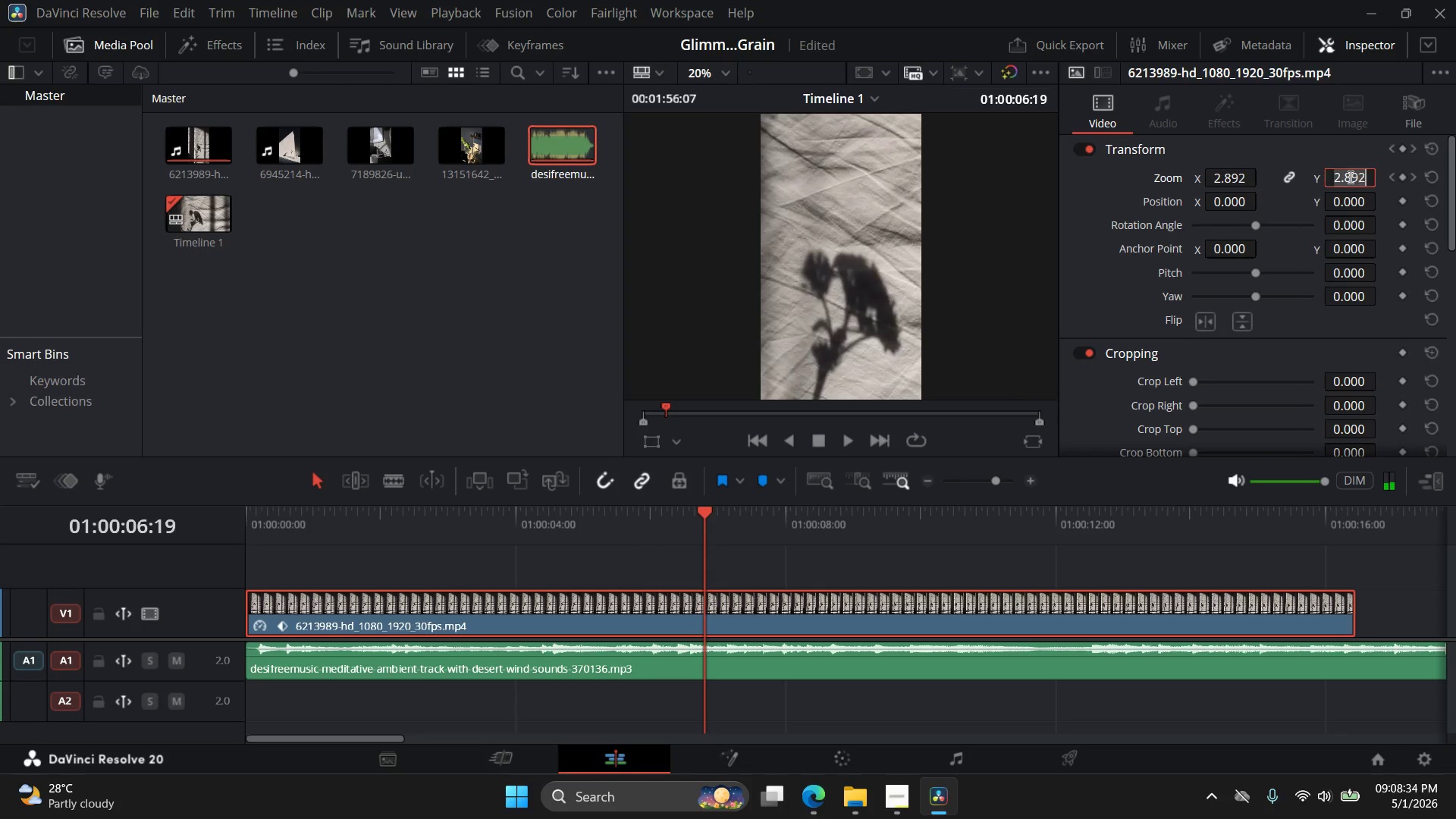 
triple_click([1349, 177])
 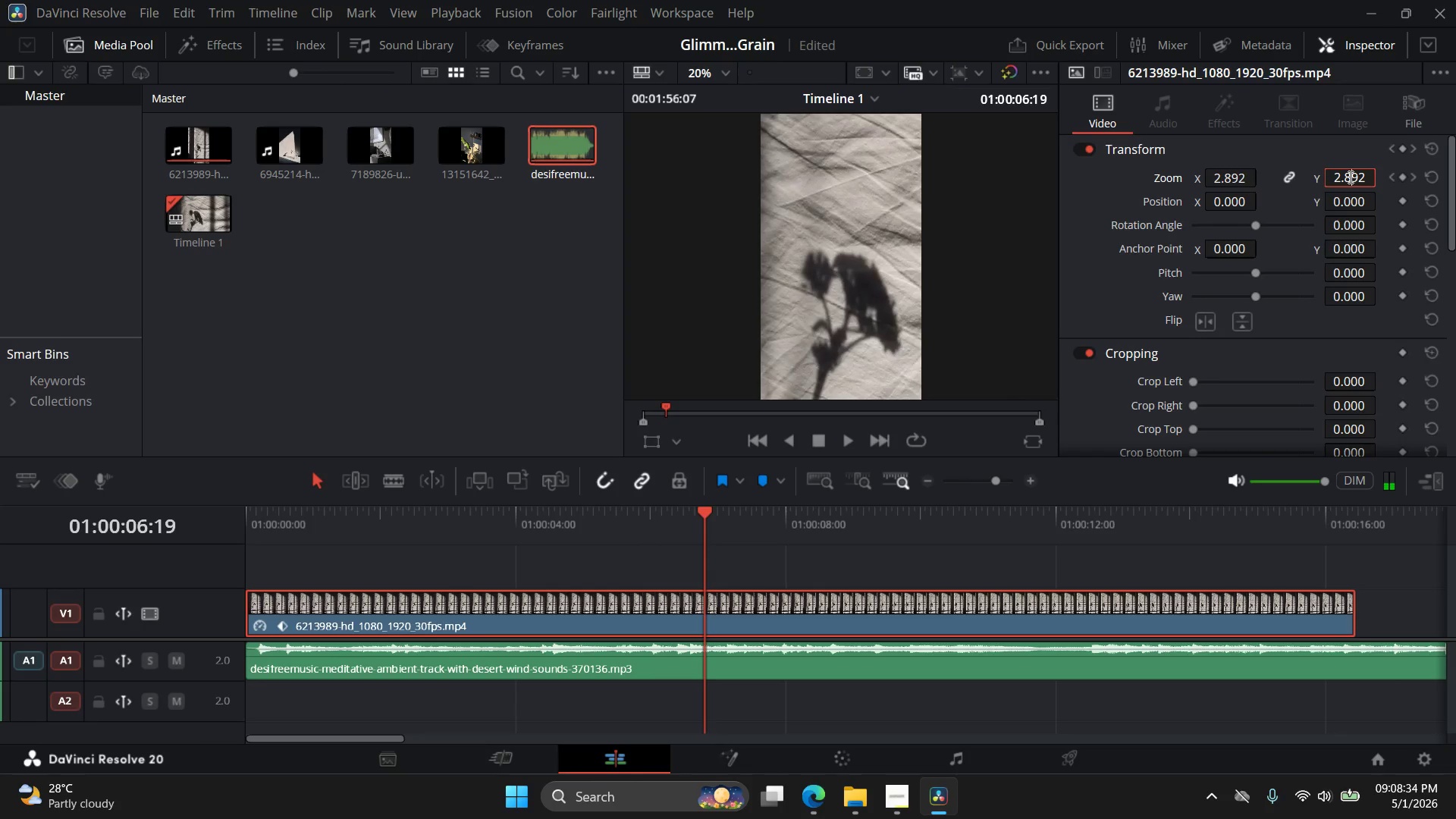 
triple_click([1349, 177])
 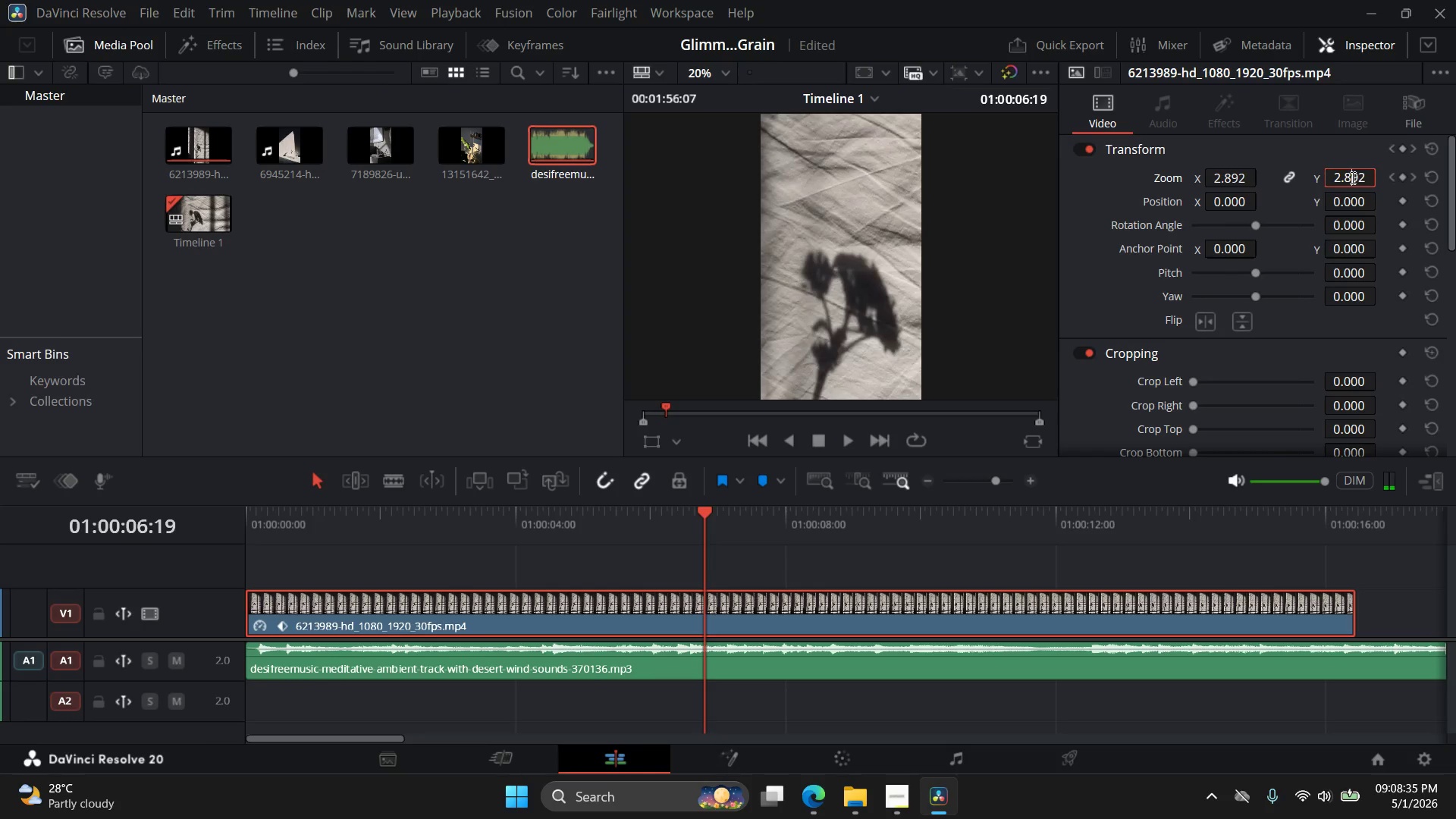 
double_click([1351, 177])
 